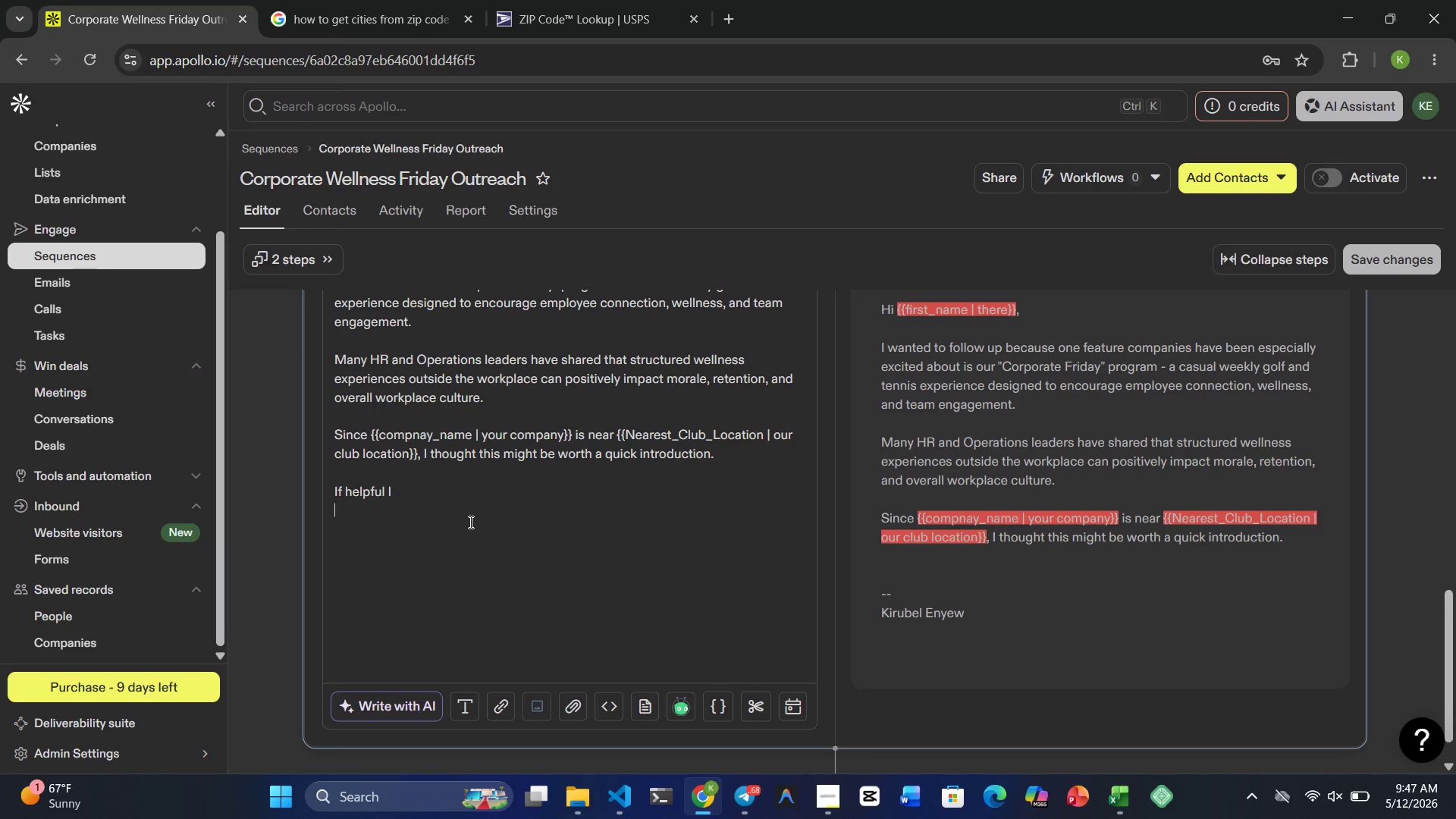 
key(Backspace)
type('d be happy )
 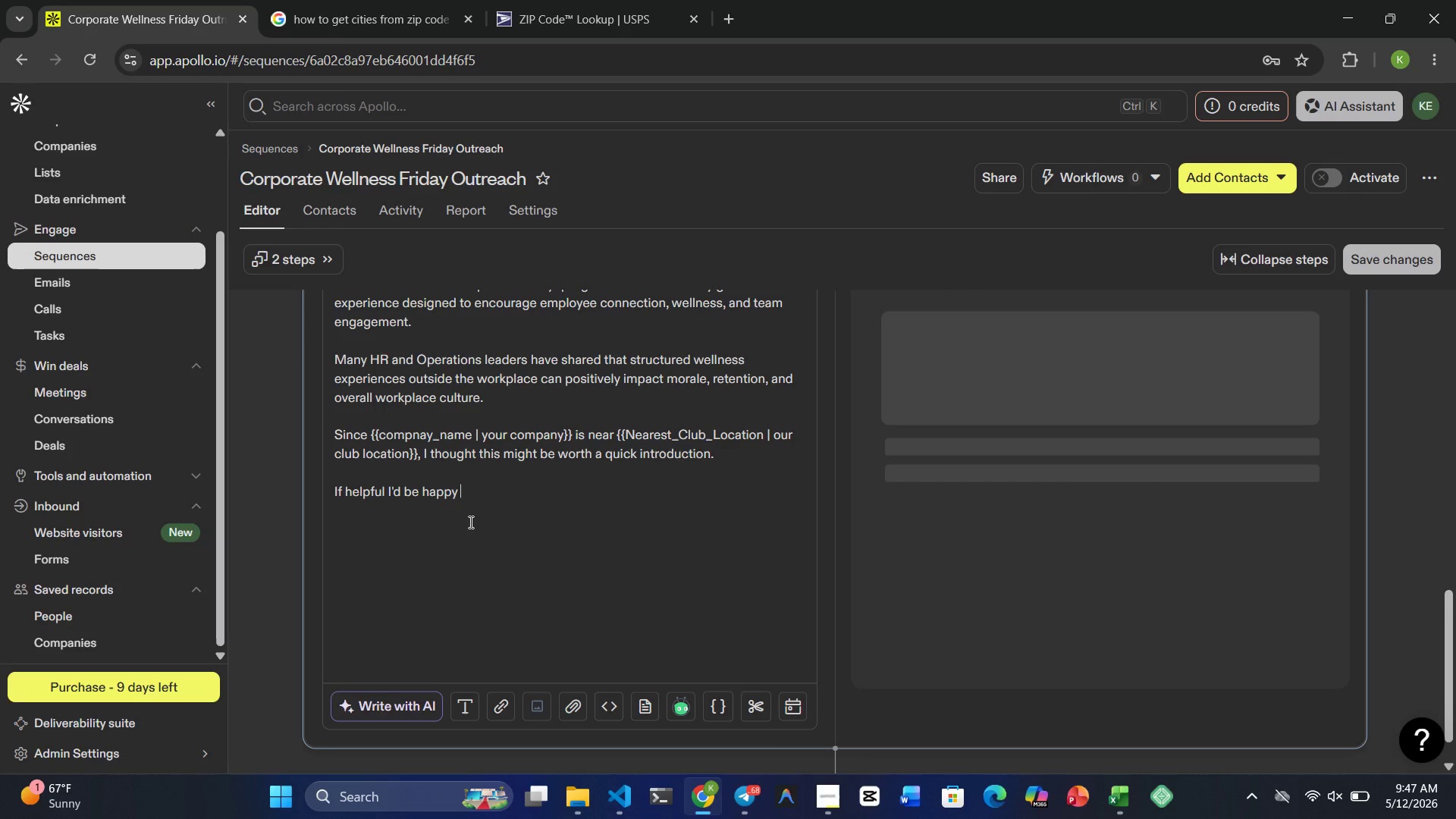 
type(to send over a shrt )
 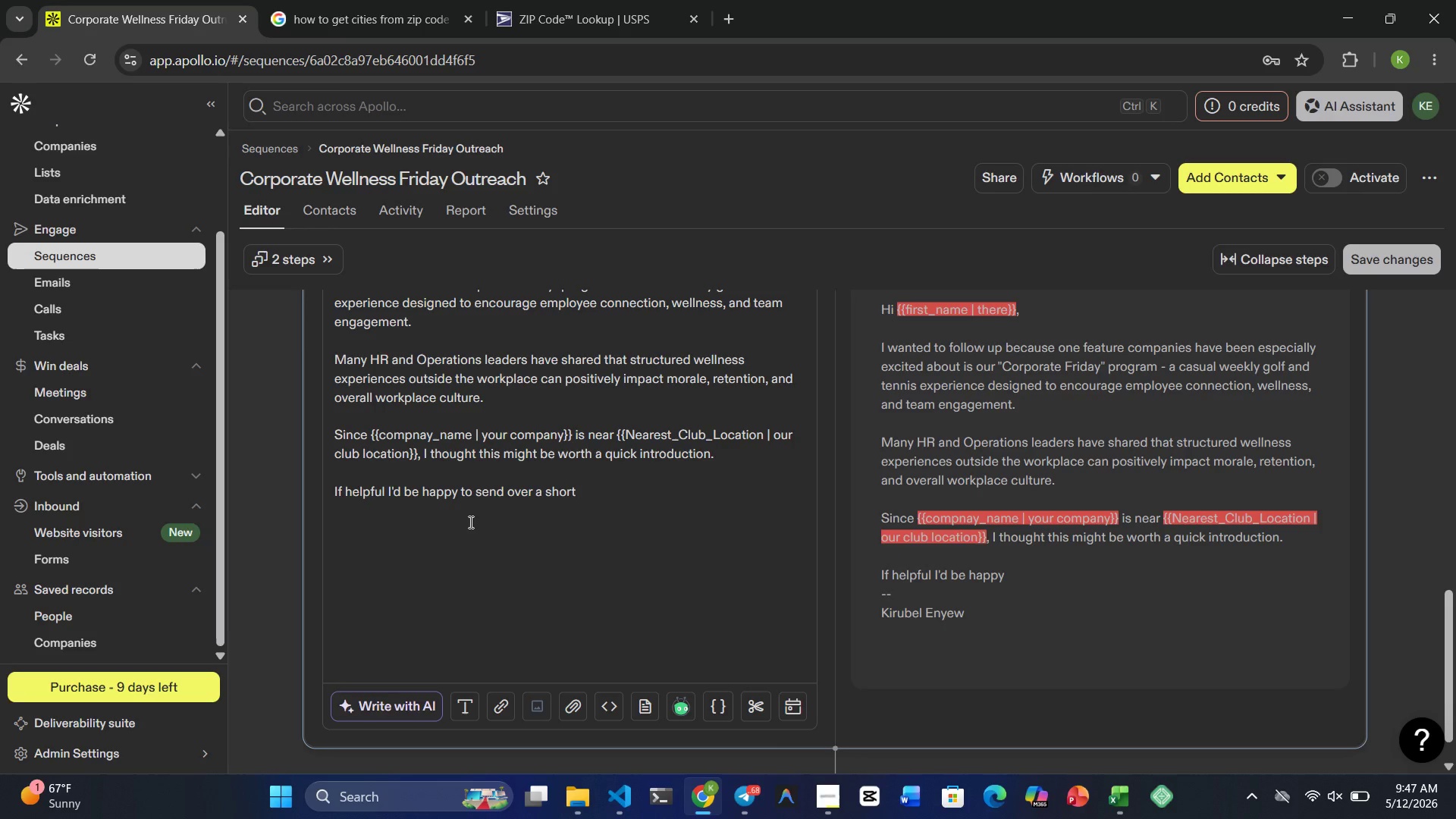 
type(overview of how )
 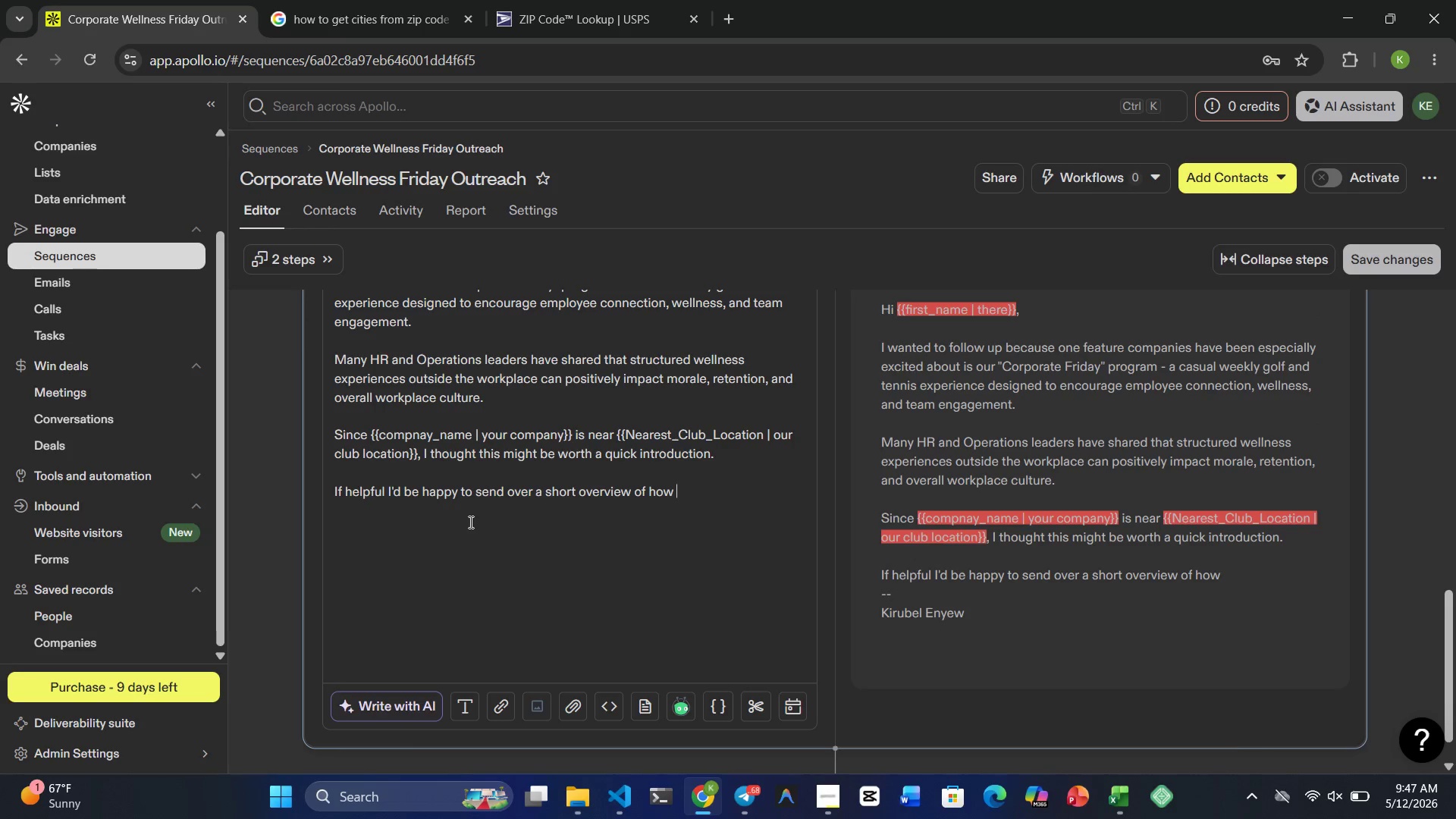 
type(the meber)
key(Backspace)
key(Backspace)
key(Backspace)
type(mebr)
key(Backspace)
key(Backspace)
key(Backspace)
 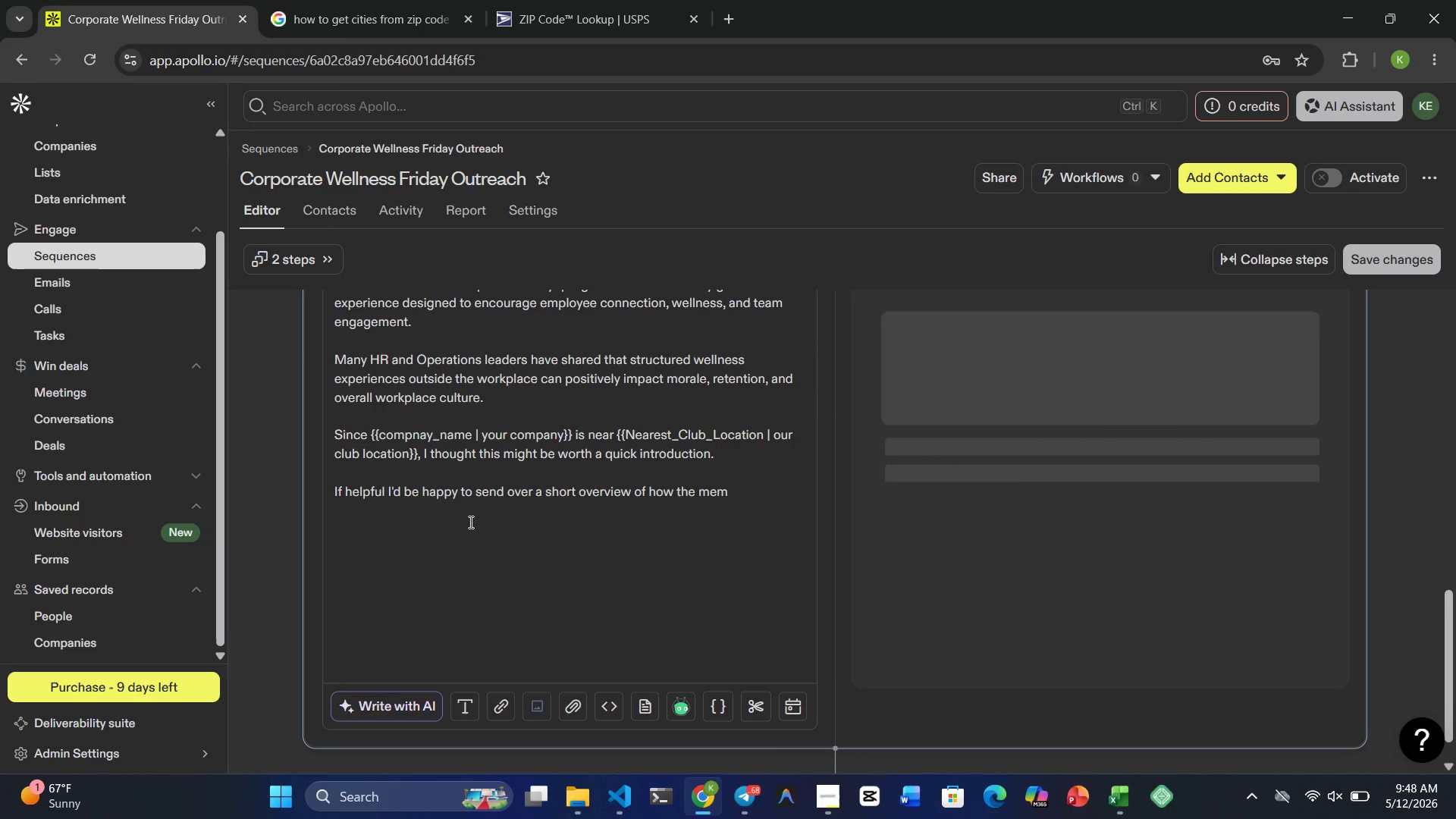 
type(bership )
 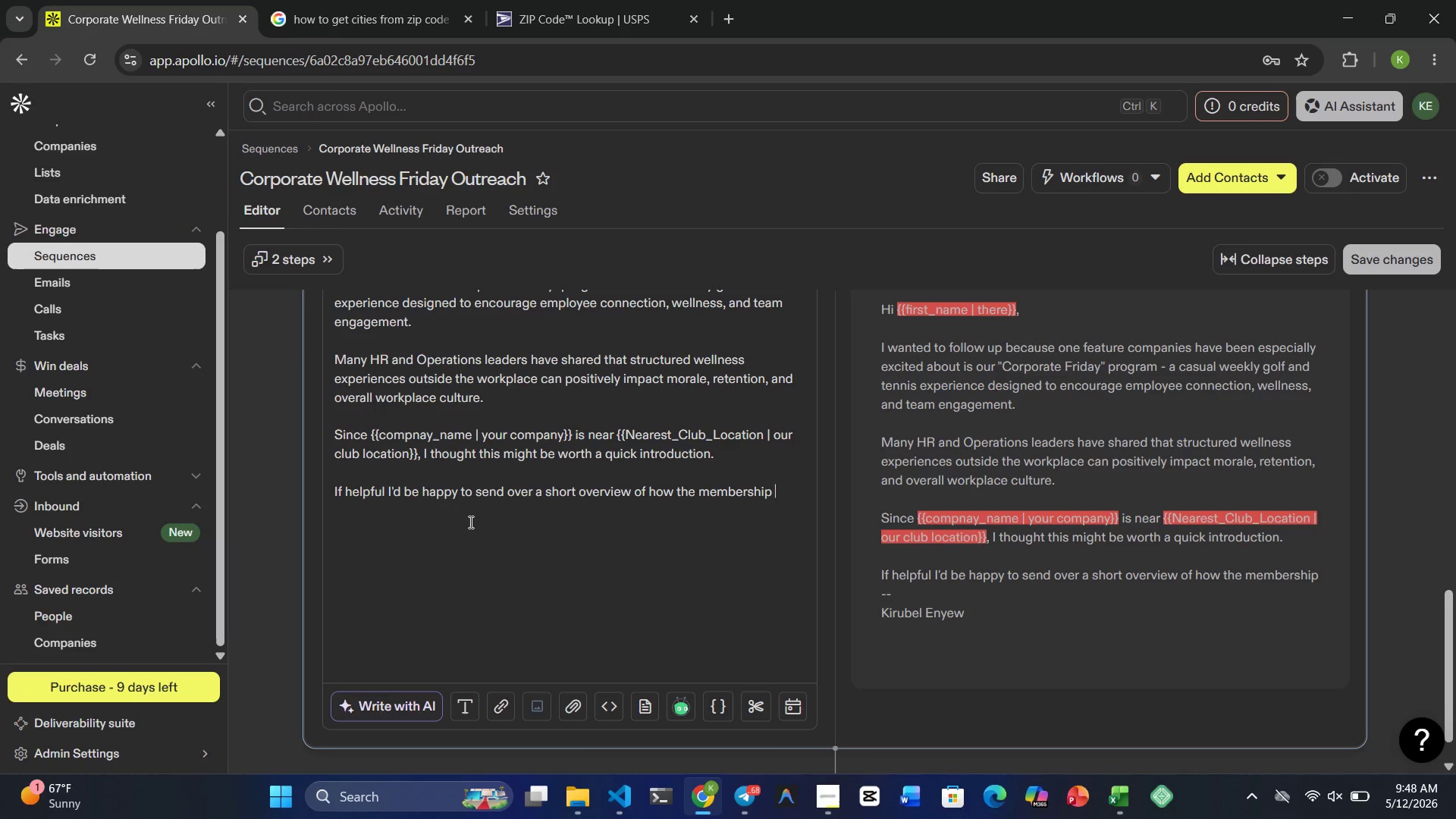 
type(packages work.)
 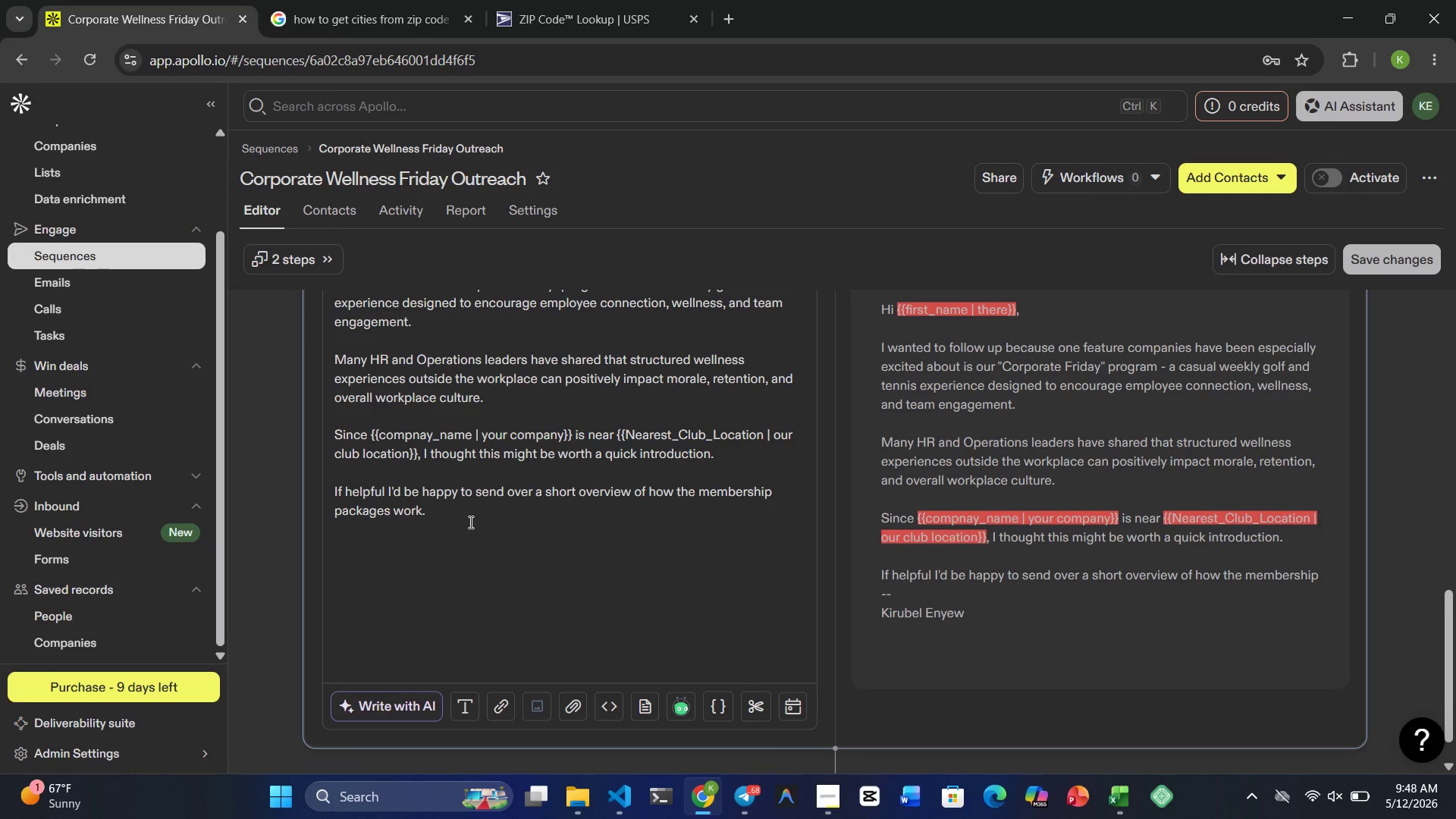 
key(Enter)
 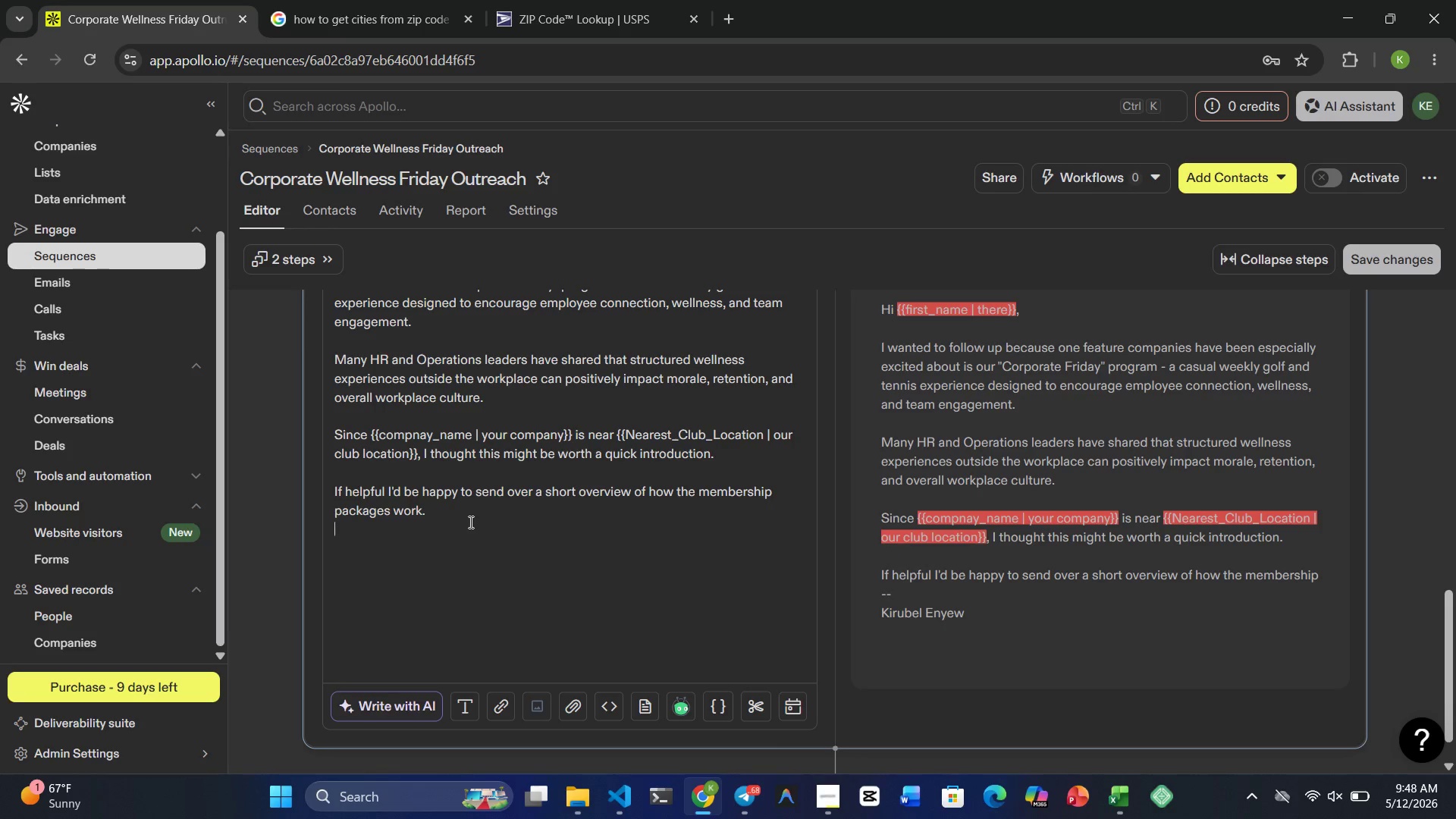 
key(Enter)
 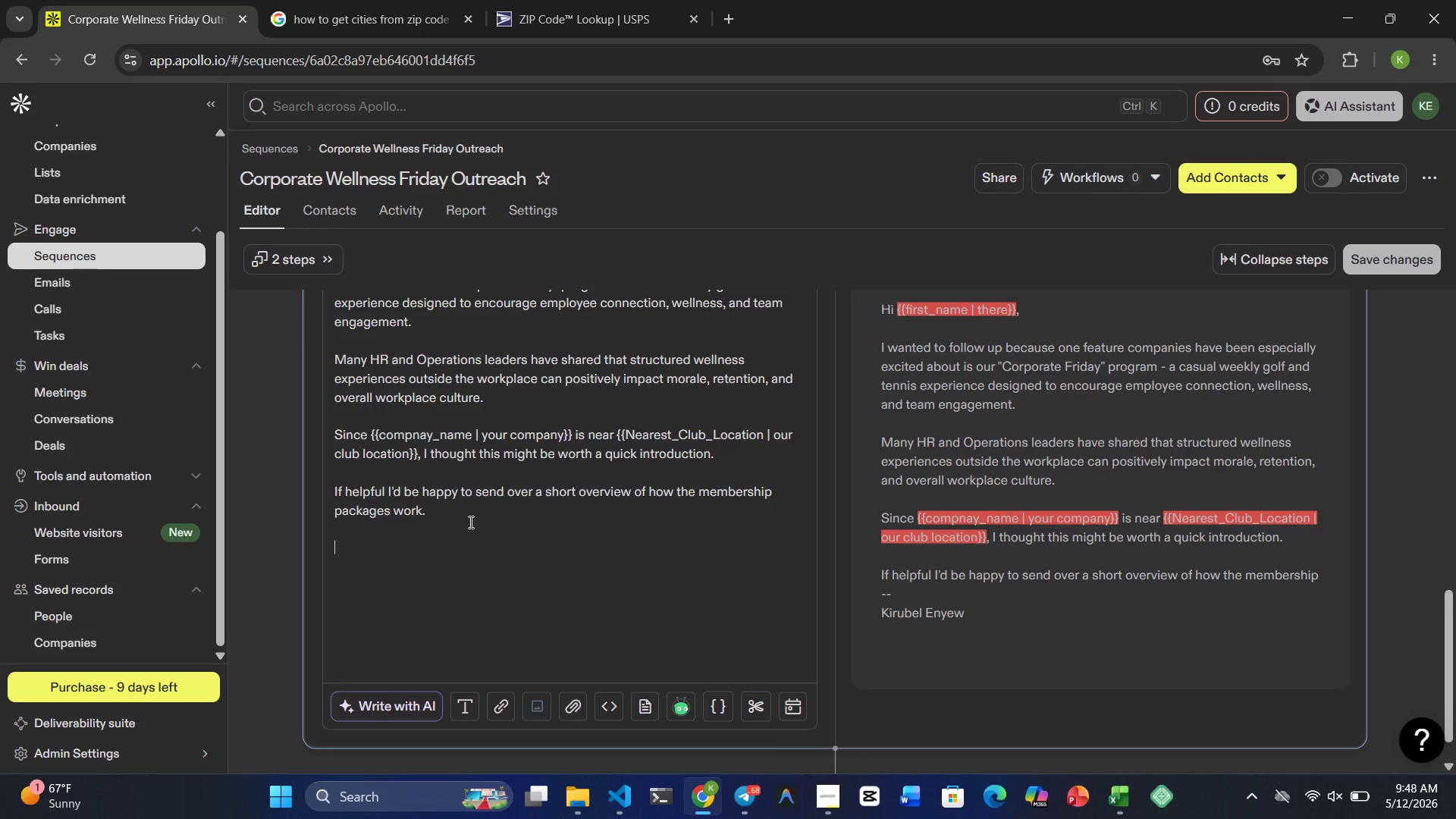 
type(Warm Regards,)
 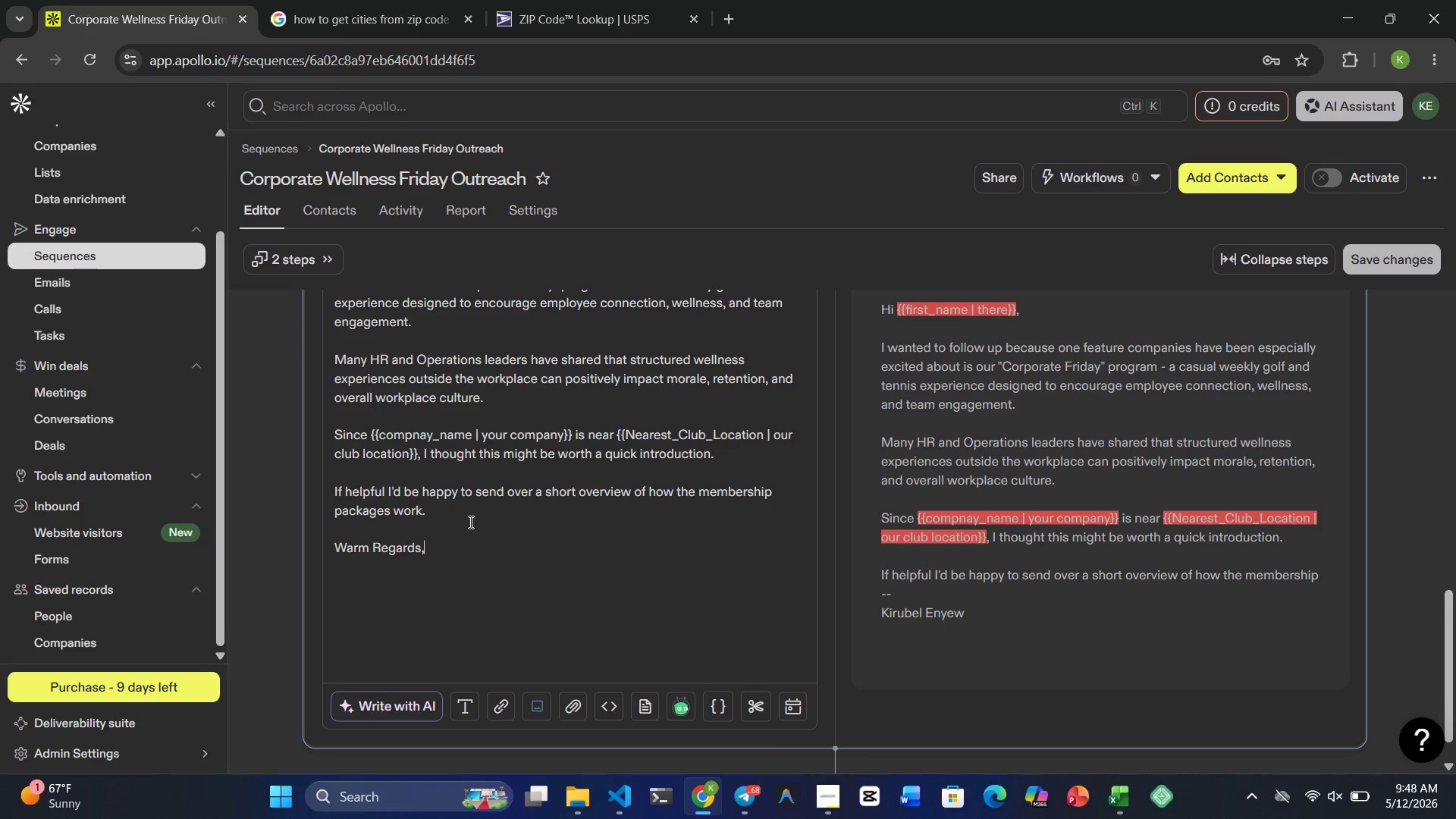 
key(Enter)
 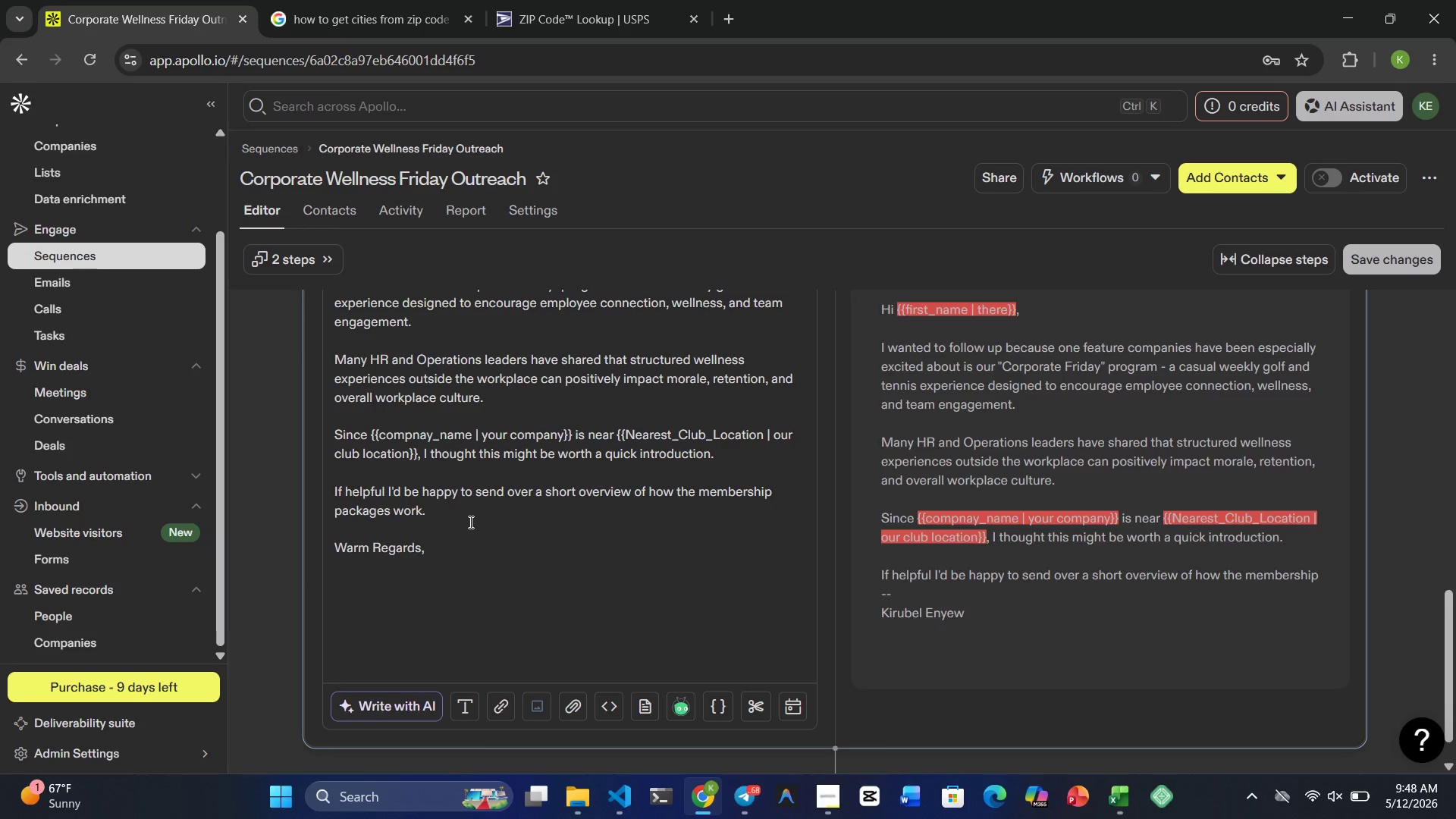 
type(Kirubel Enyew)
 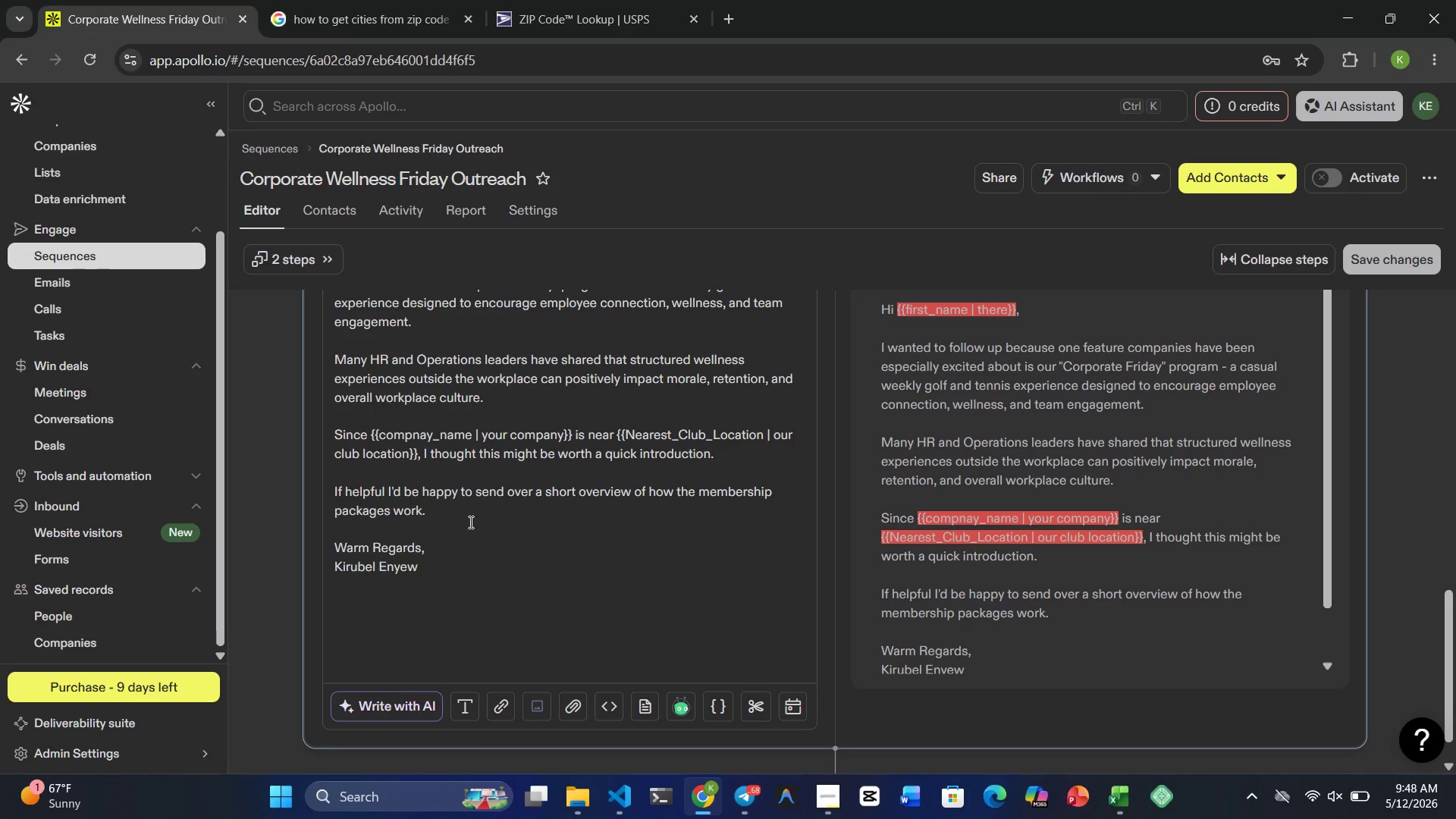 
wait(32.44)
 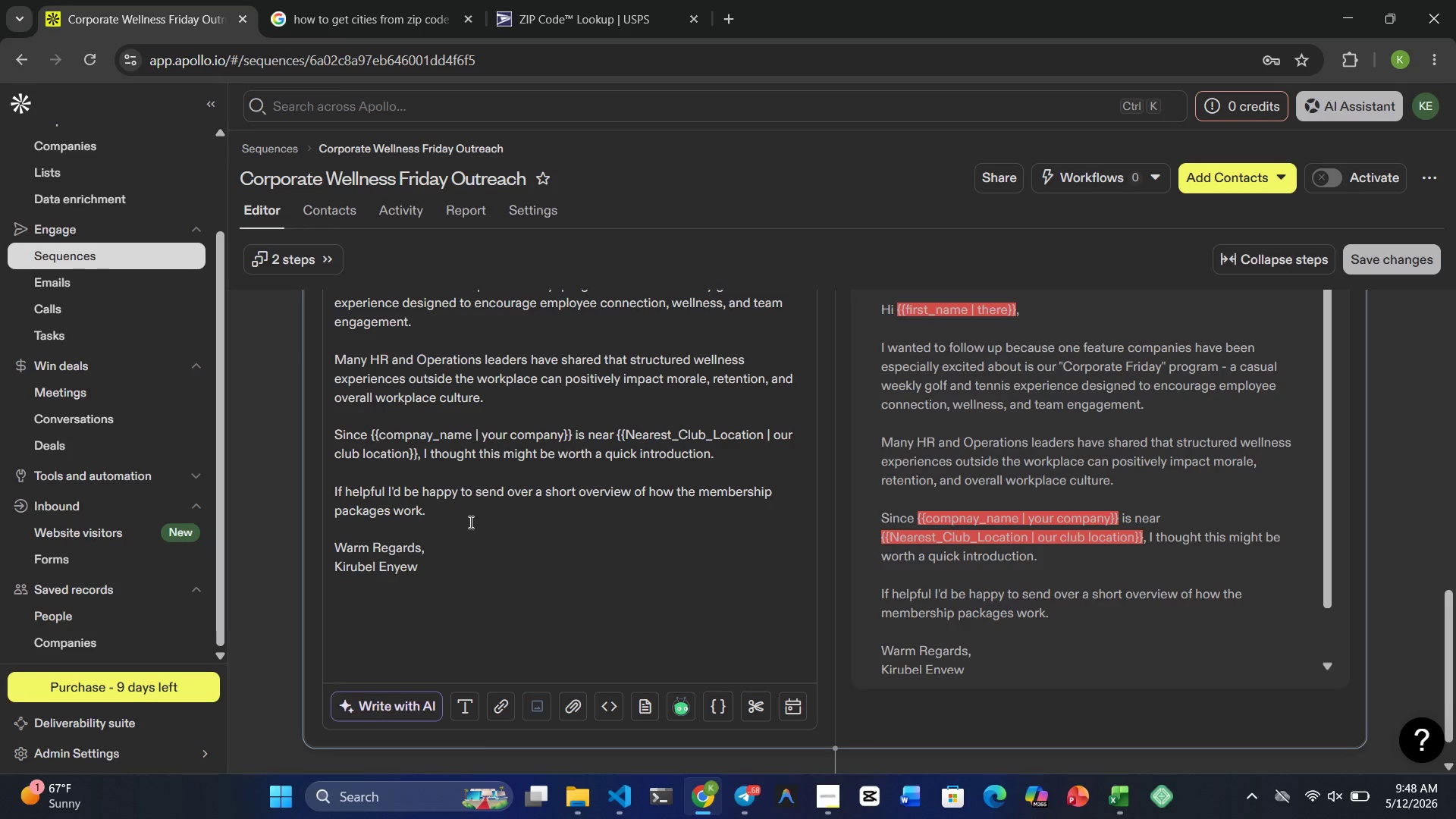 
scroll: coordinate [1029, 594], scroll_direction: down, amount: 3.0
 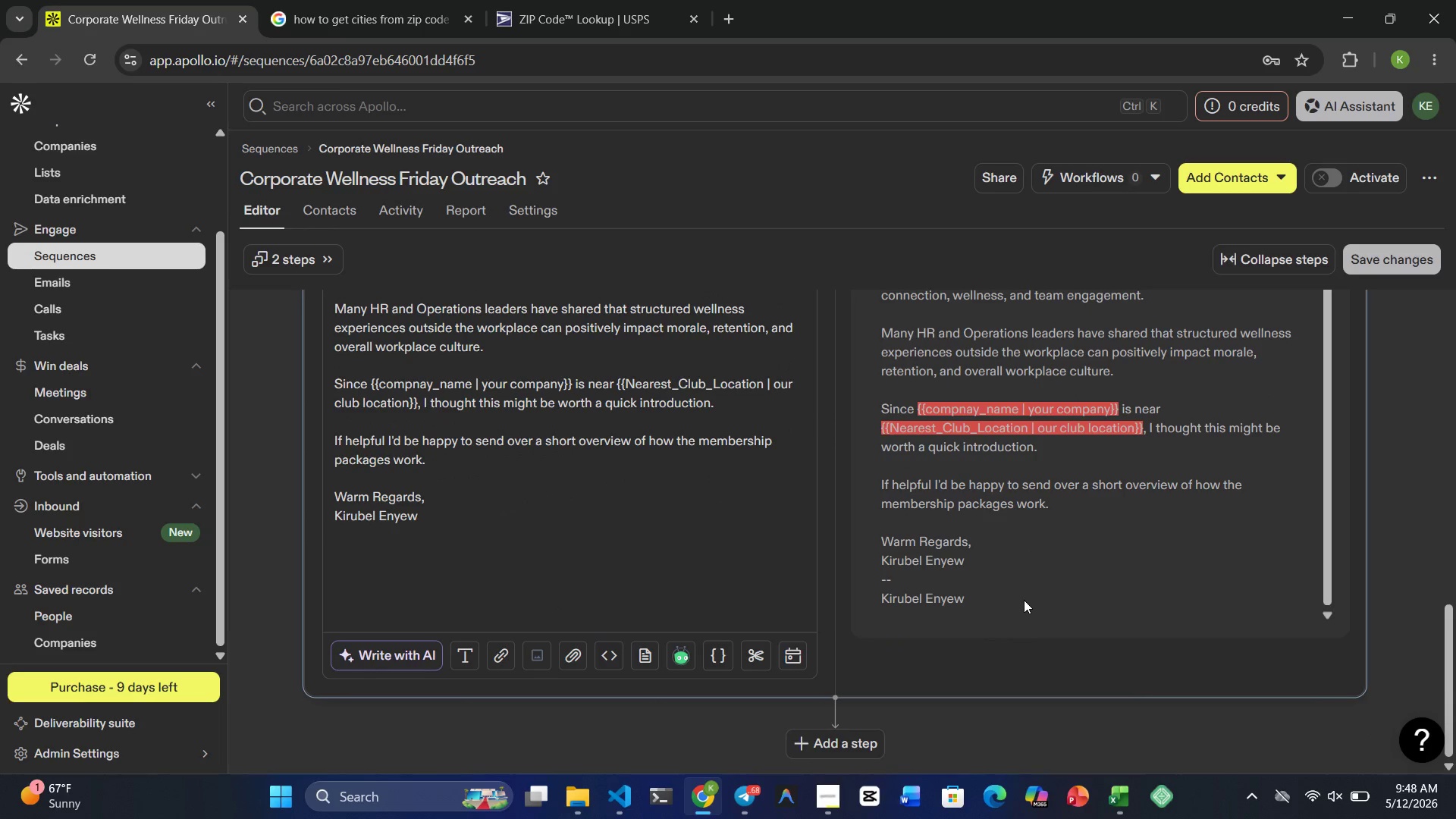 
scroll: coordinate [754, 577], scroll_direction: up, amount: 12.0
 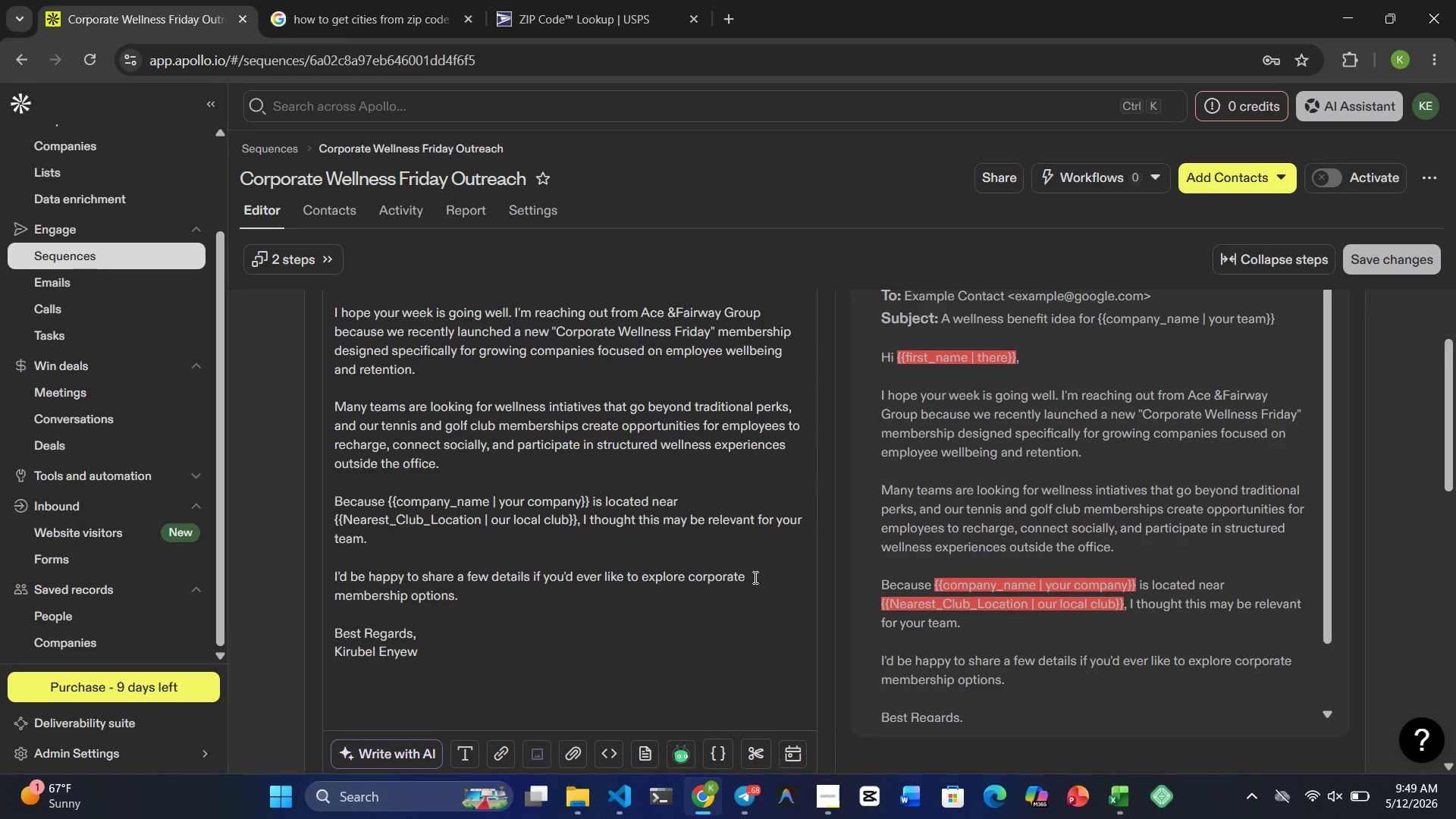 
scroll: coordinate [749, 610], scroll_direction: down, amount: 21.0
 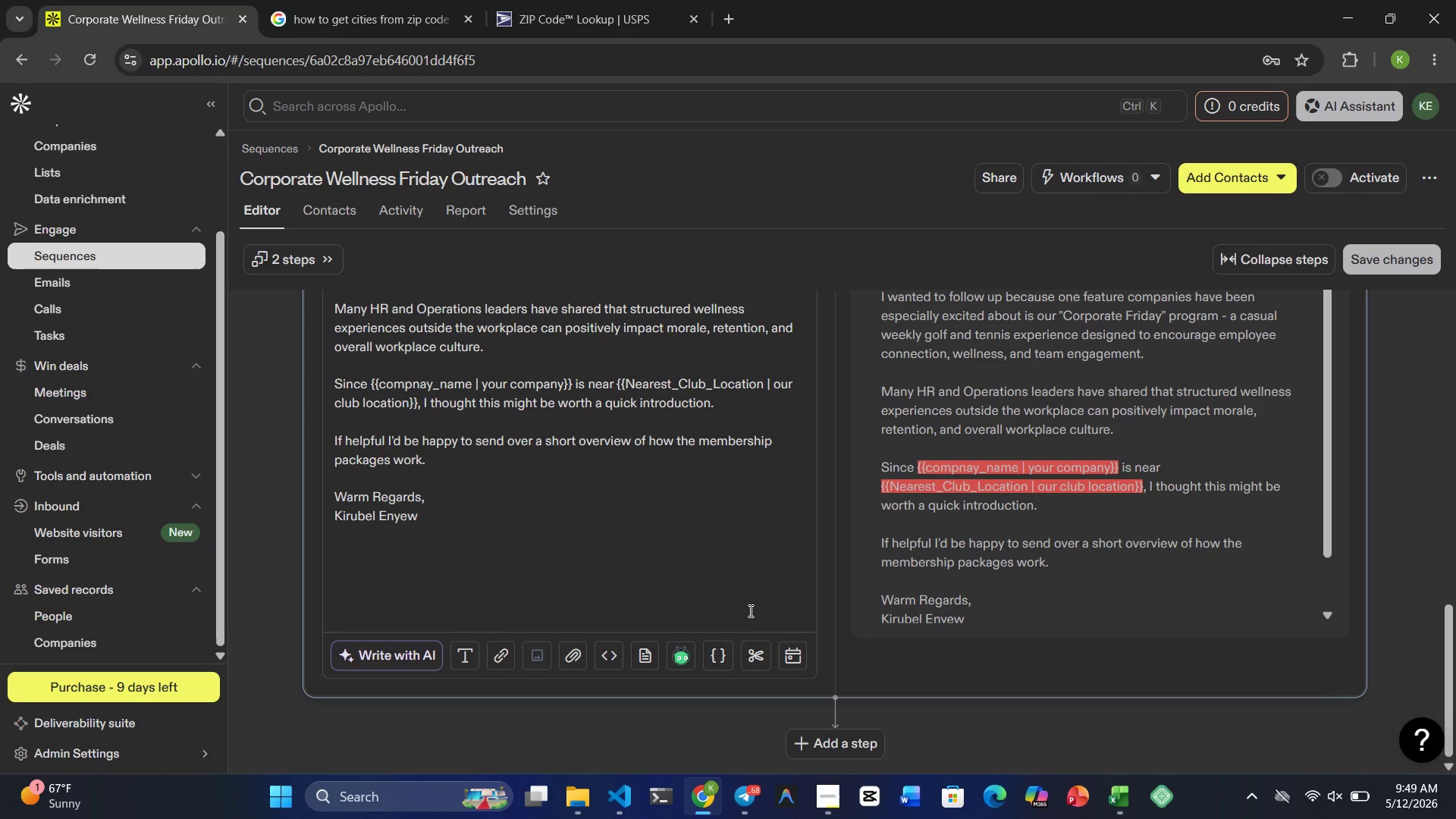 
wait(16.69)
 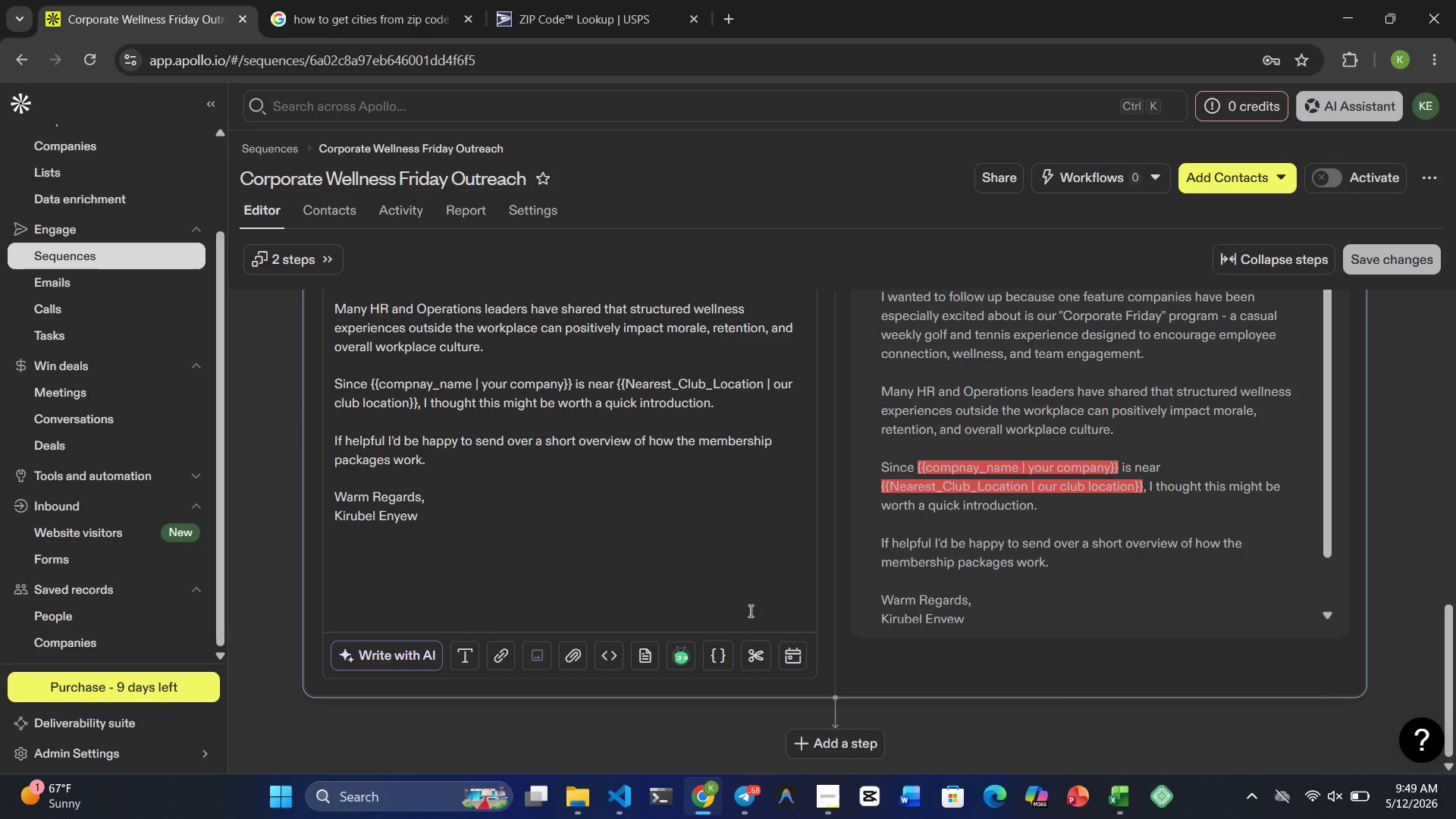 
scroll: coordinate [696, 617], scroll_direction: down, amount: 4.0
 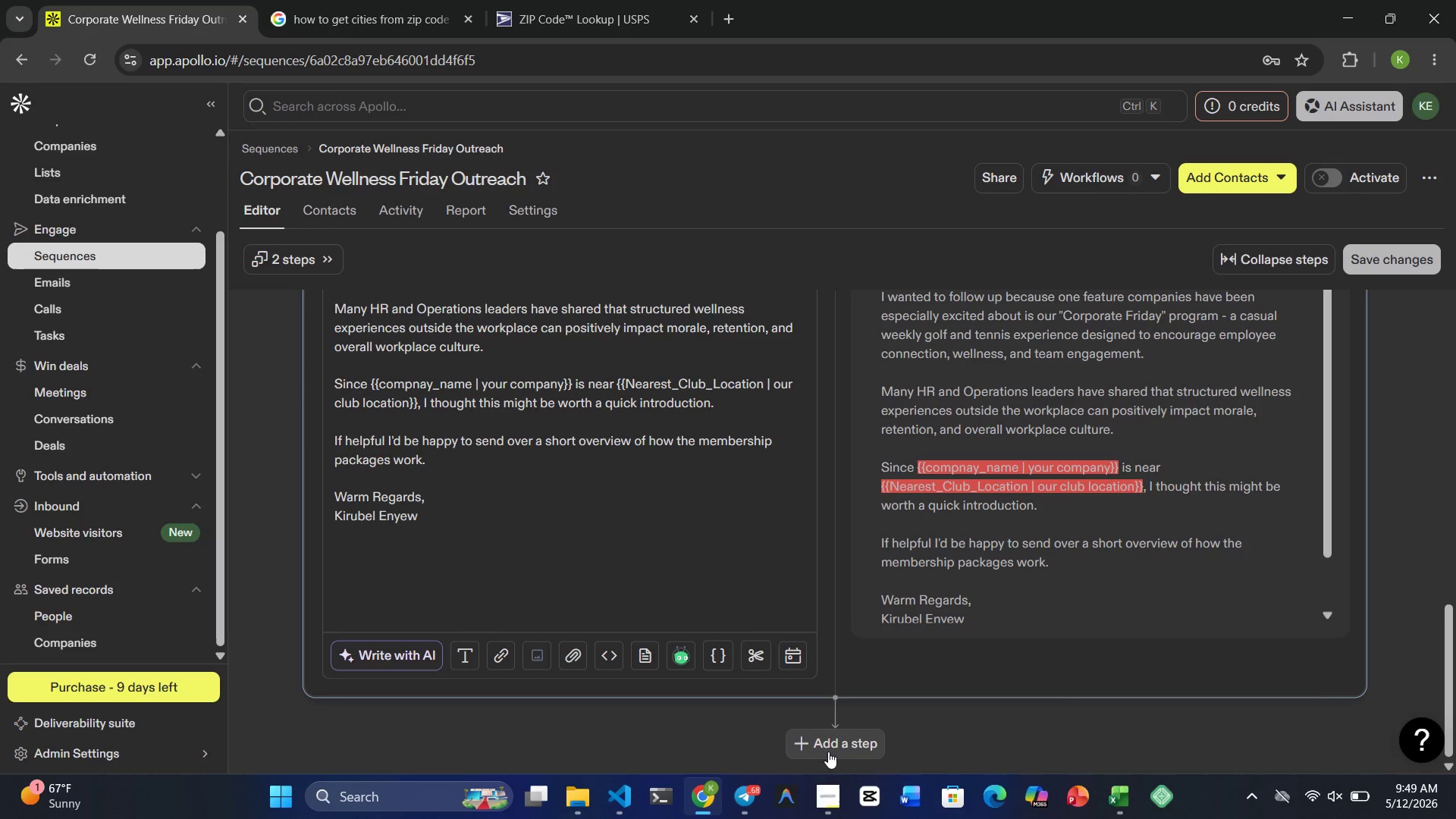 
left_click([828, 752])
 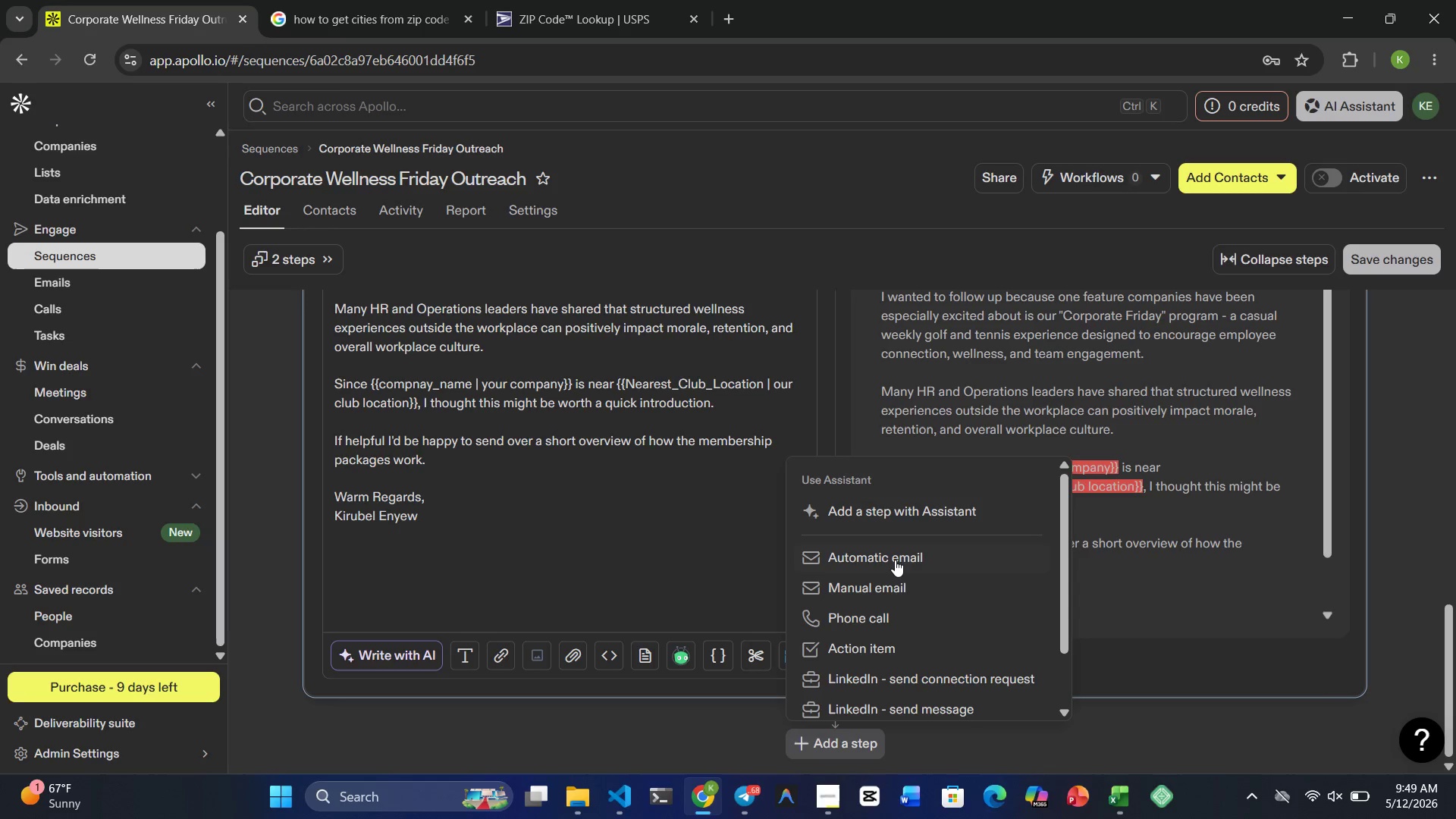 
left_click([894, 560])
 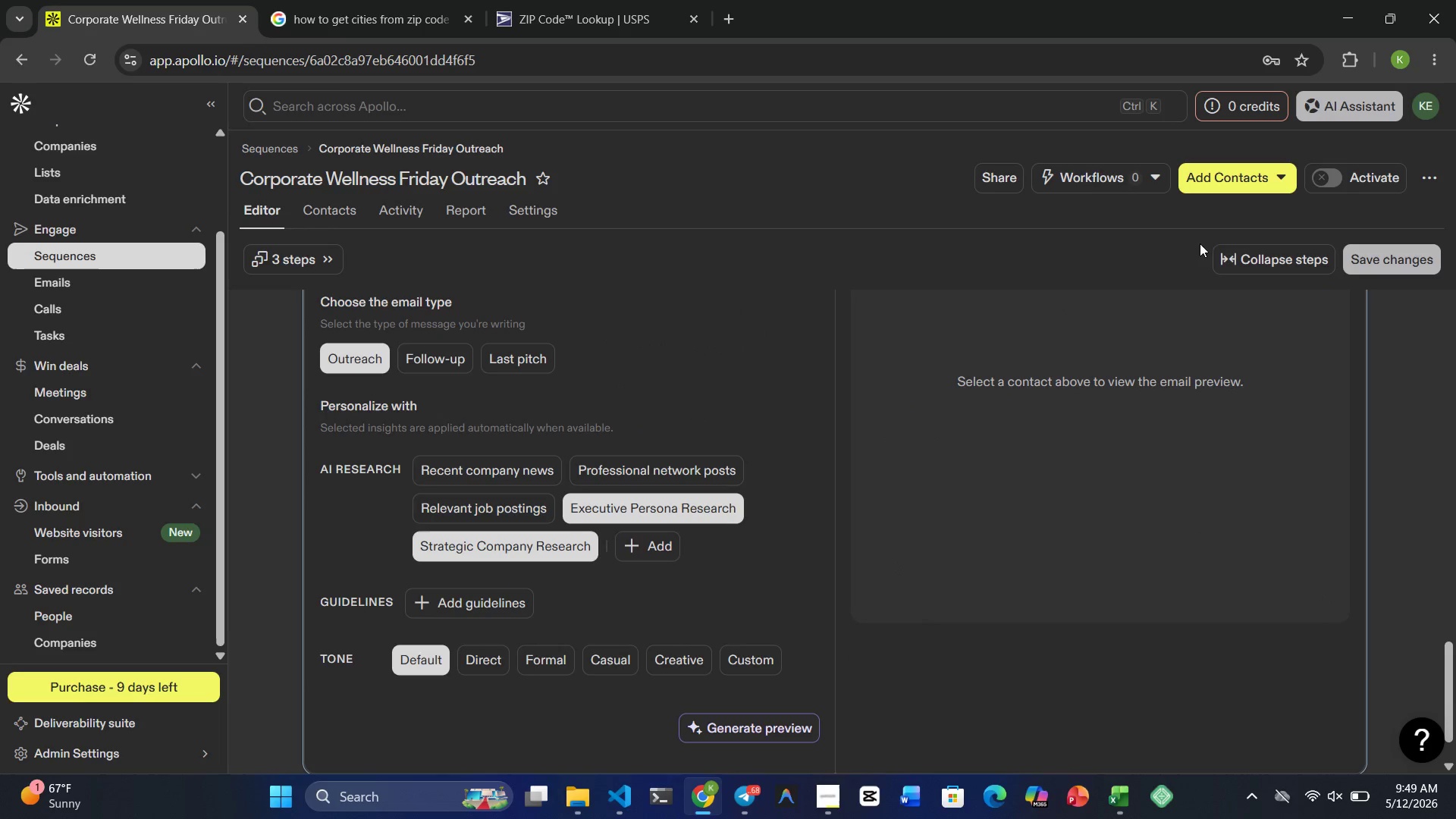 
scroll: coordinate [746, 528], scroll_direction: up, amount: 3.0
 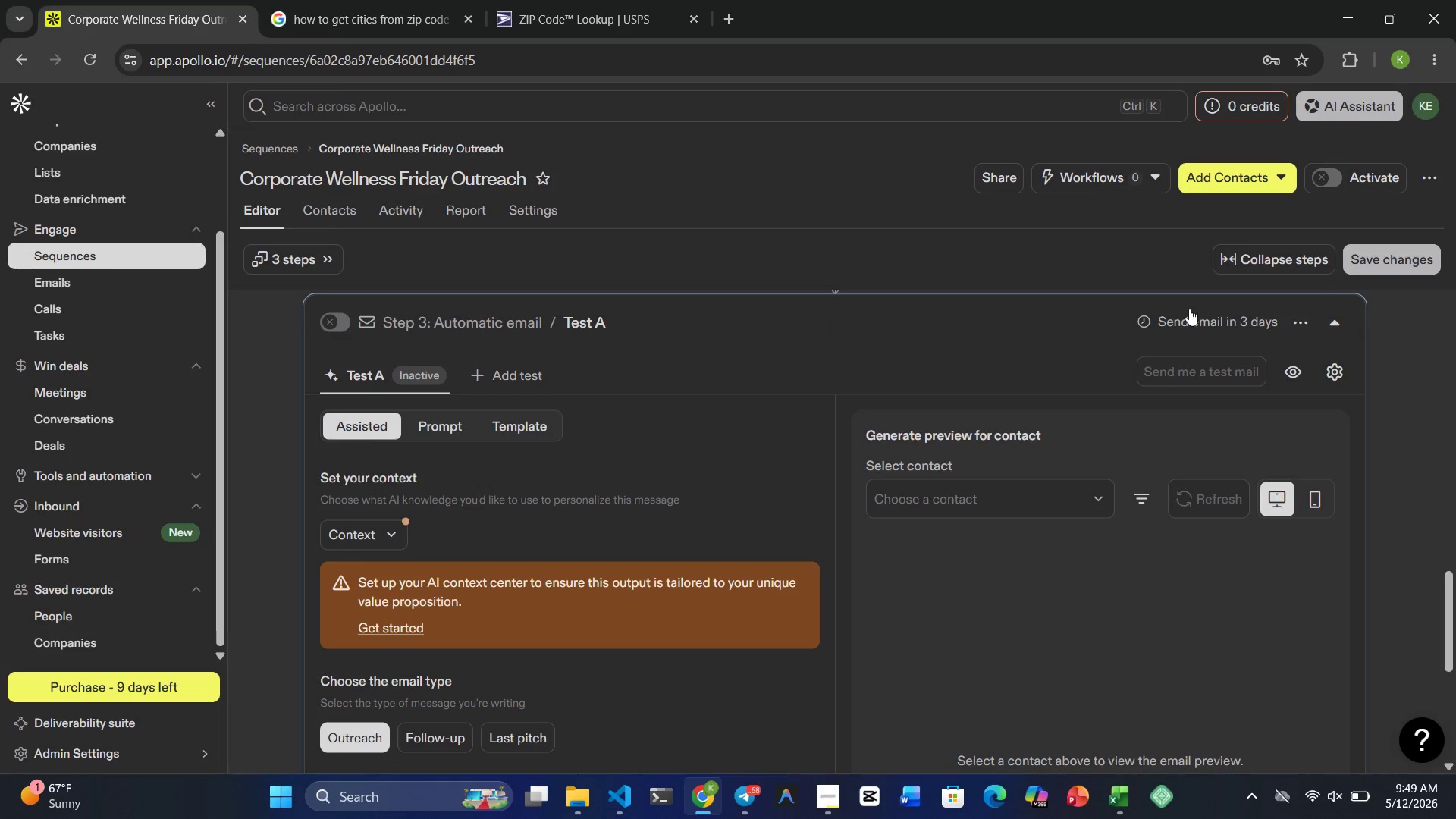 
left_click([1191, 312])
 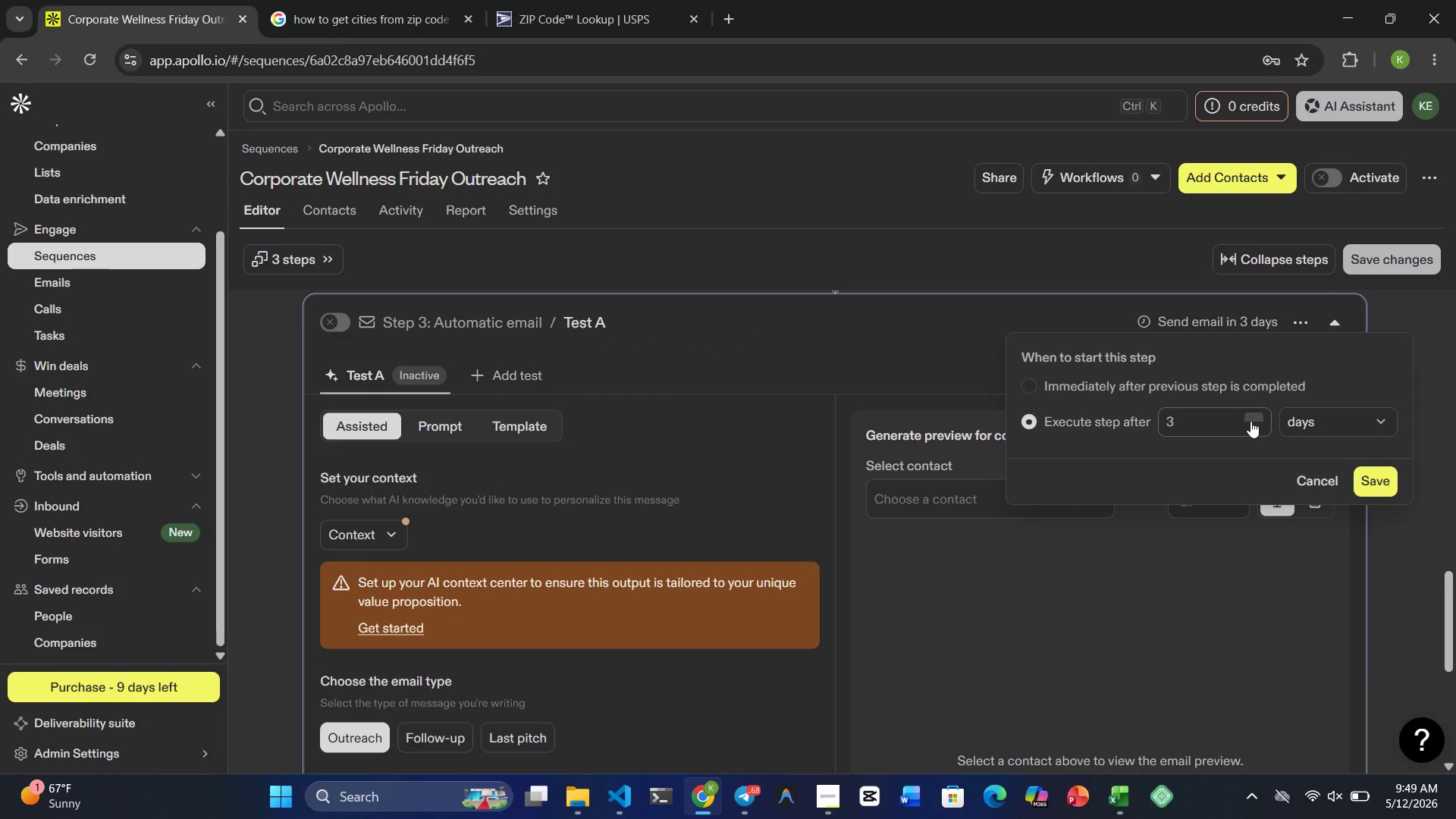 
double_click([1250, 418])
 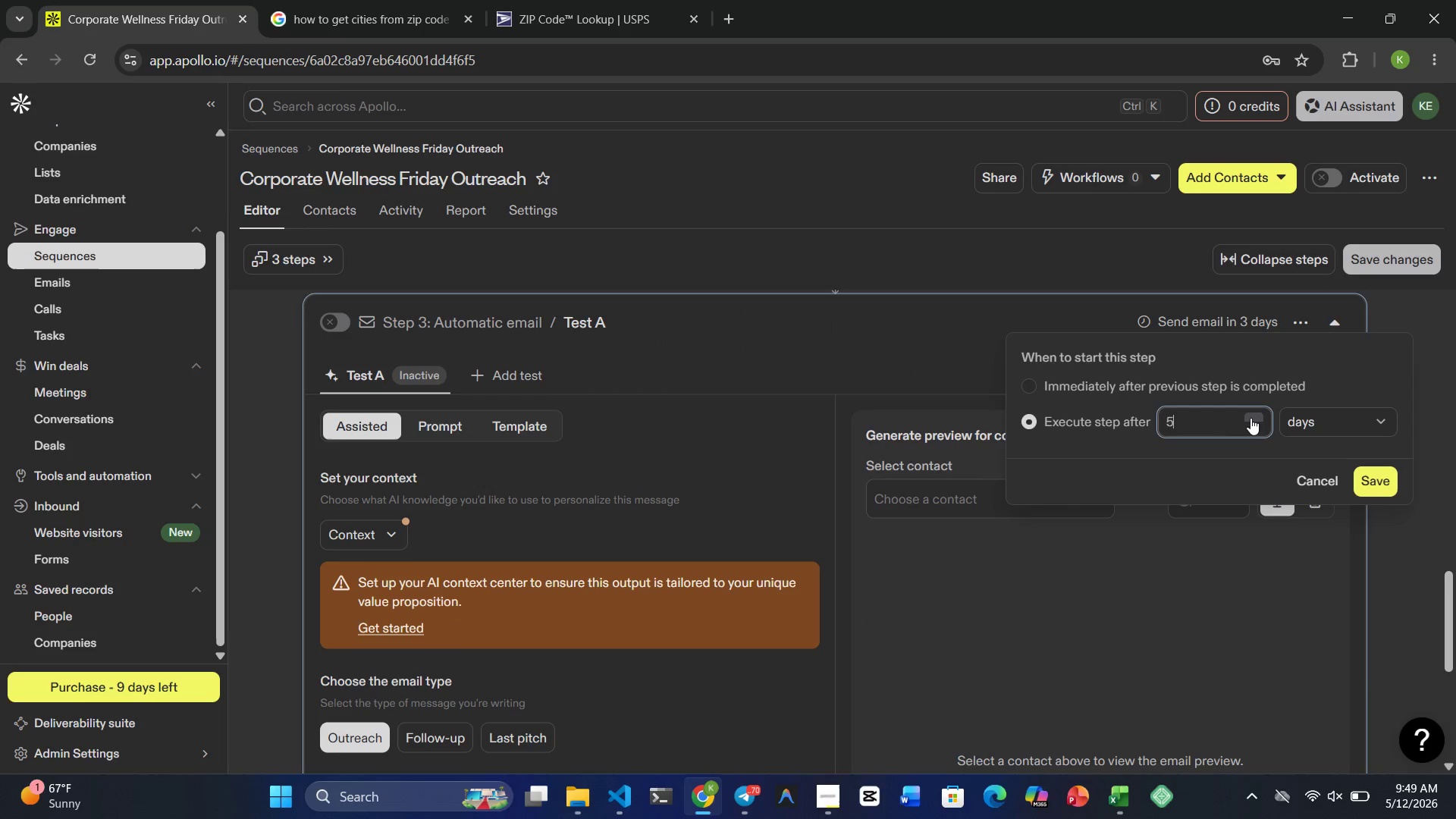 
triple_click([1250, 418])
 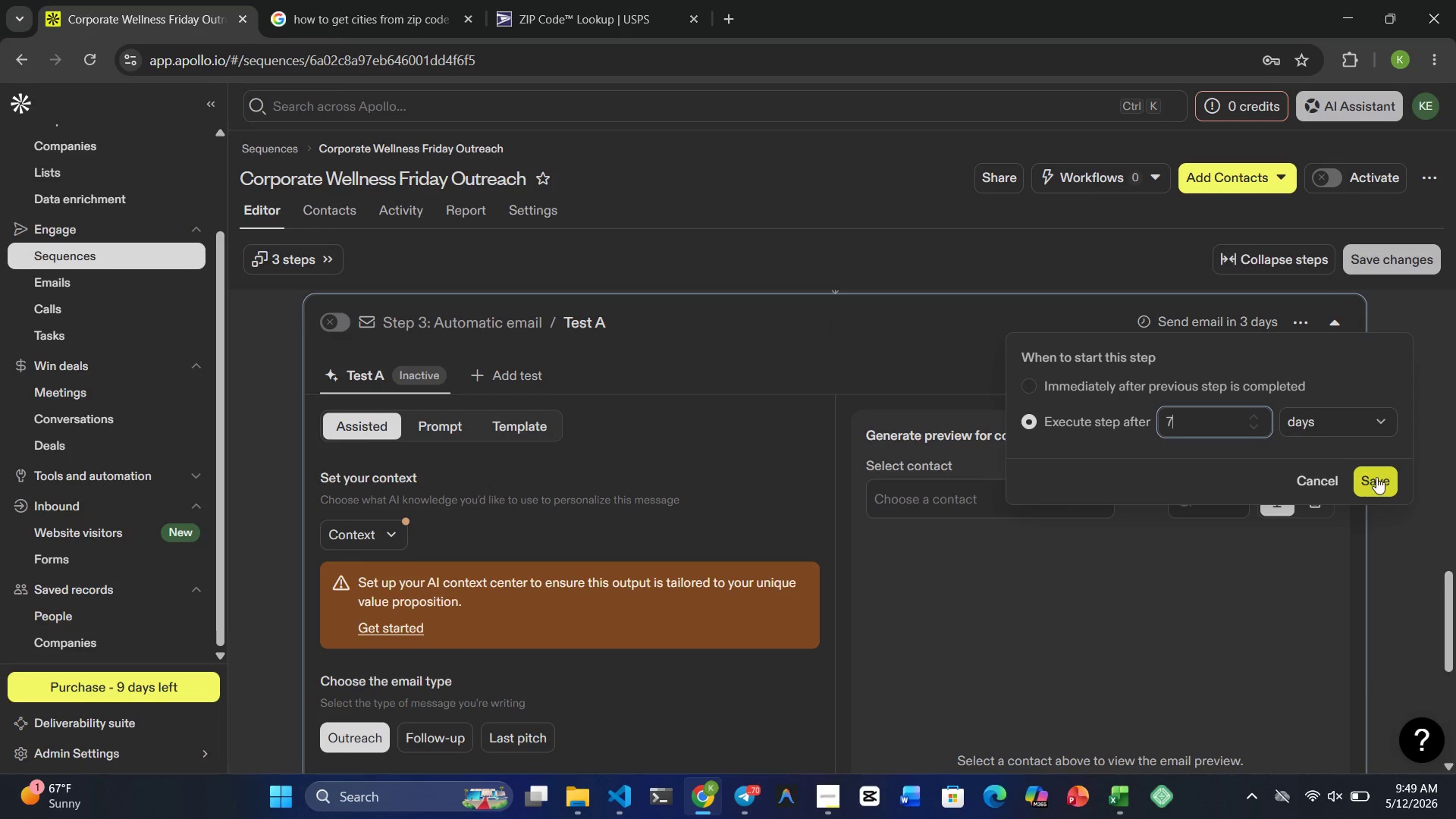 
left_click([1377, 477])
 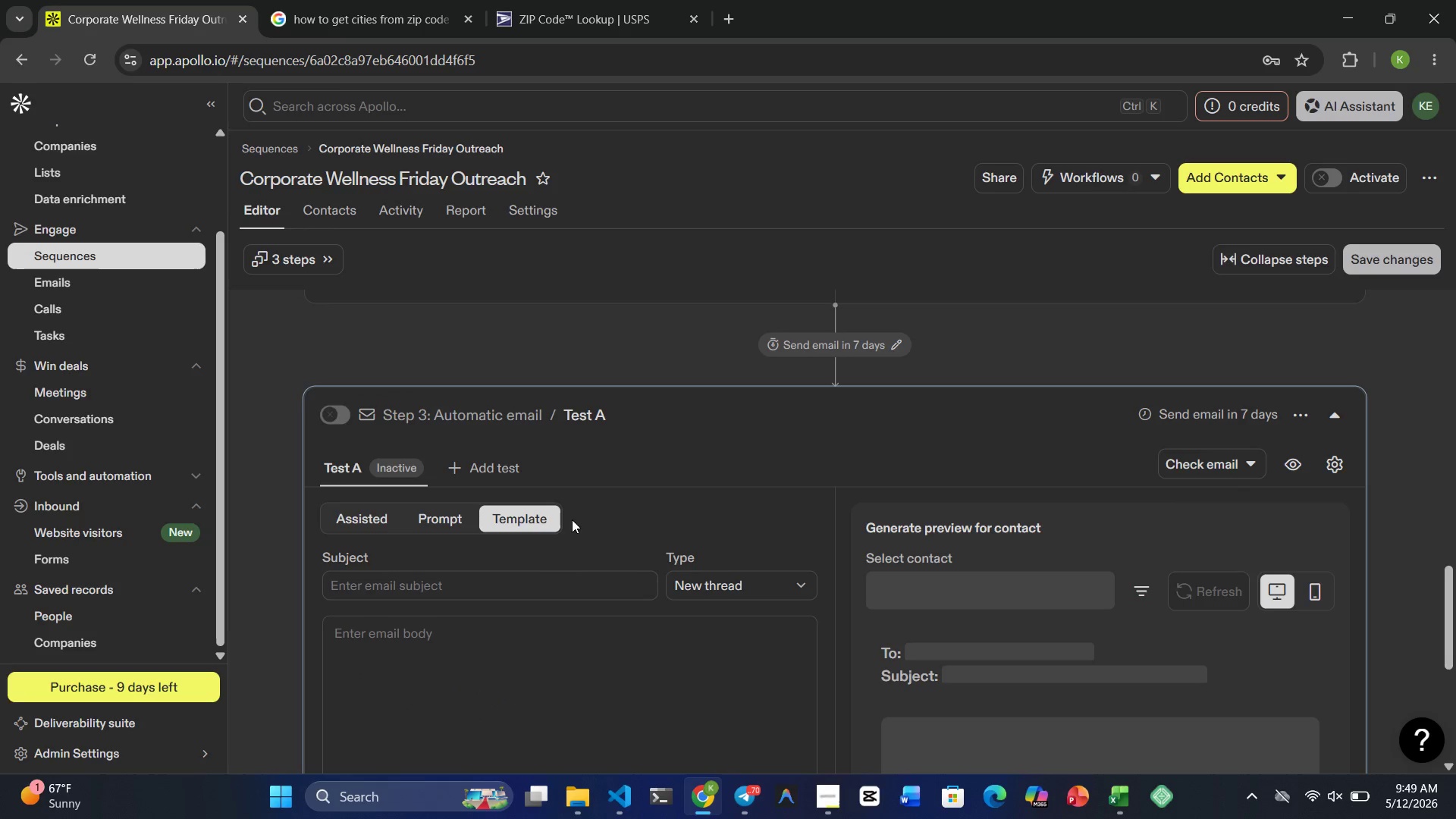 
scroll: coordinate [572, 519], scroll_direction: down, amount: 2.0
 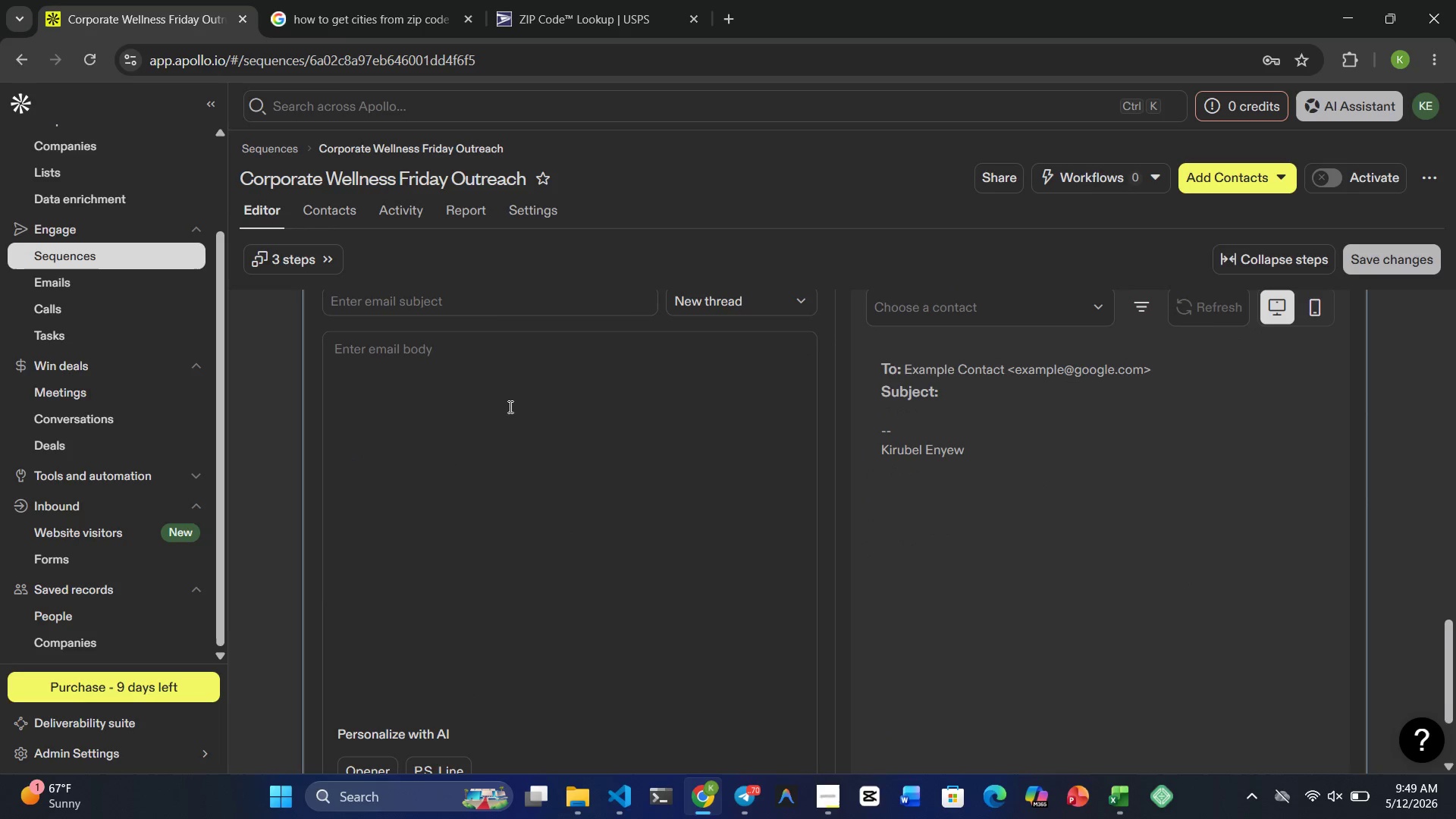 
scroll: coordinate [509, 406], scroll_direction: none, amount: 0.0
 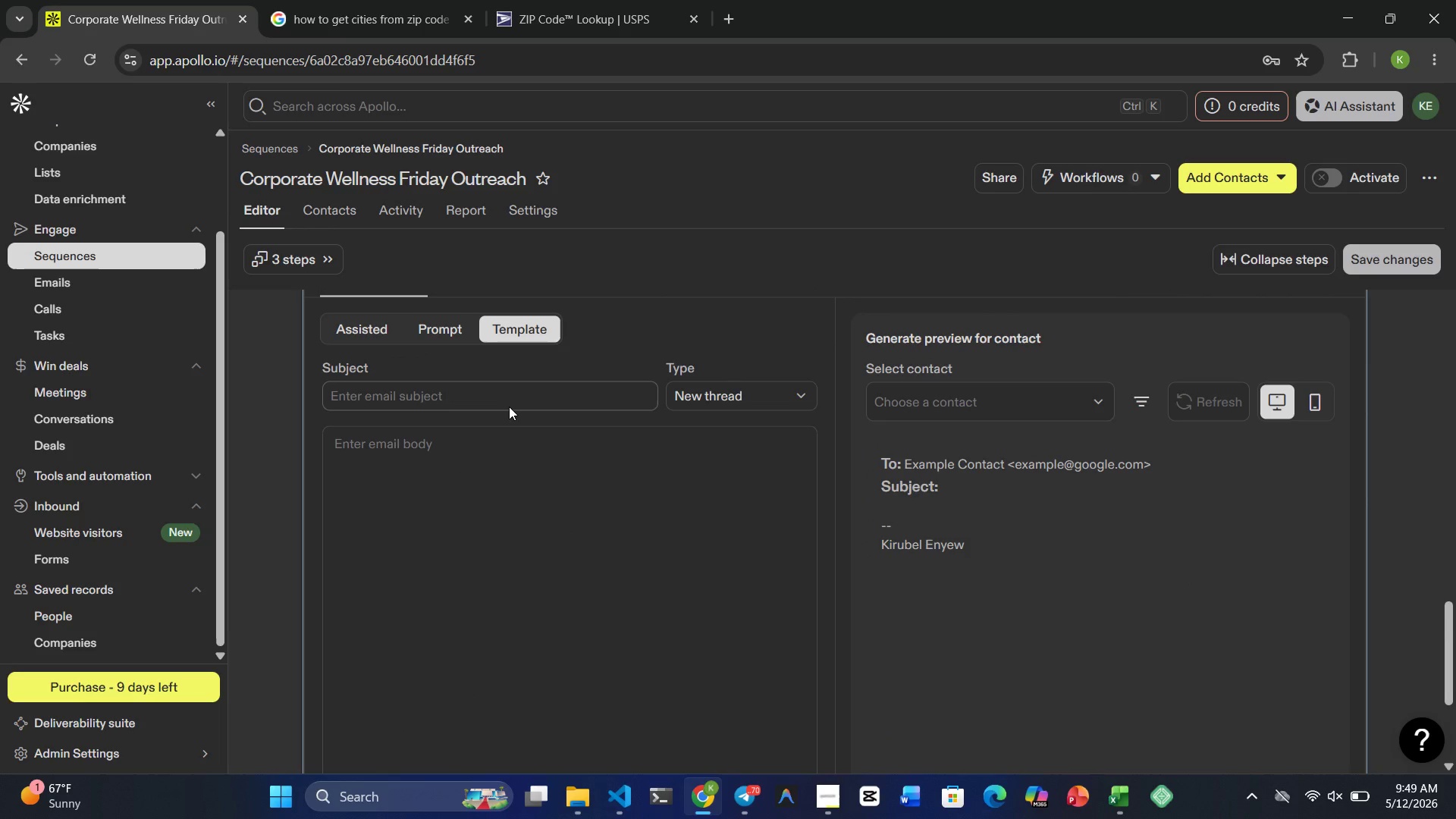 
left_click([509, 406])
 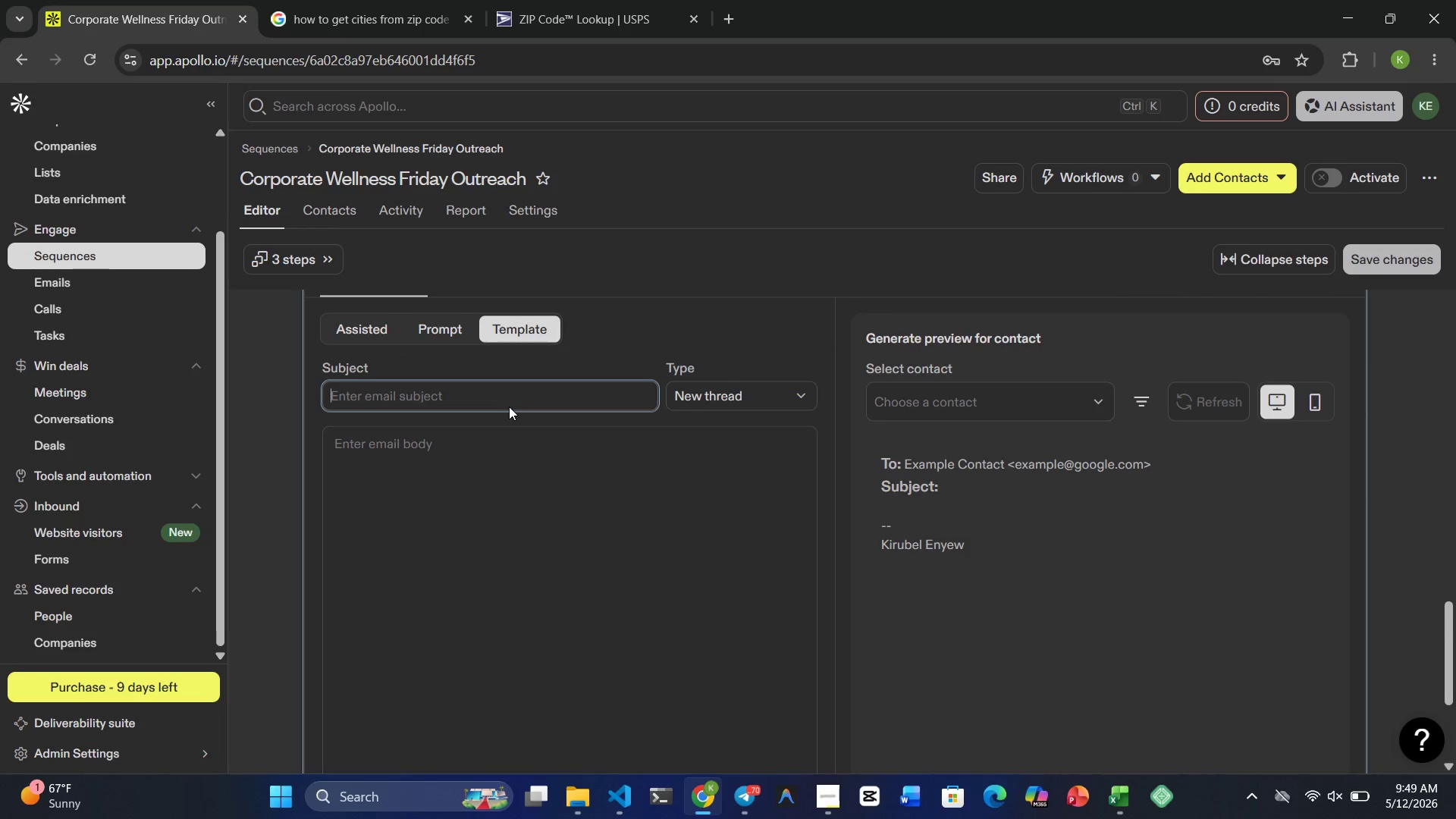 
type(Final follo)
 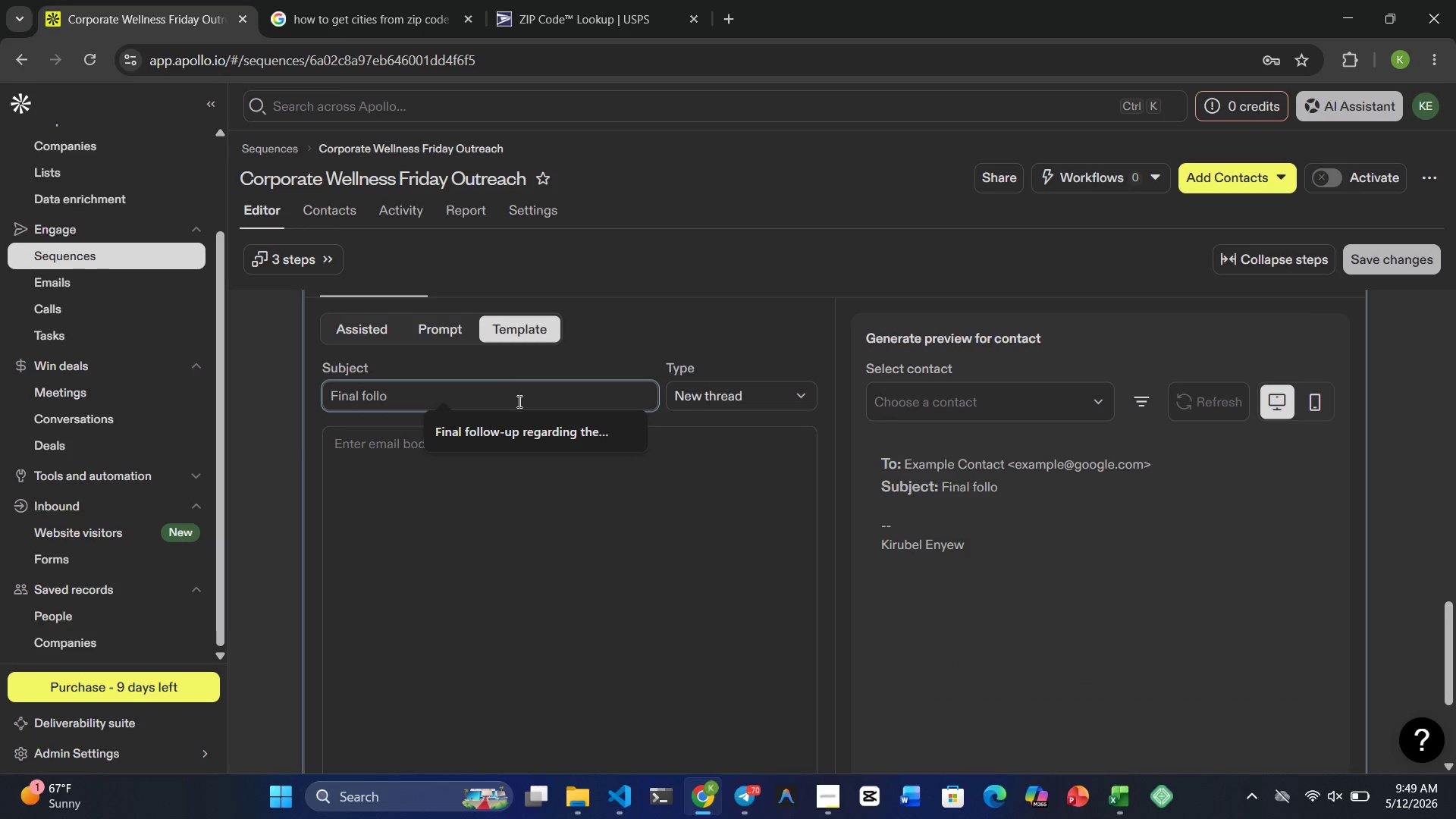 
wait(6.16)
 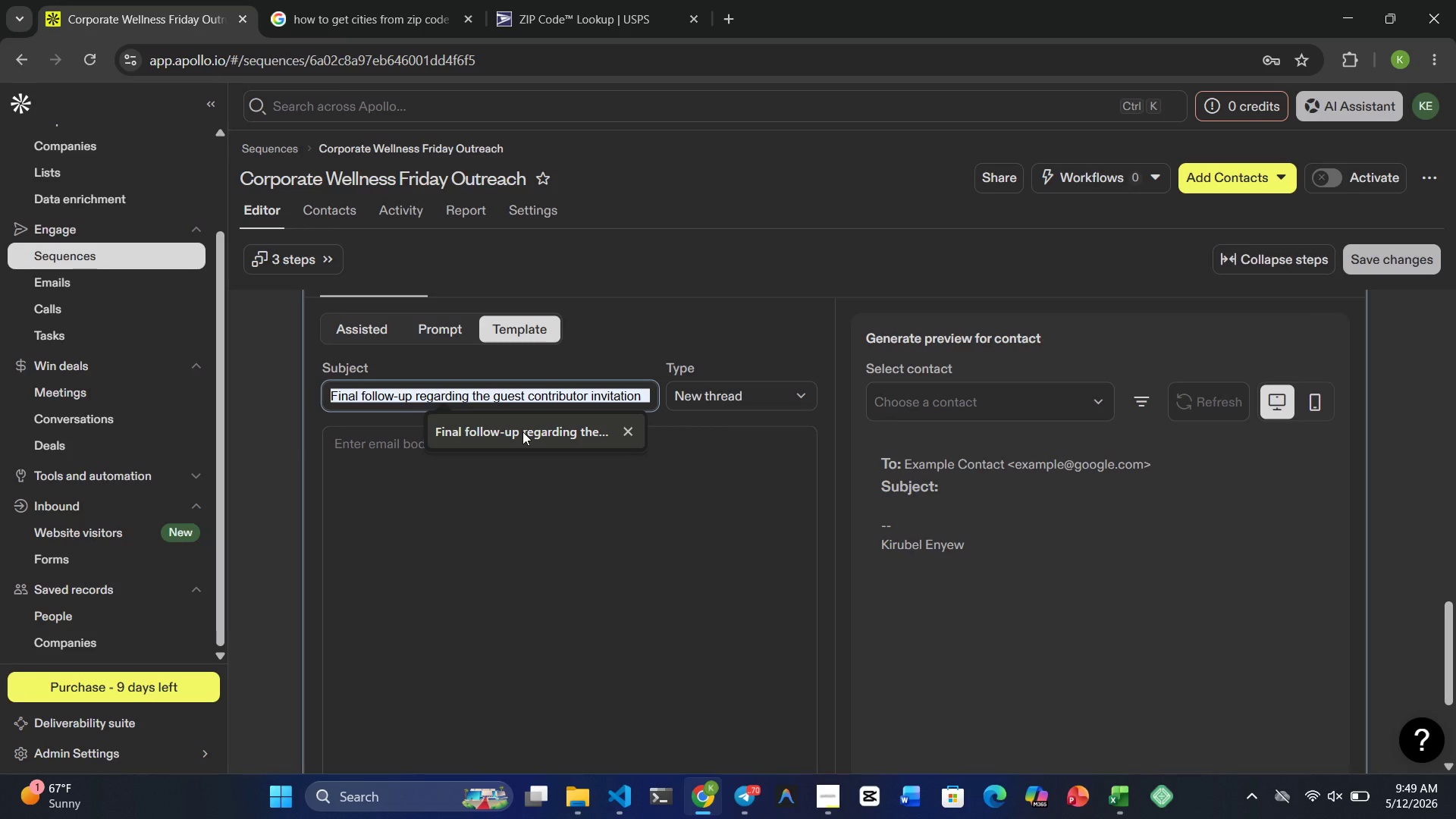 
type(w-up regarding )
 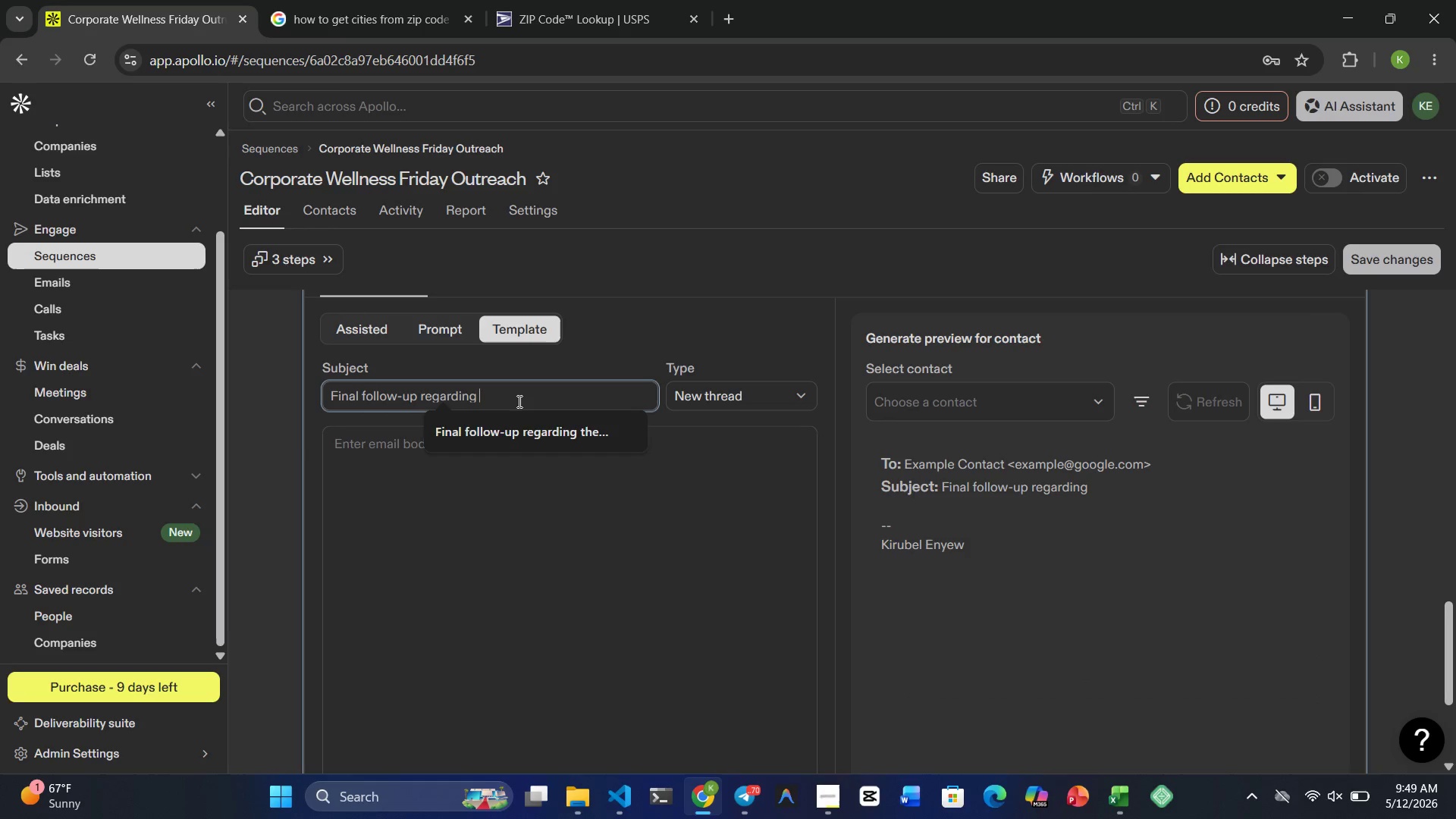 
type(Corporate Wellnes )
key(Backspace)
type(s Friday)
 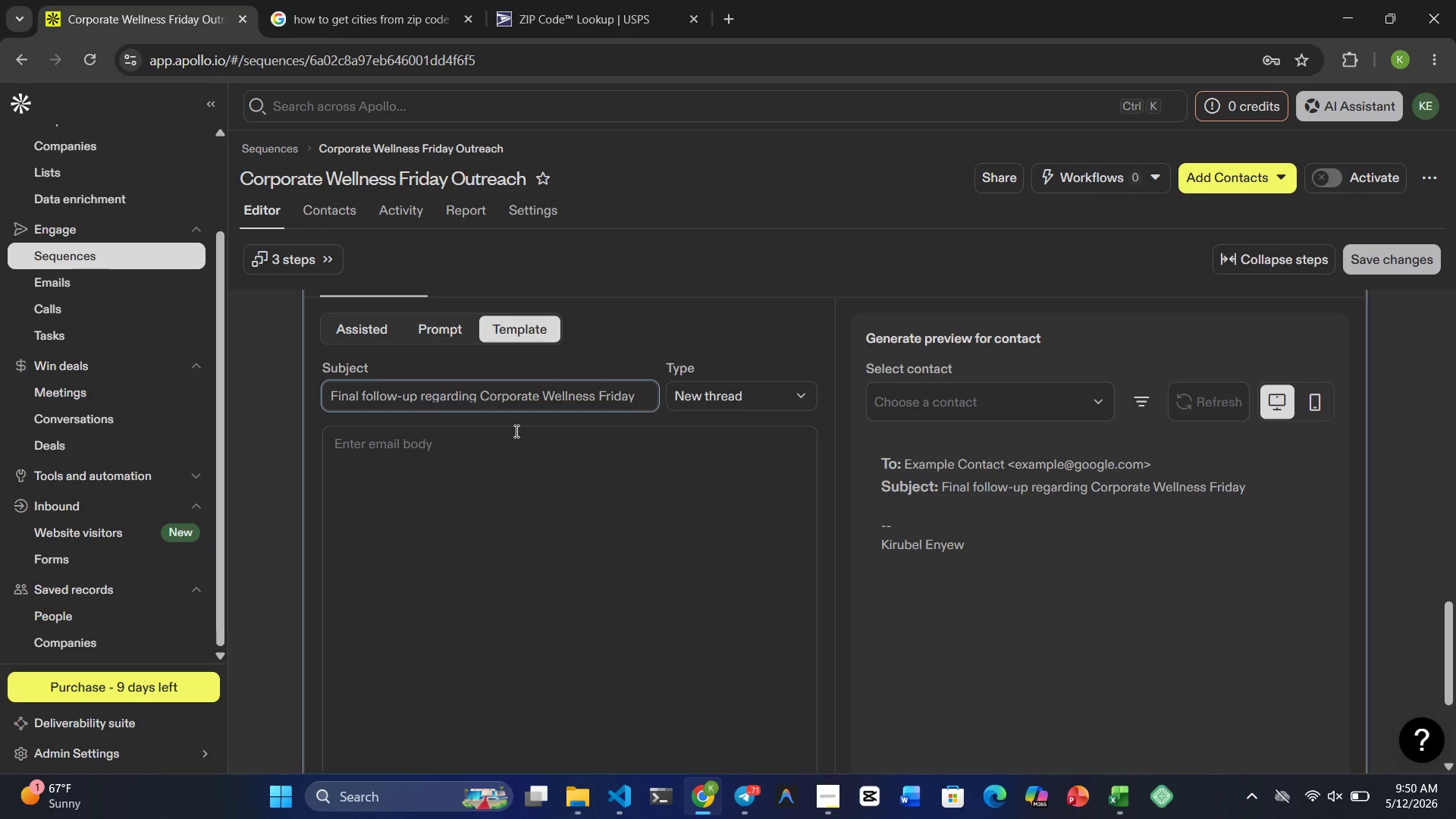 
wait(7.92)
 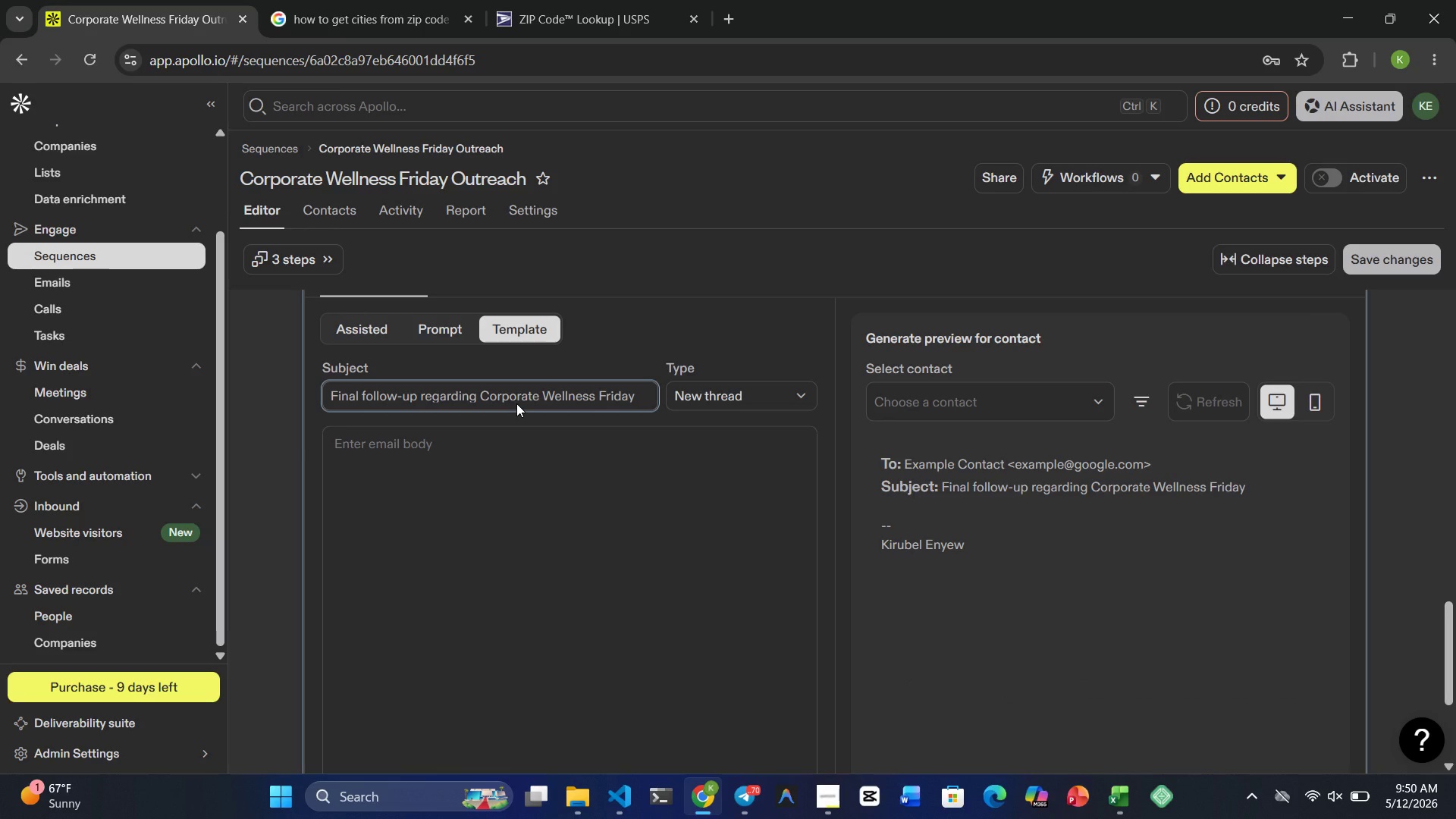 
left_click([464, 431])
 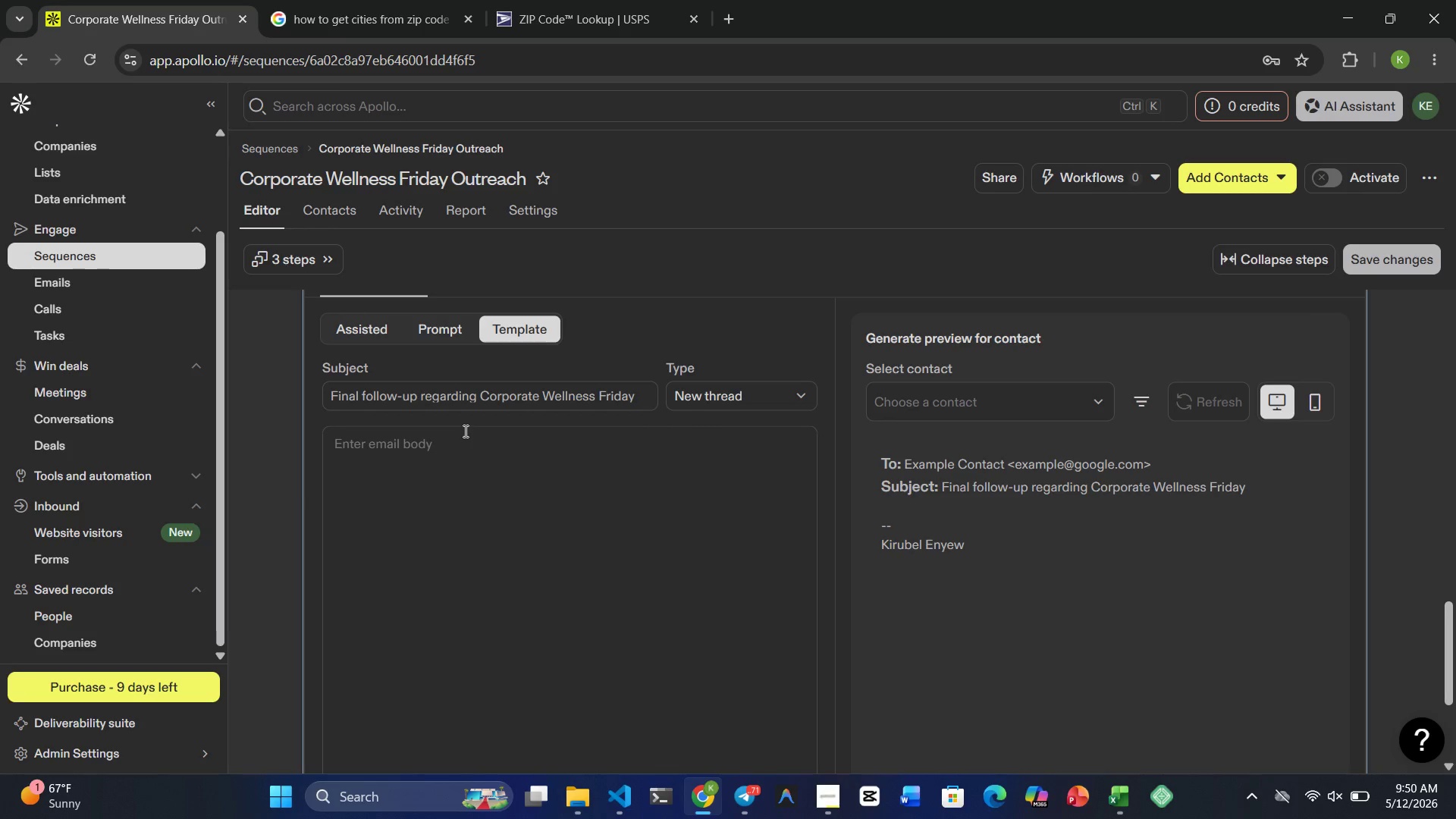 
type(Hi }})
 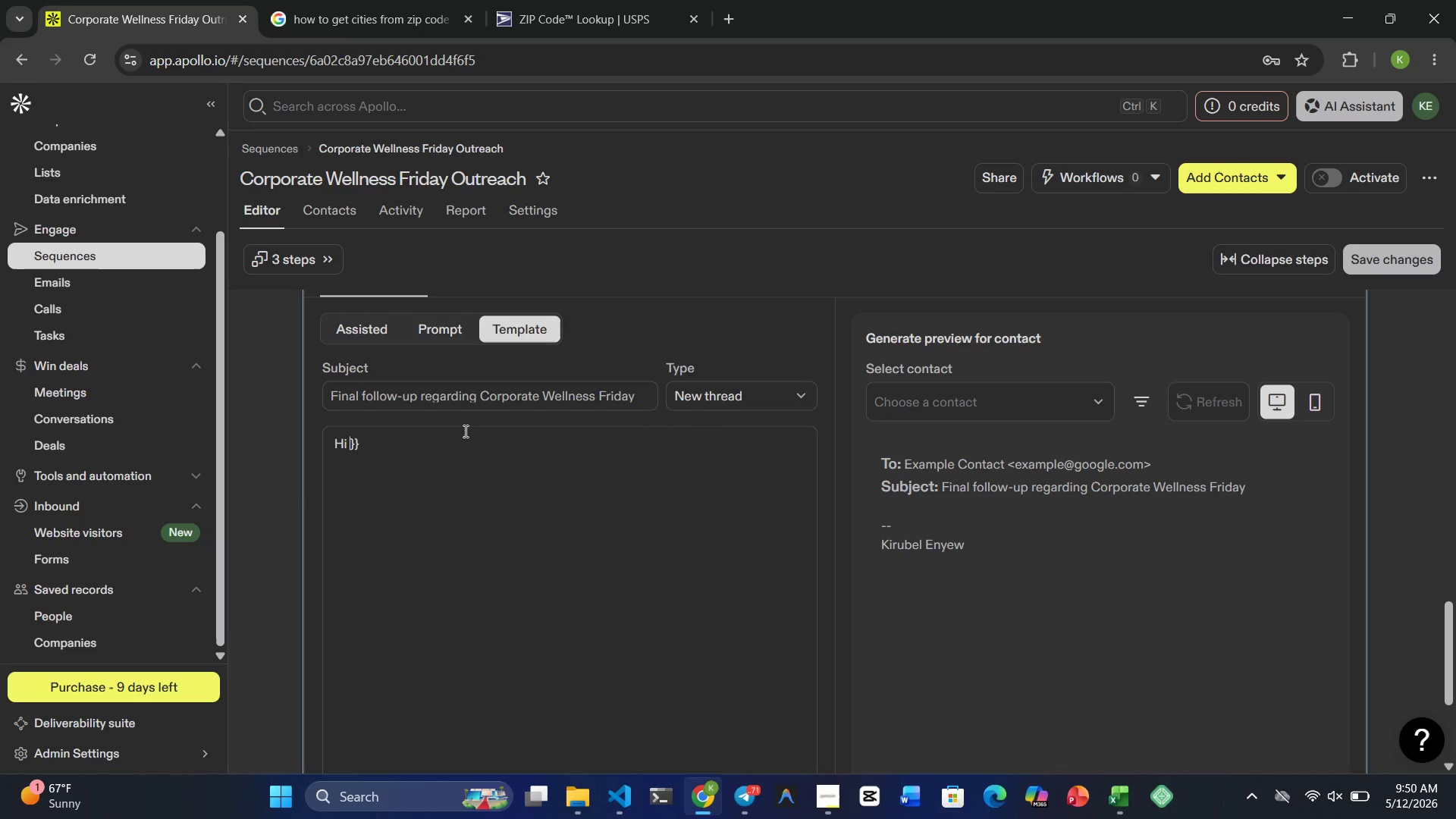 
 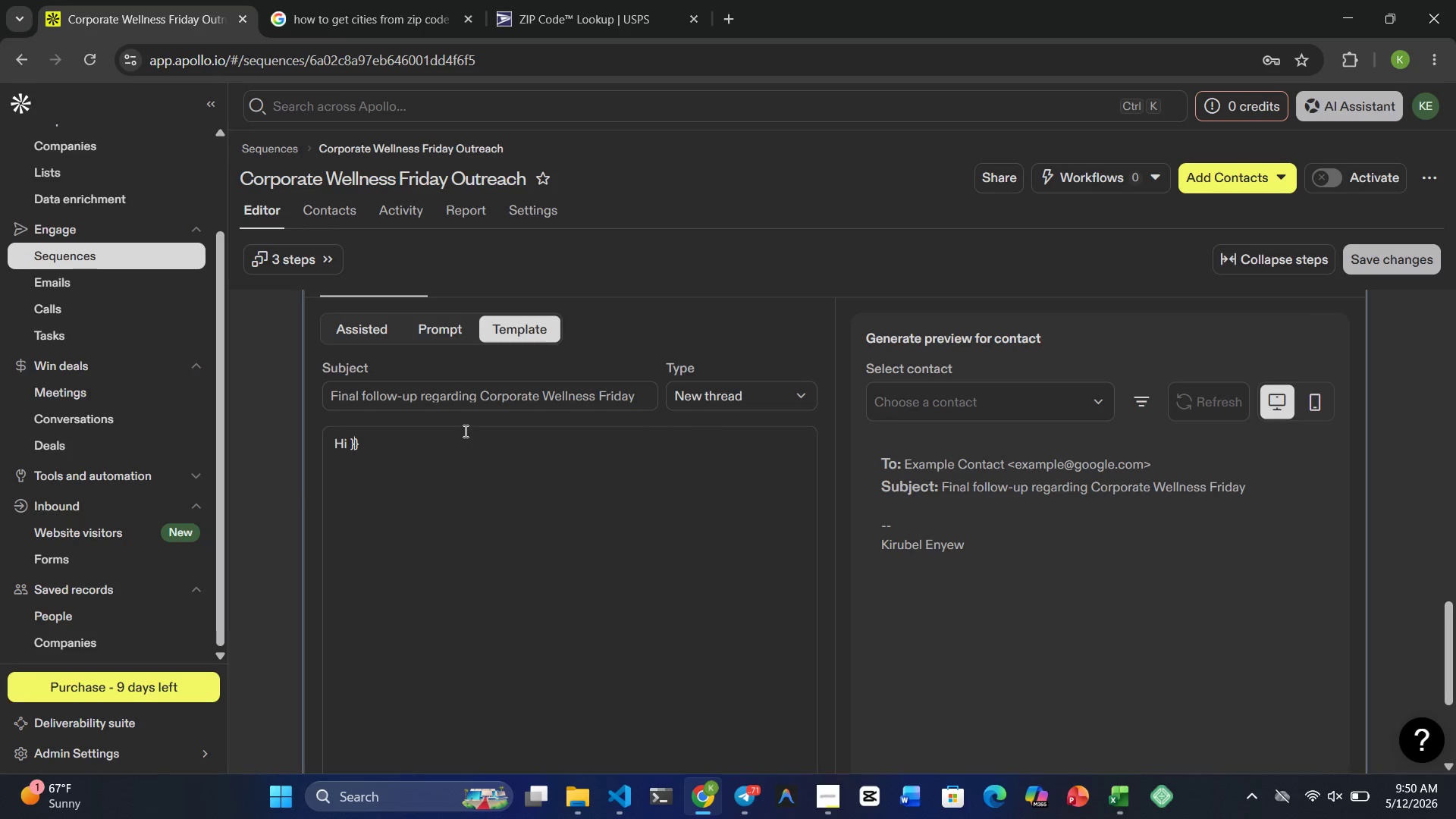 
key(ArrowLeft)
 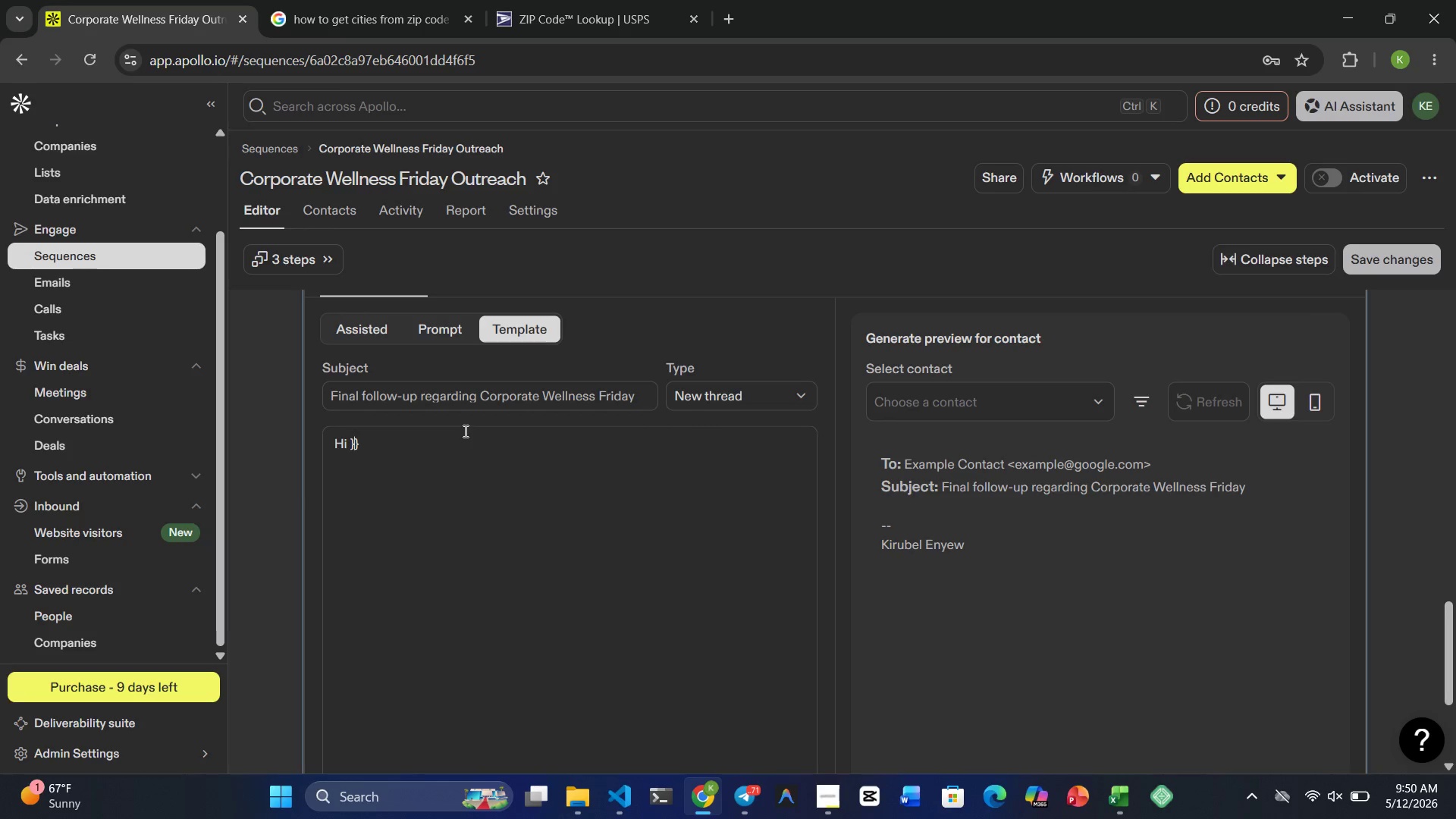 
key(ArrowLeft)
 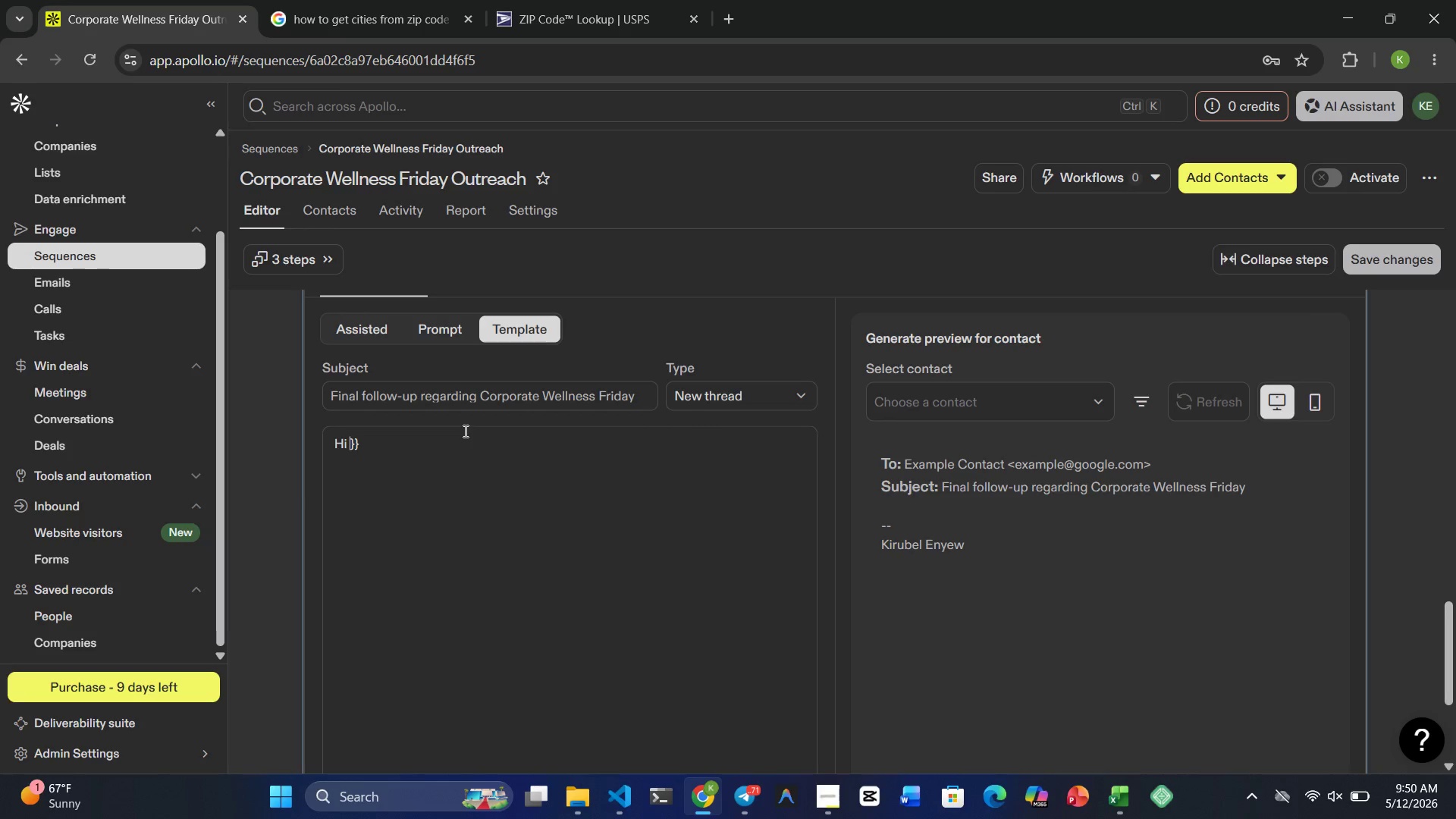 
type({{first_name | there)
 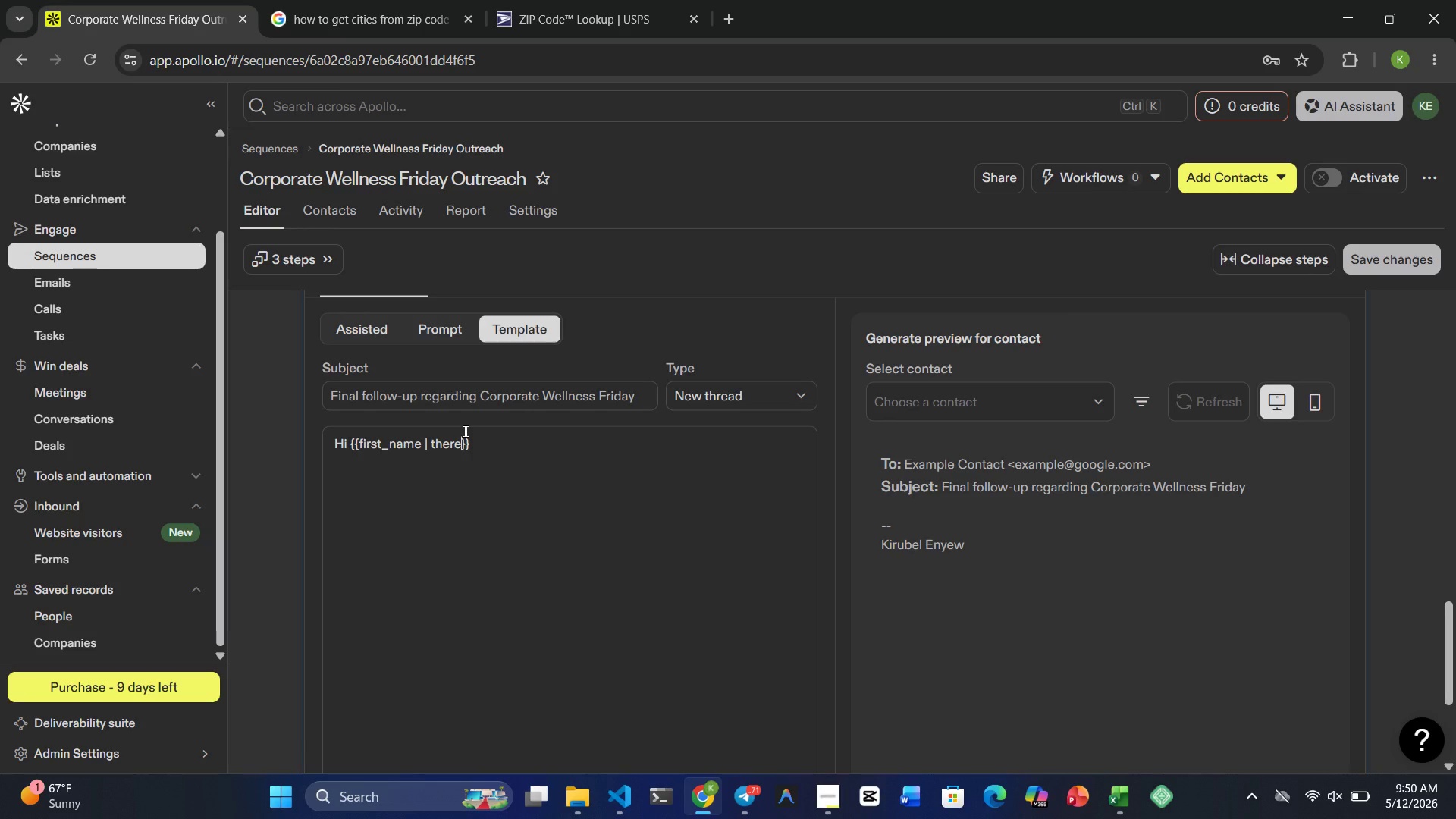 
key(ArrowRight)
 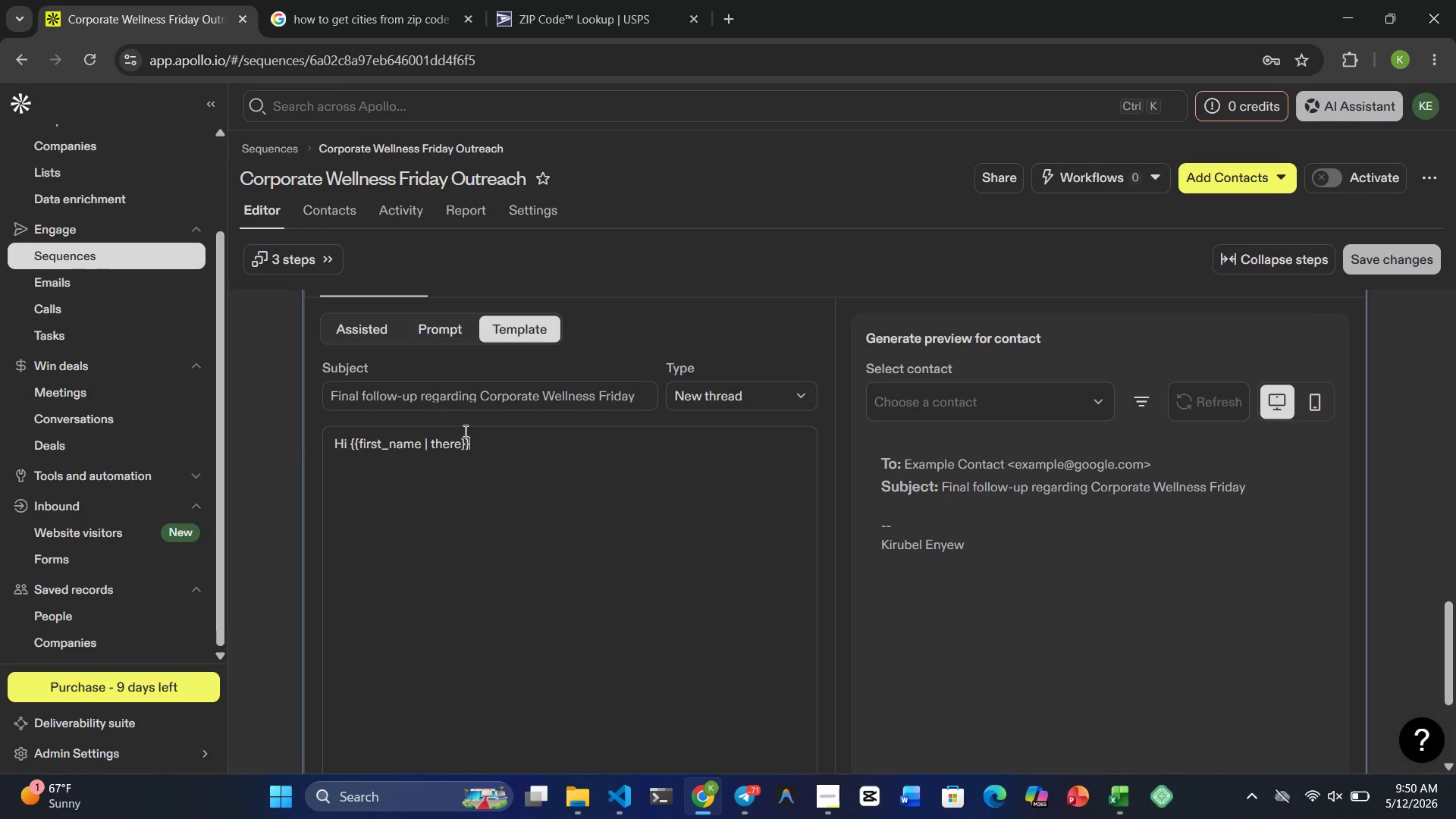 
key(ArrowRight)
 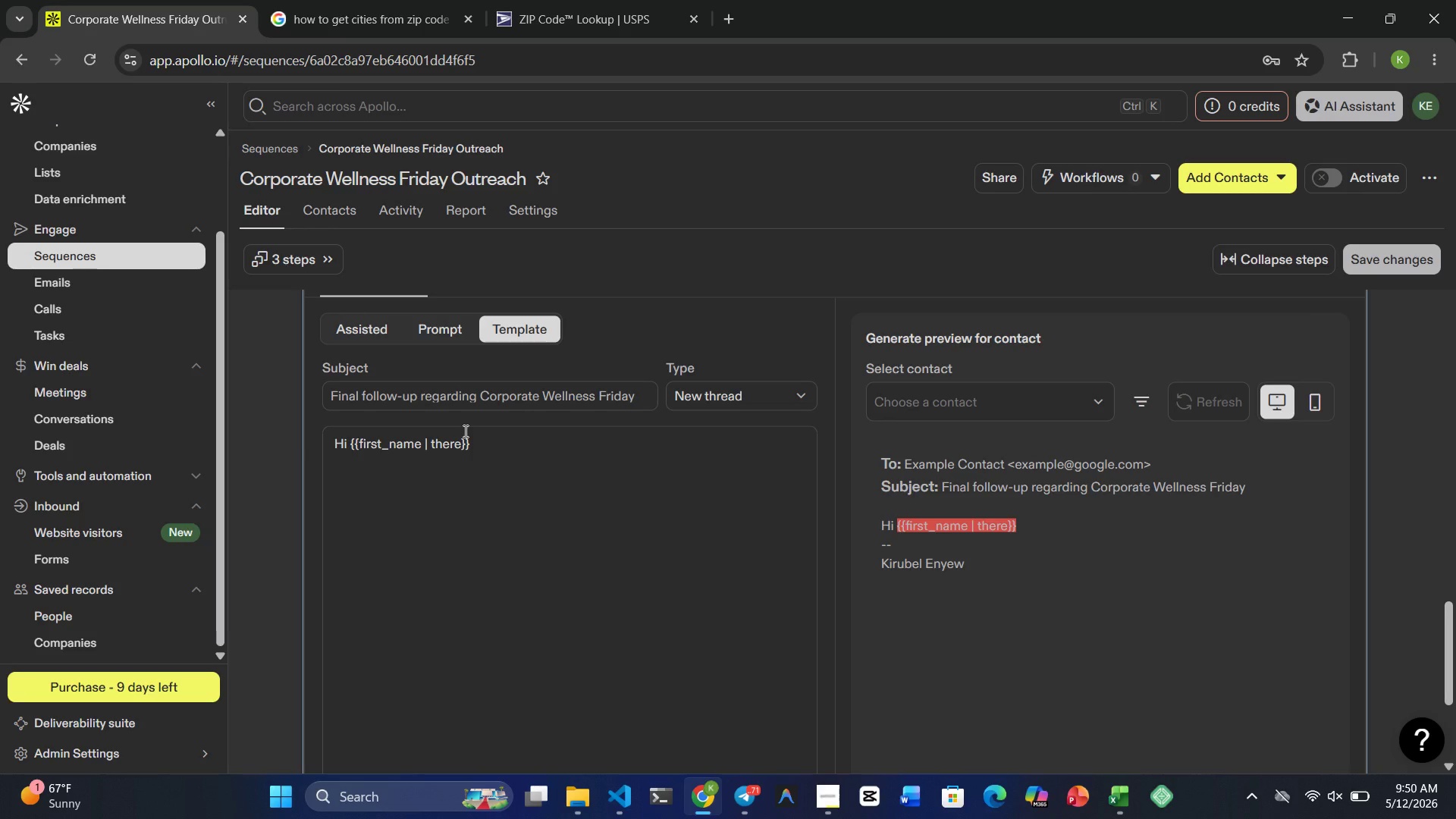 
key(Period)
 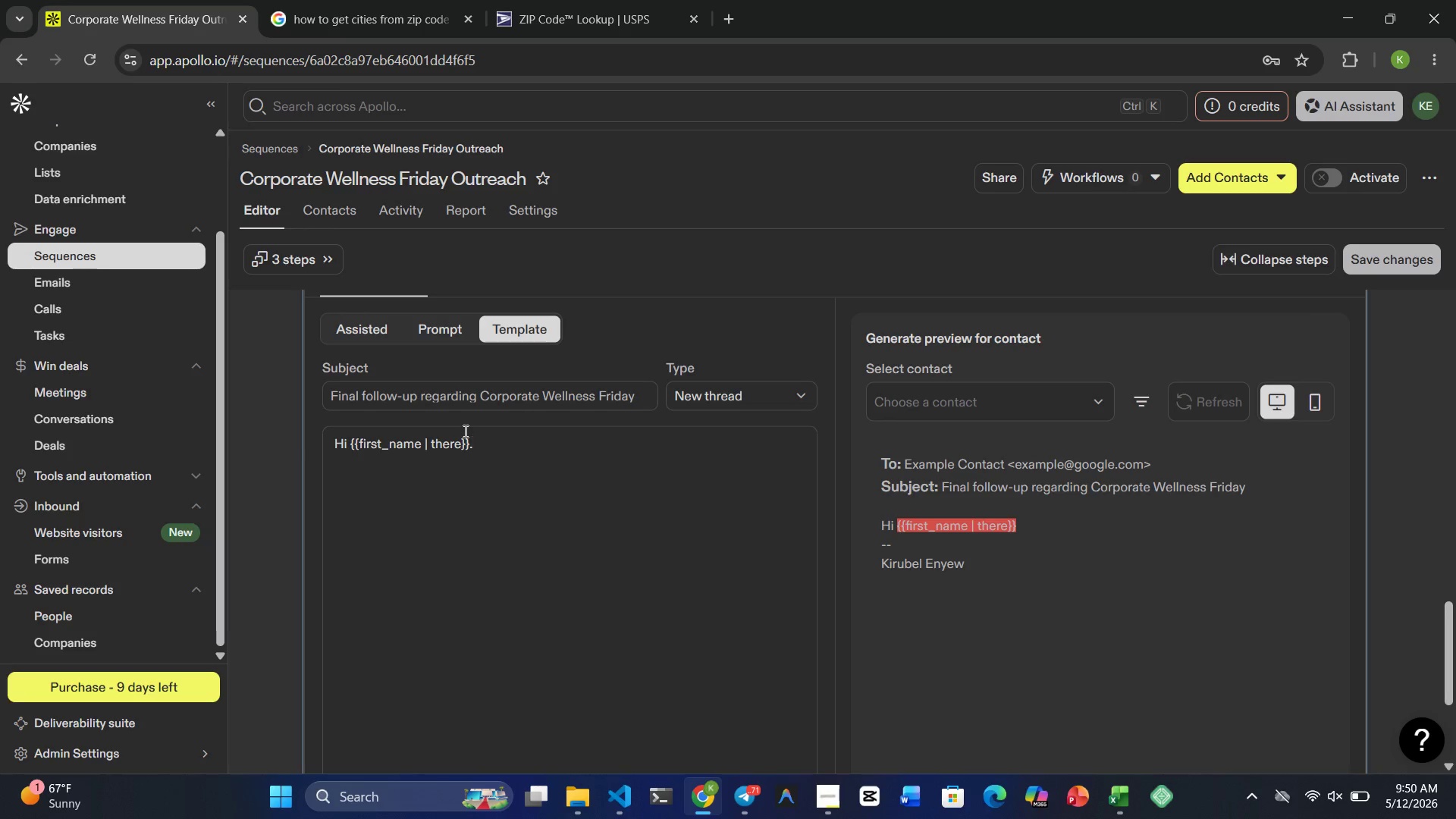 
key(Backspace)
 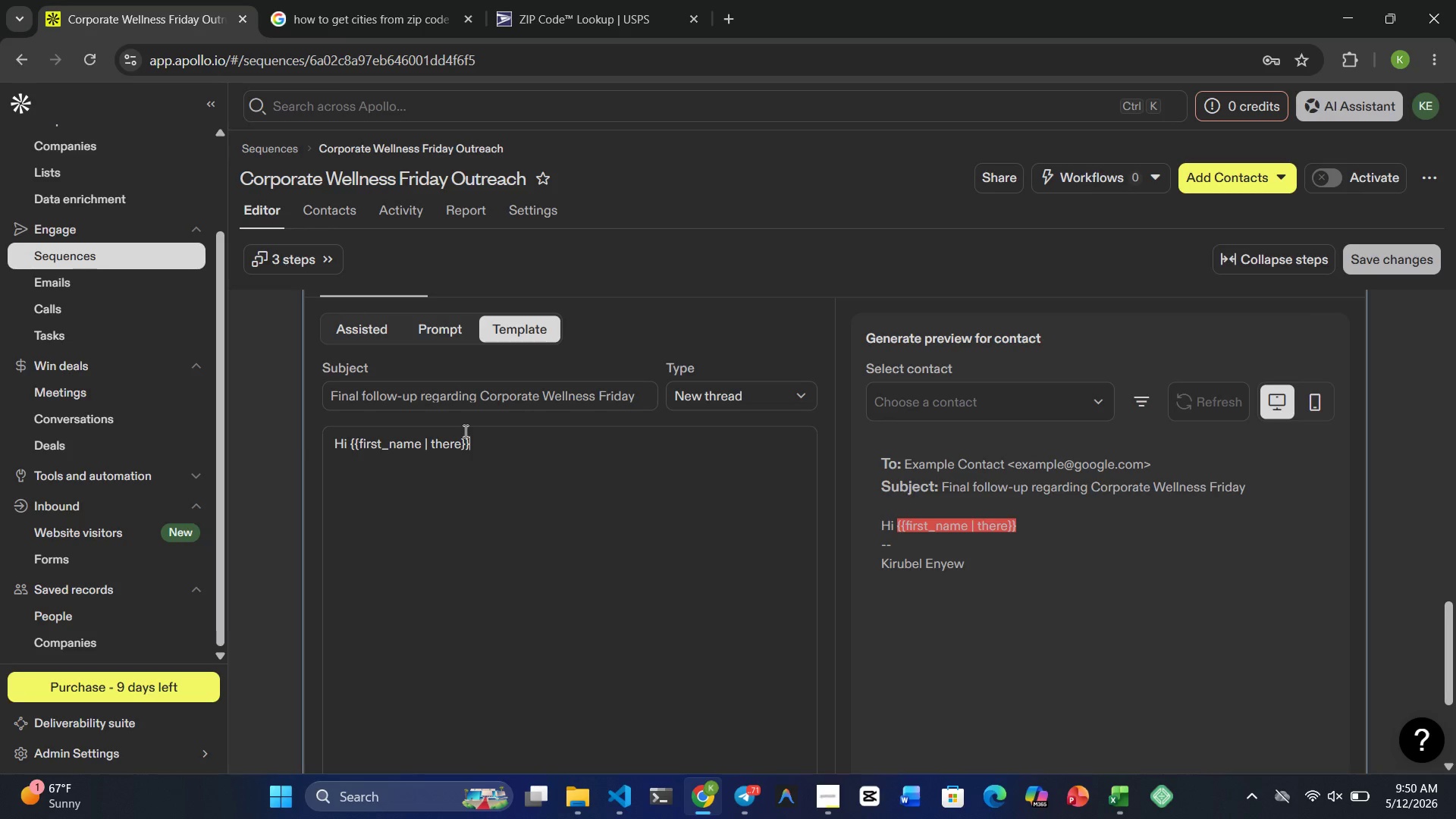 
key(Delete)
 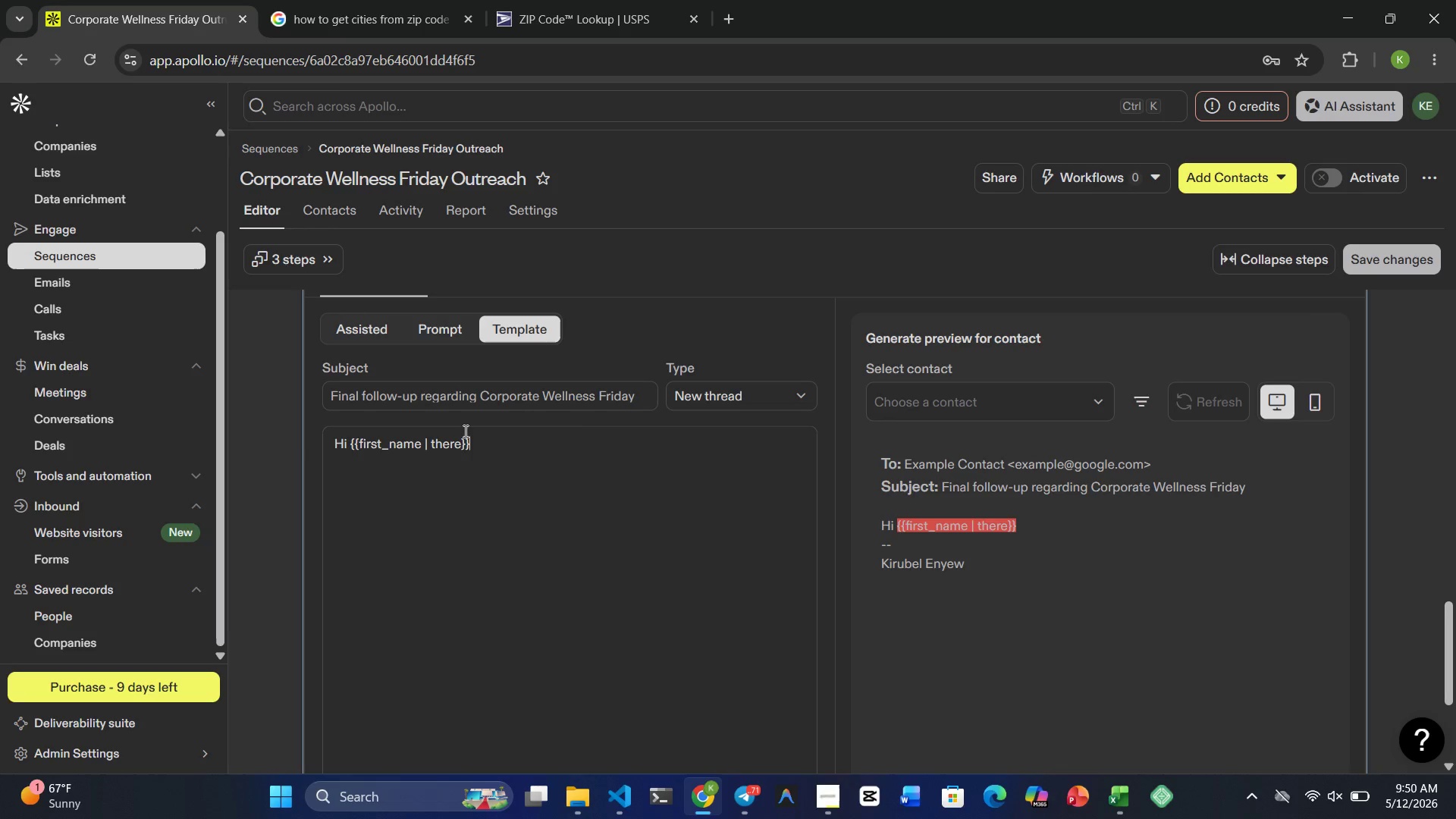 
key(Comma)
 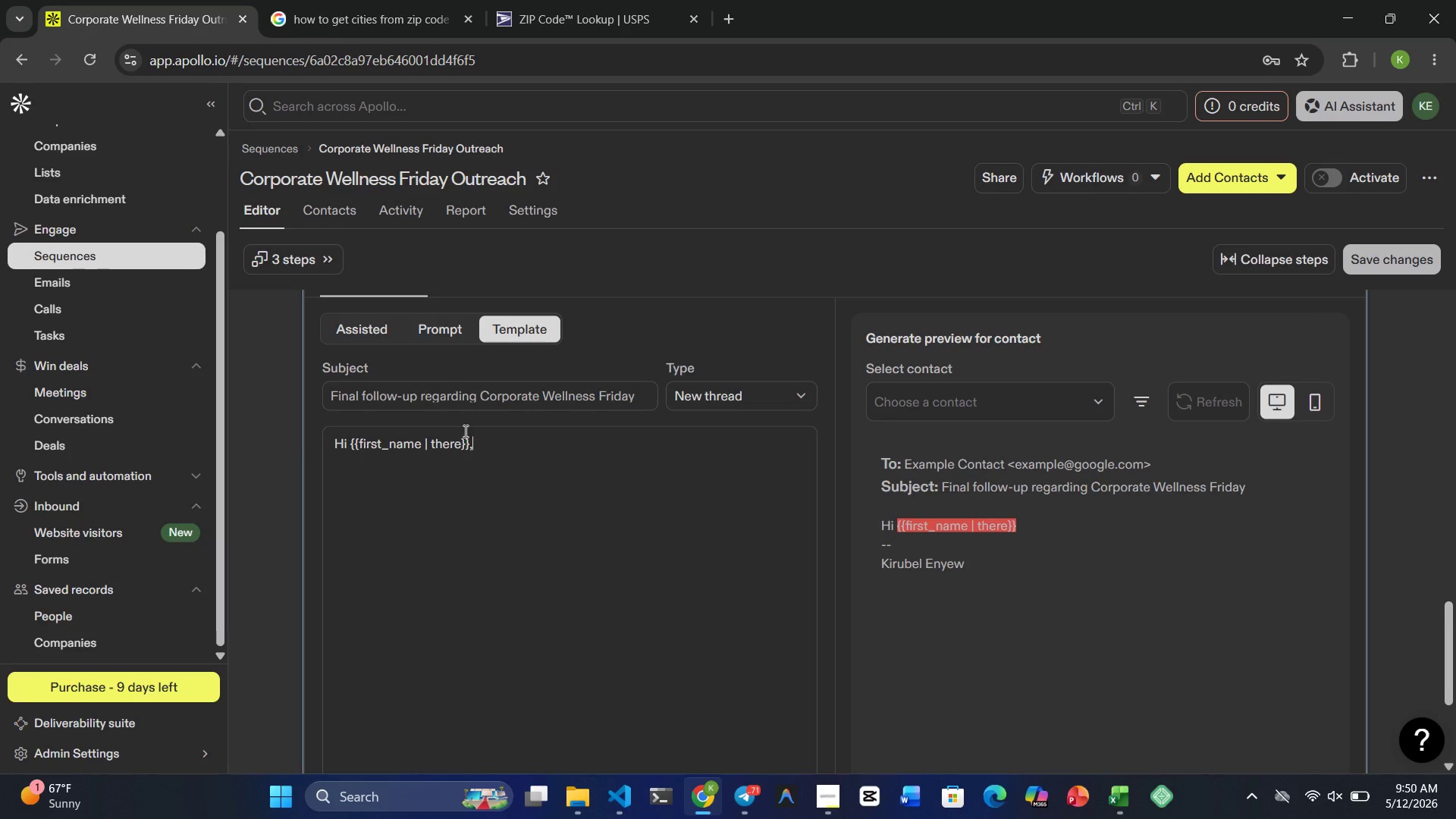 
key(Enter)
 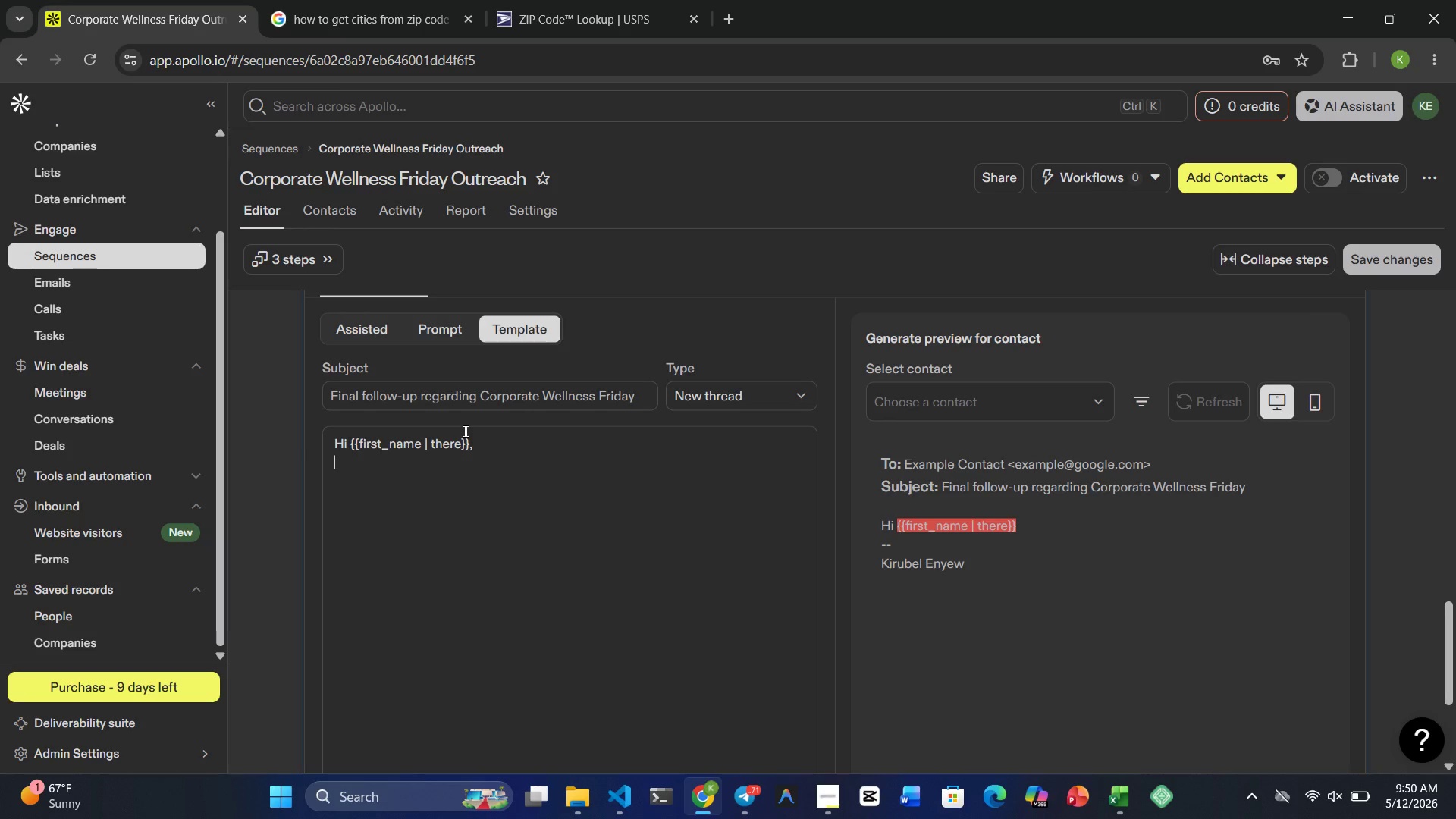 
key(Enter)
 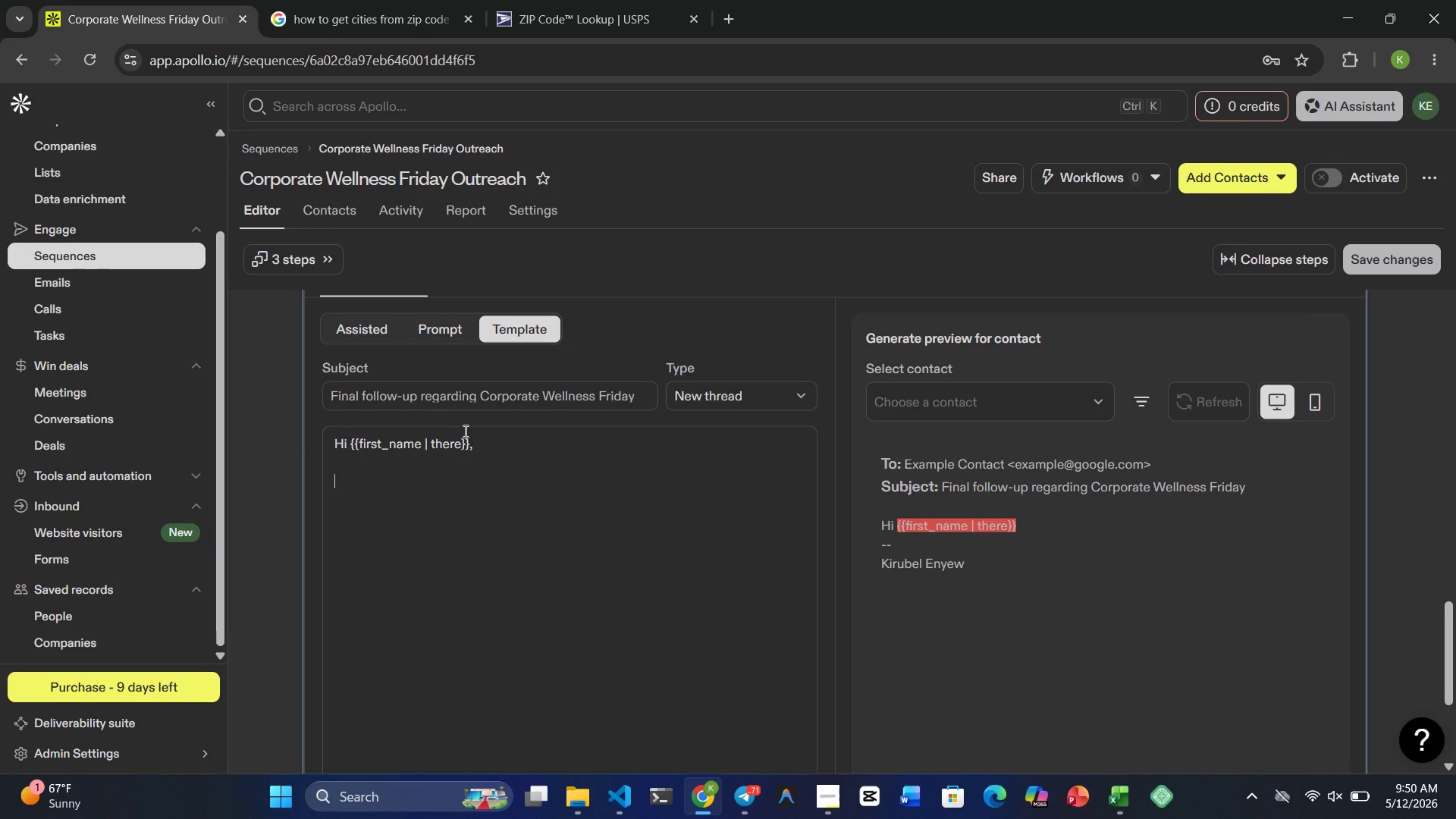 
type(I know schedules can get busy, )
 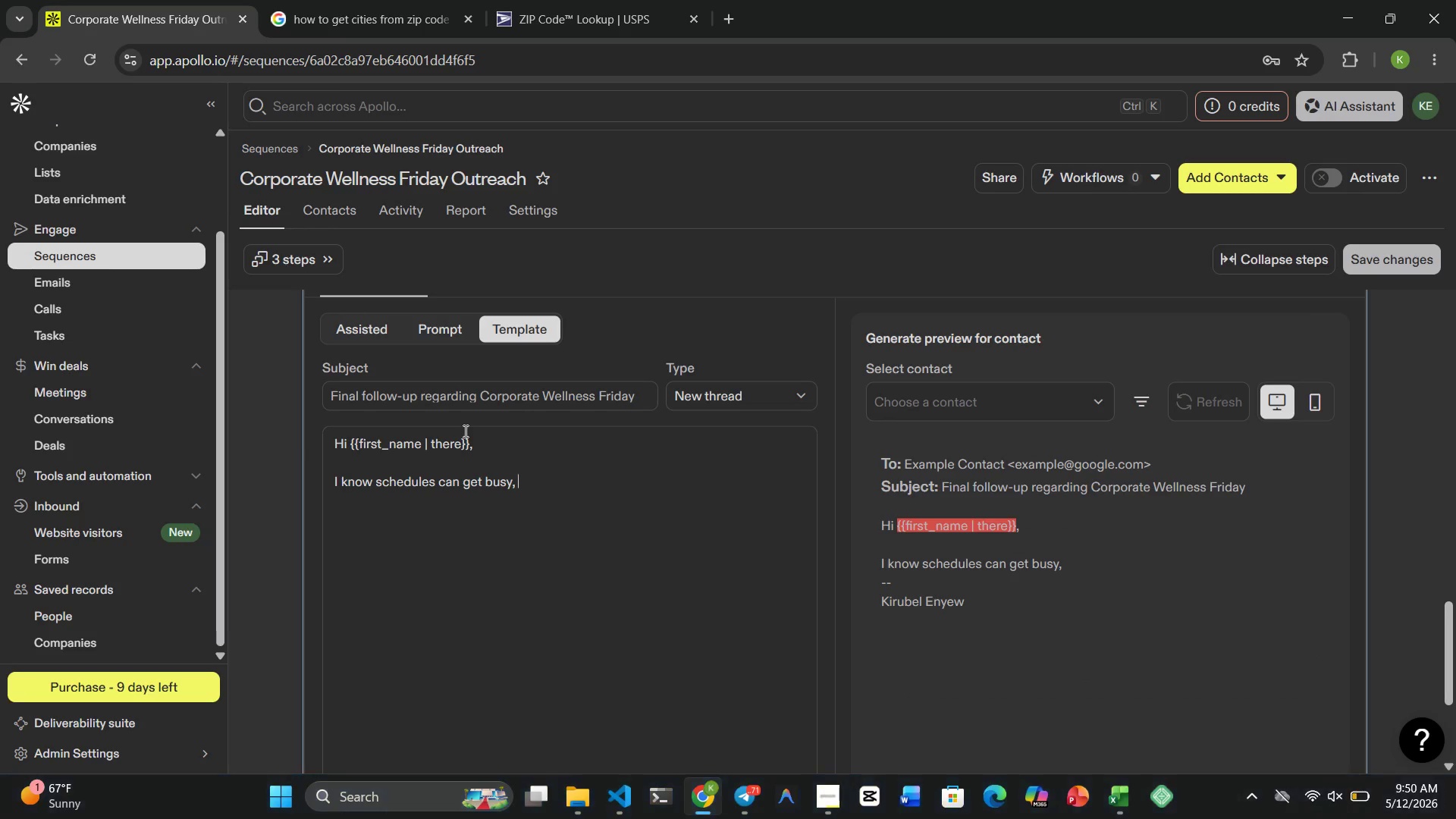 
type(so)
 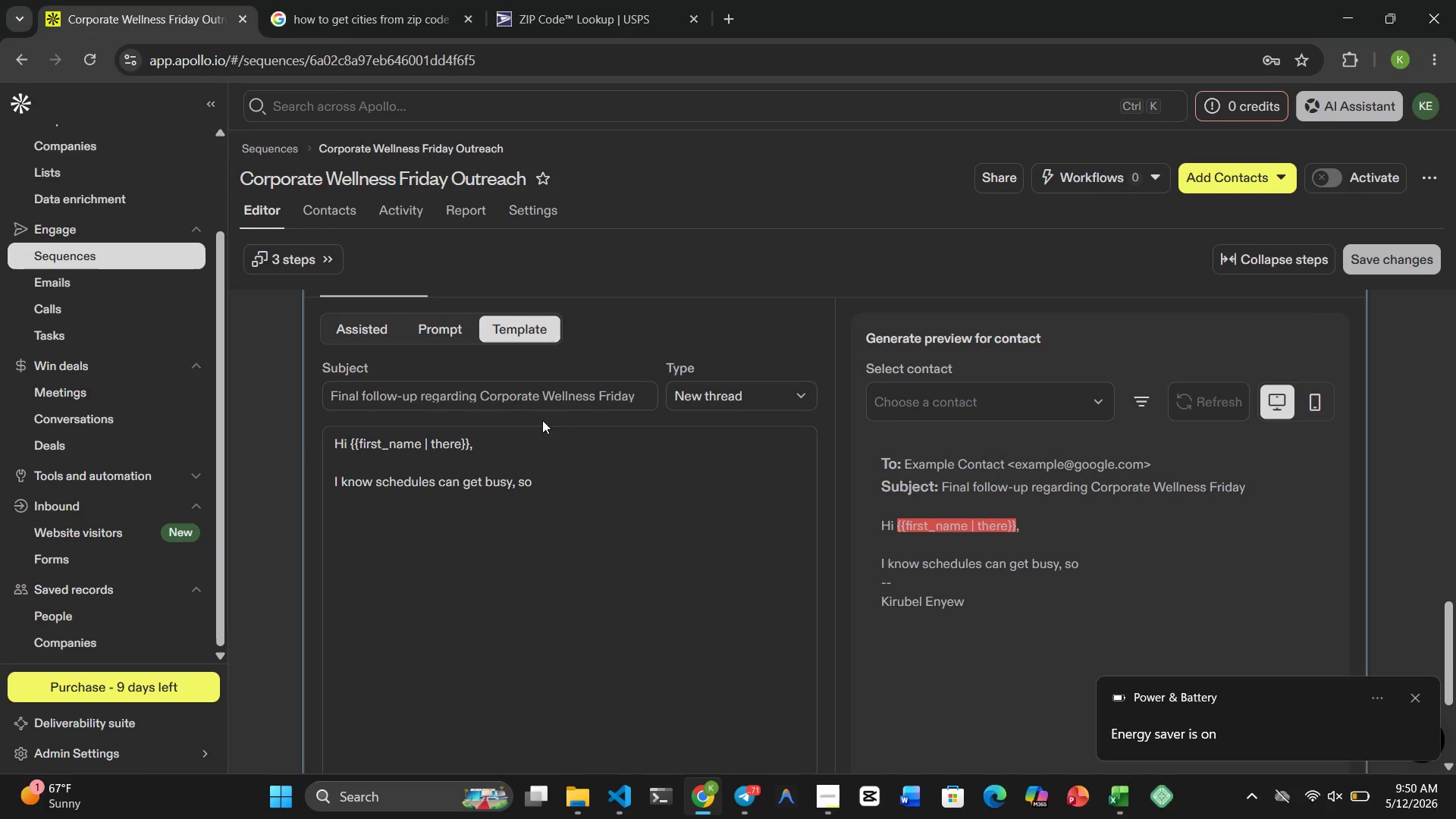 
key(Unknown)
 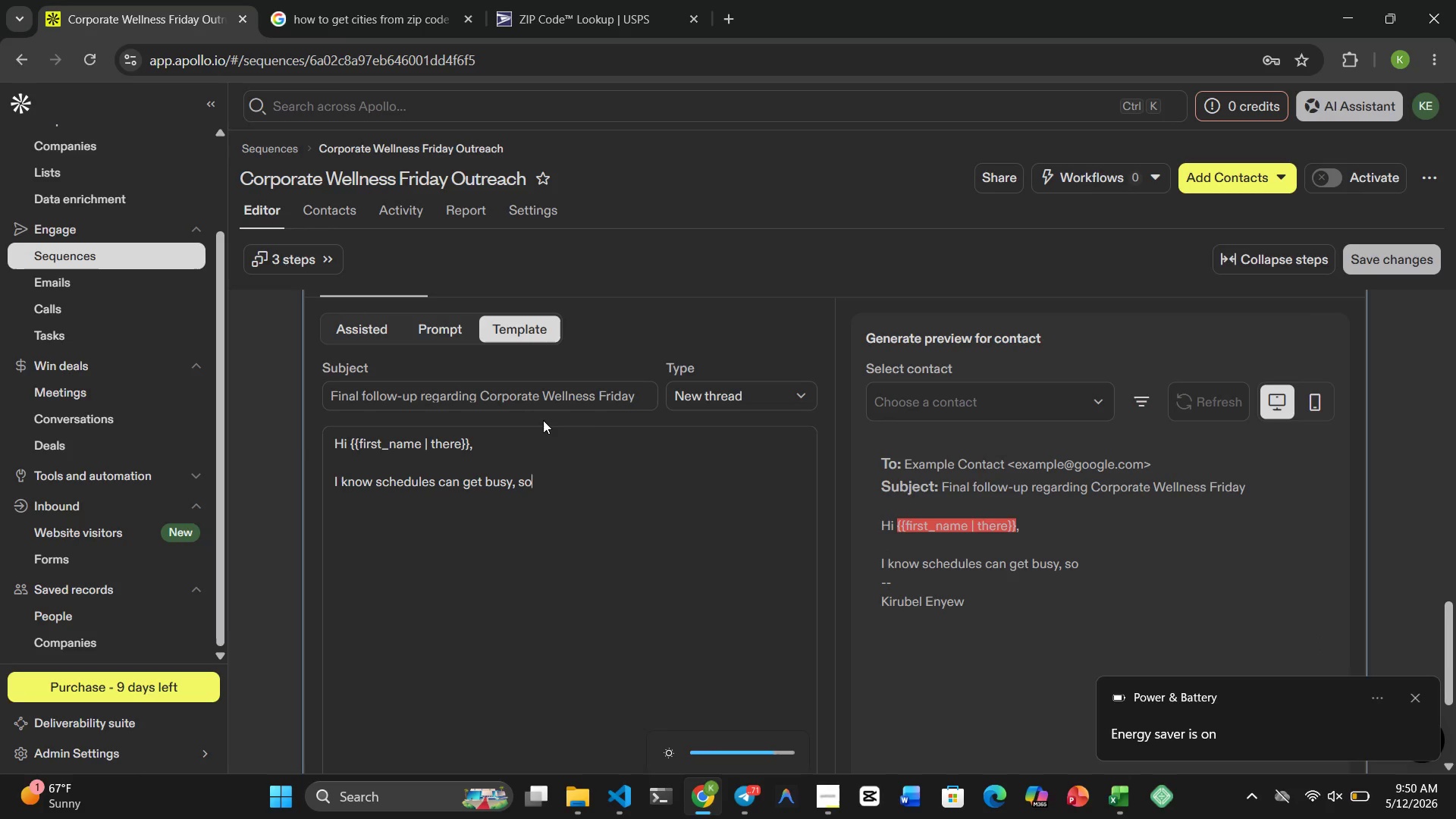 
key(Unknown)
 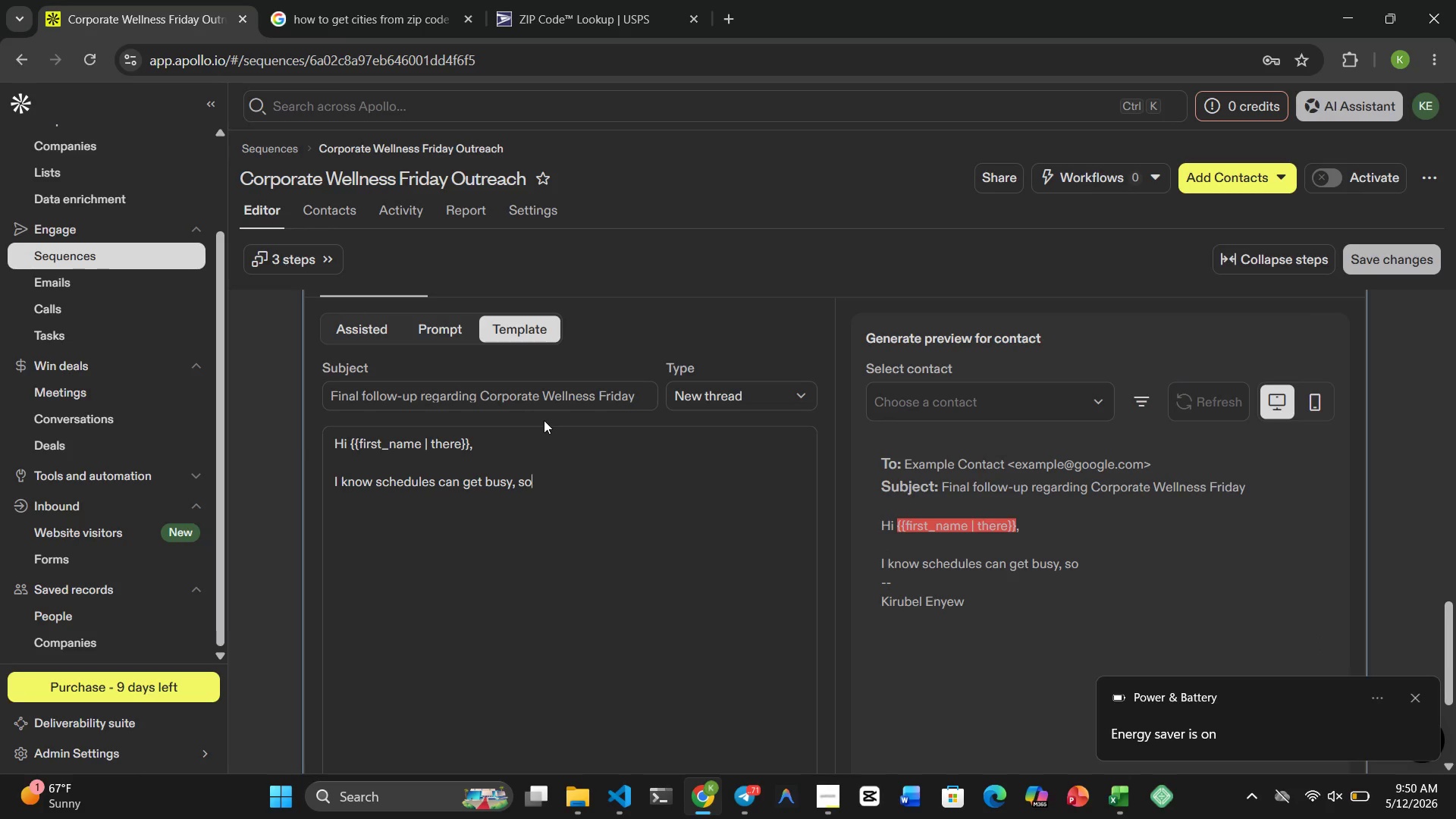 
wait(10.78)
 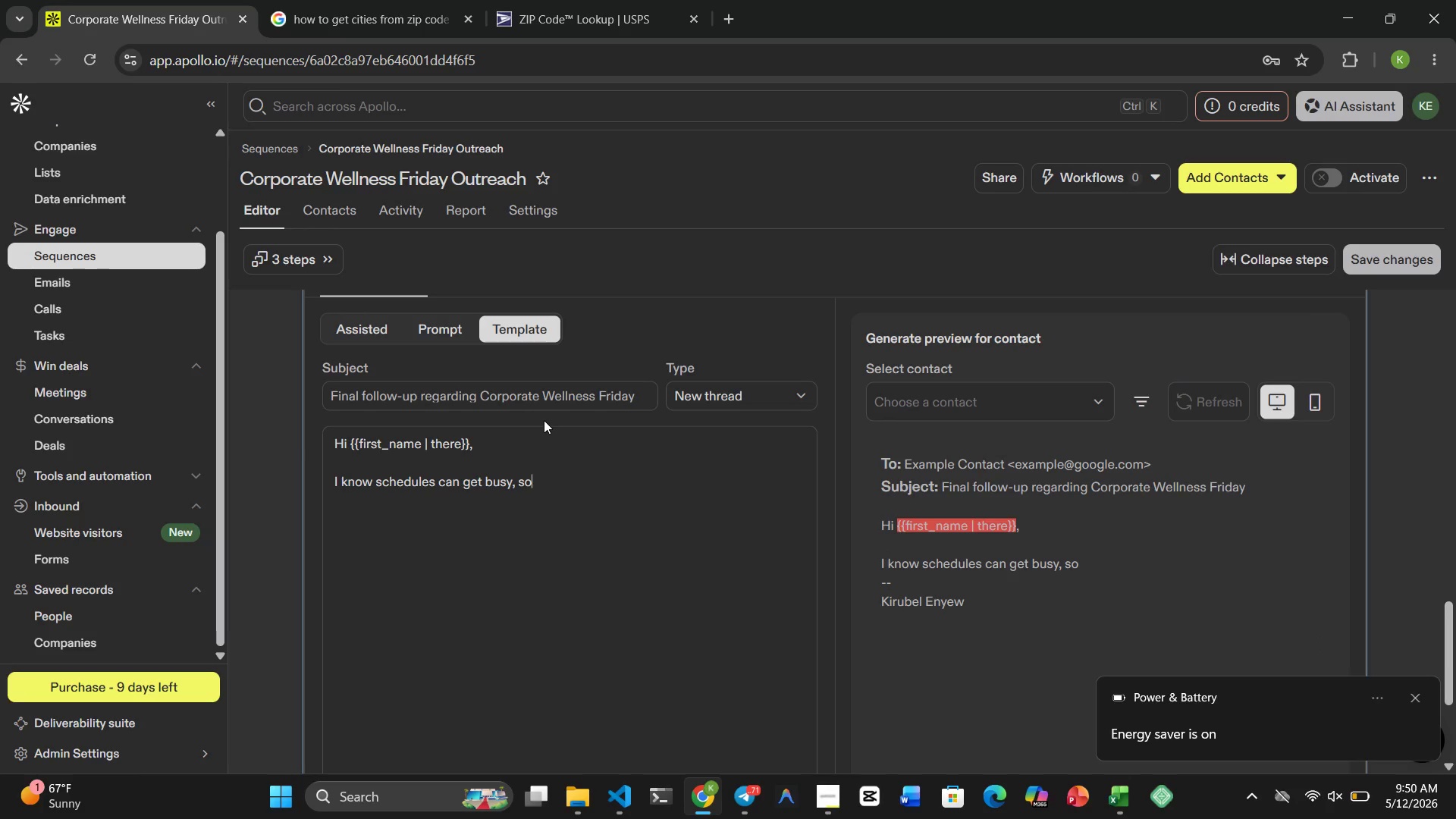 
type( I wanted to send one final )
 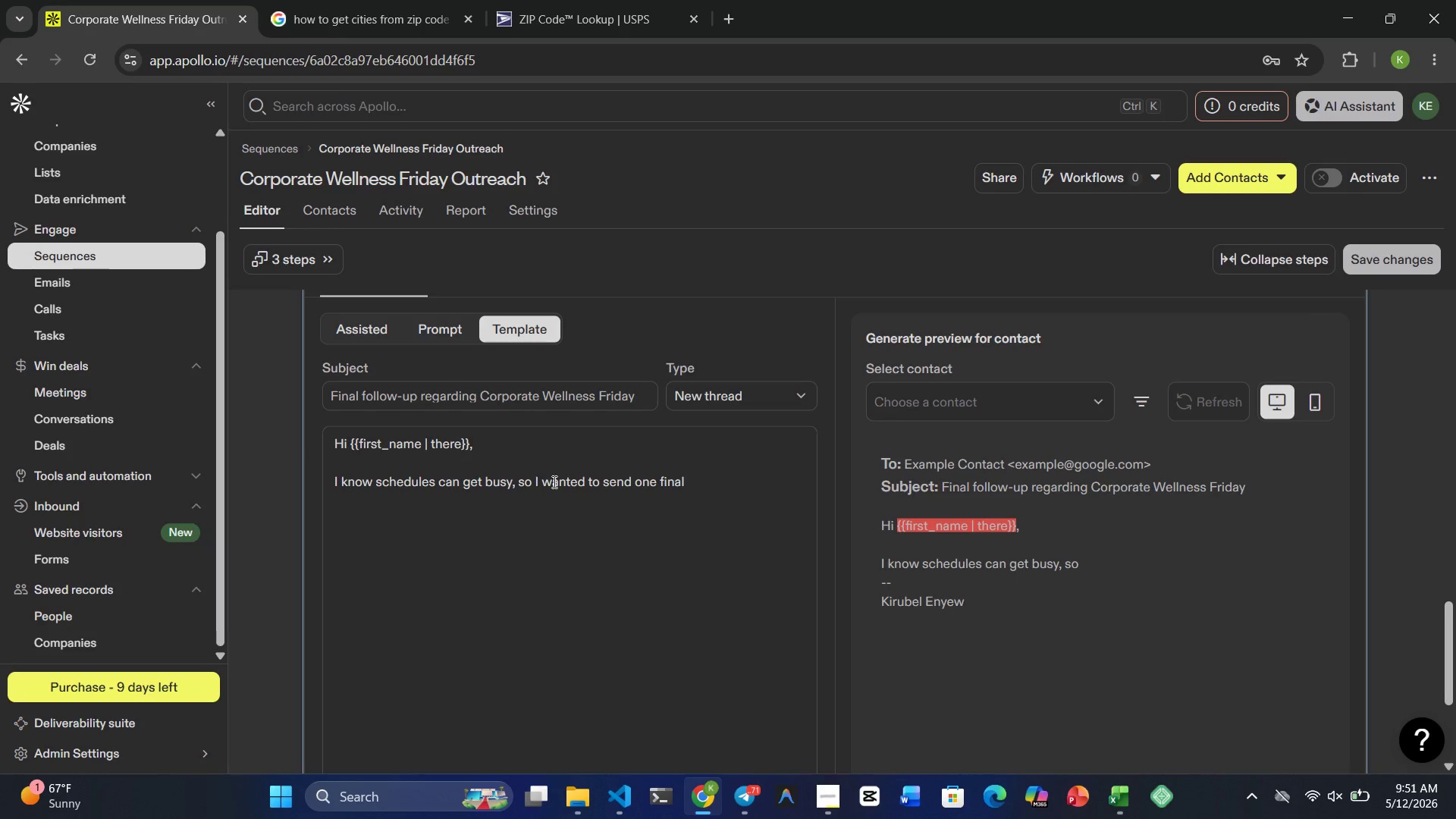 
type(follow-up regarding )
 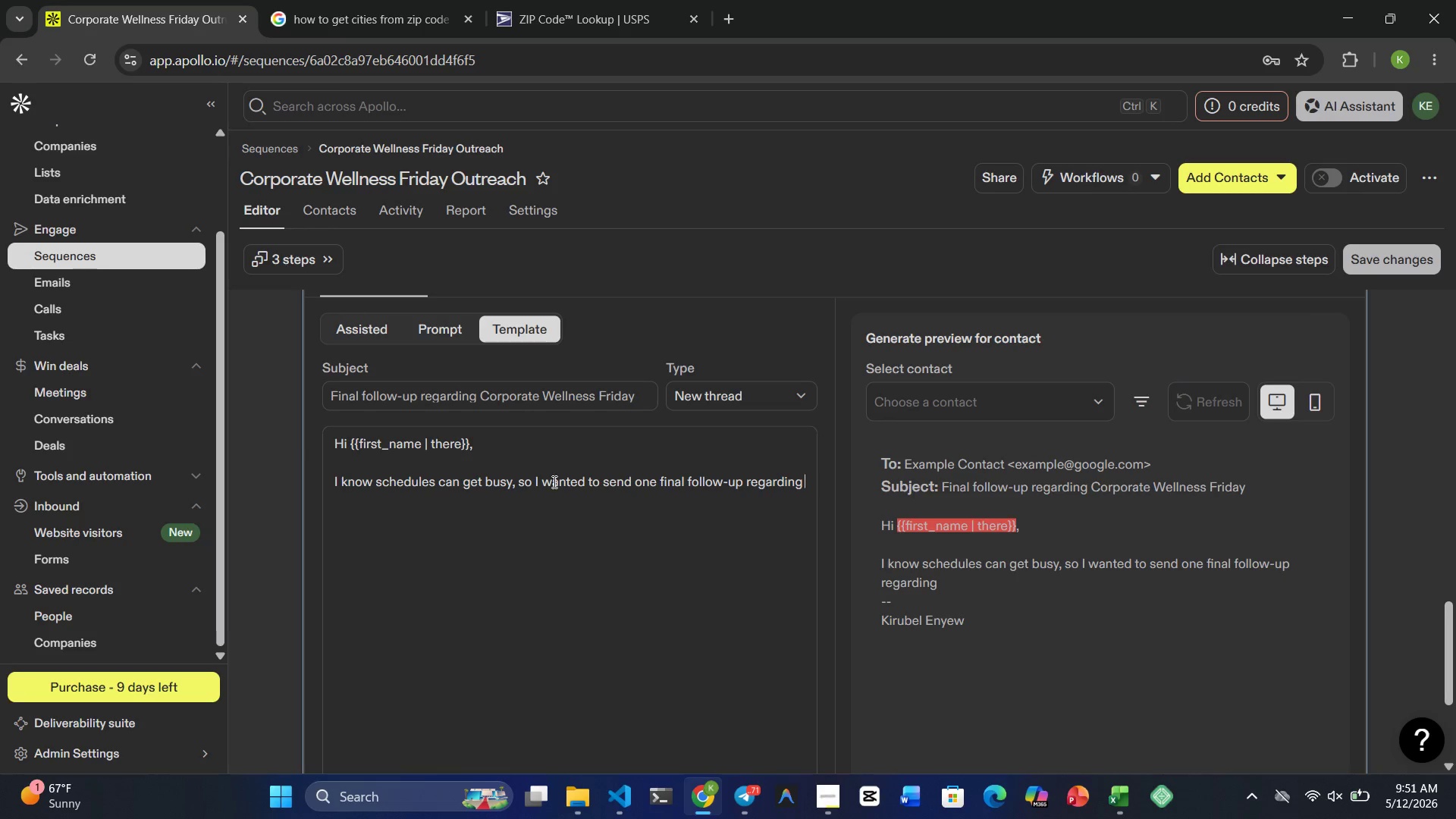 
type(our Corporate Wellness Friday memberships at )
 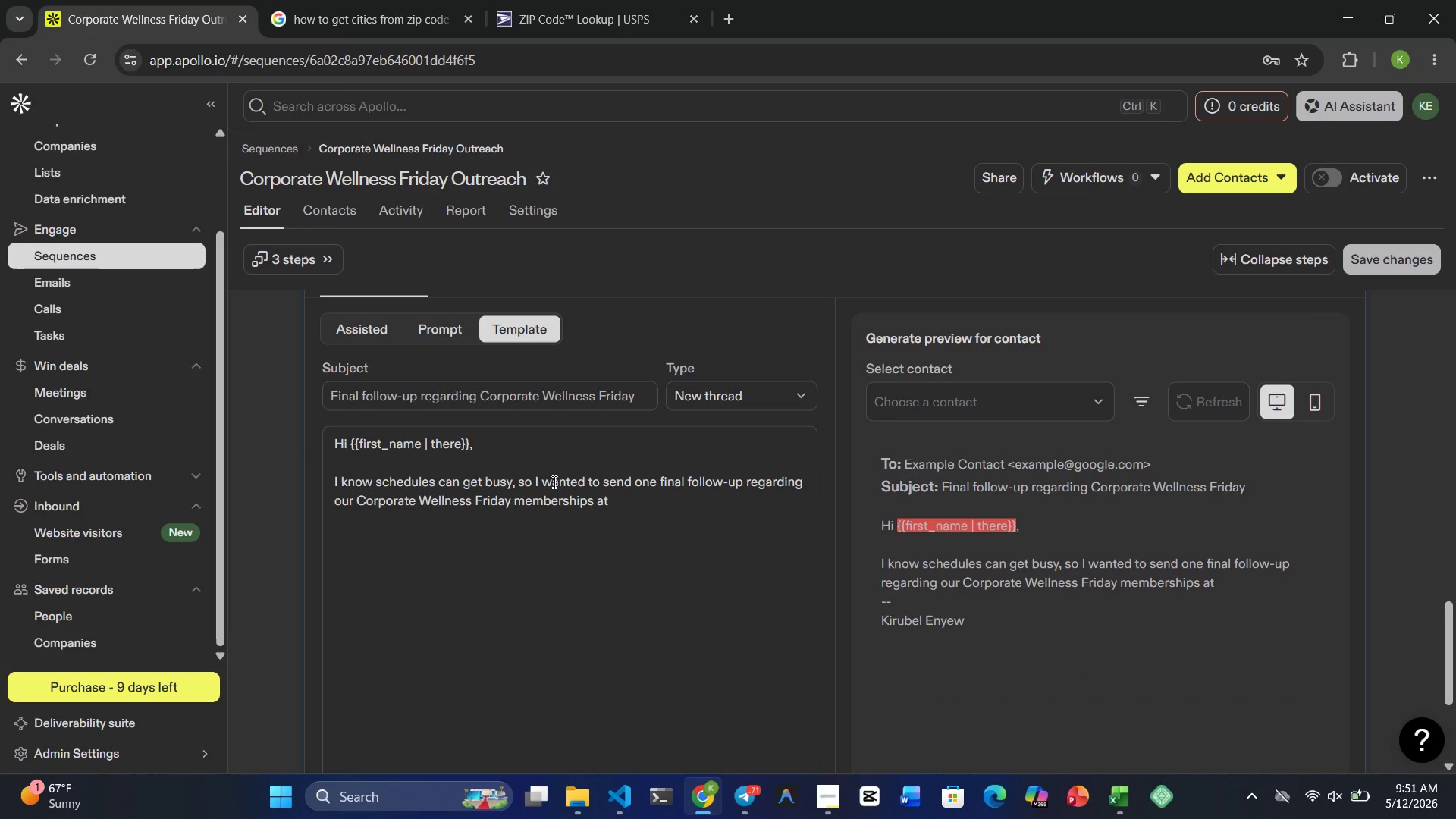 
type(Ae )
key(Backspace)
key(Backspace)
type(ce & )
 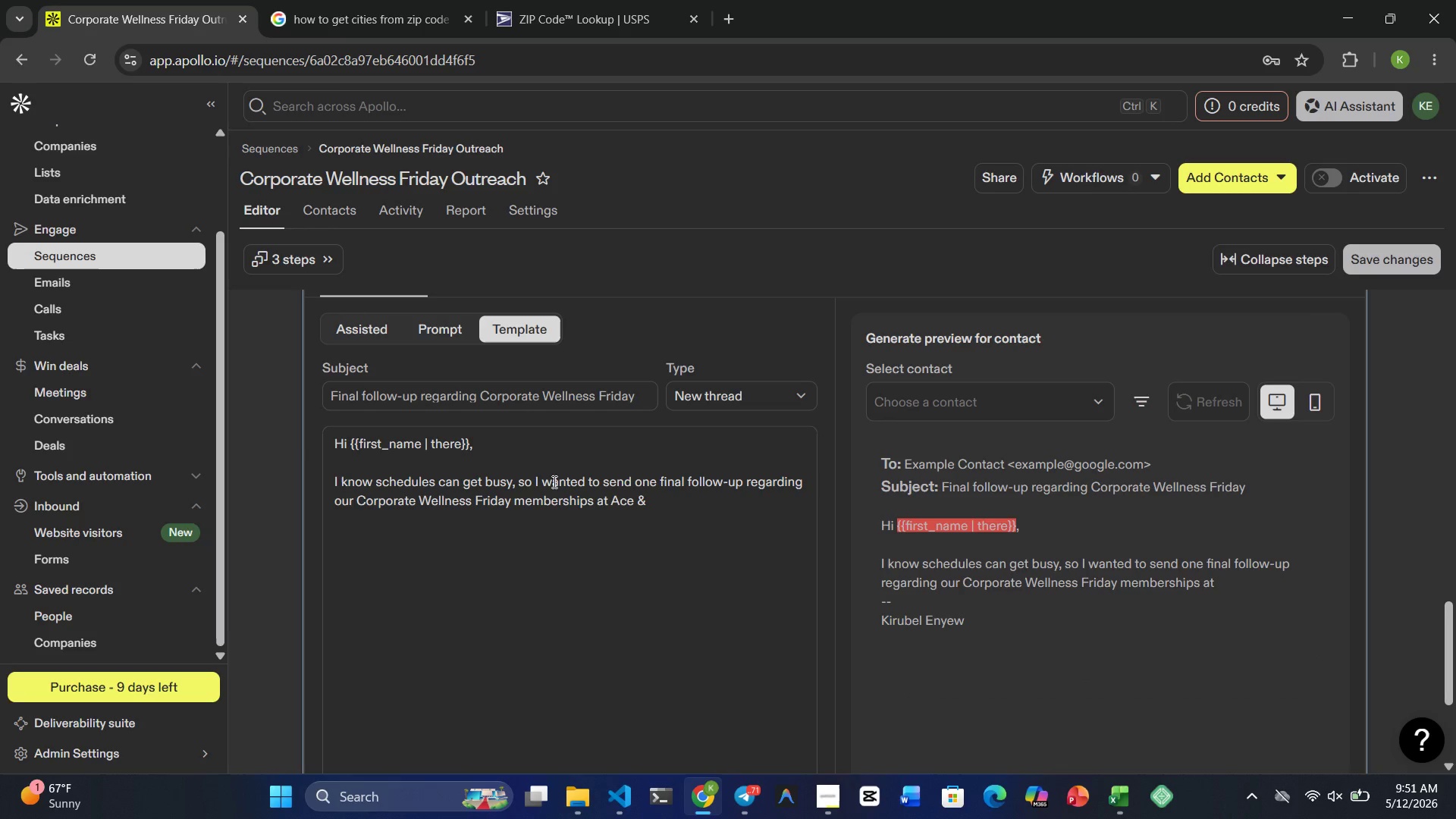 
type(Fairway Group.)
 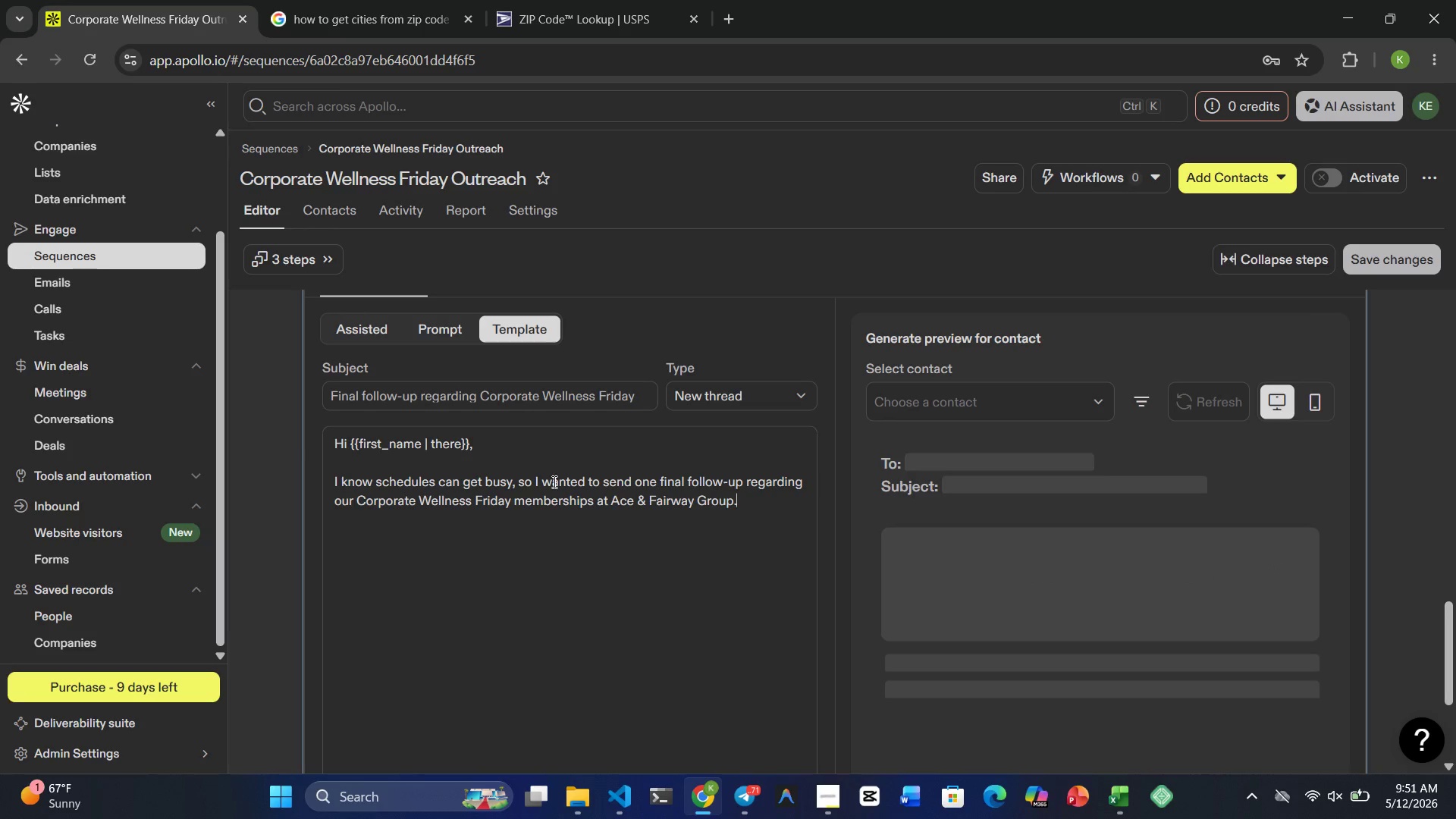 
key(Enter)
 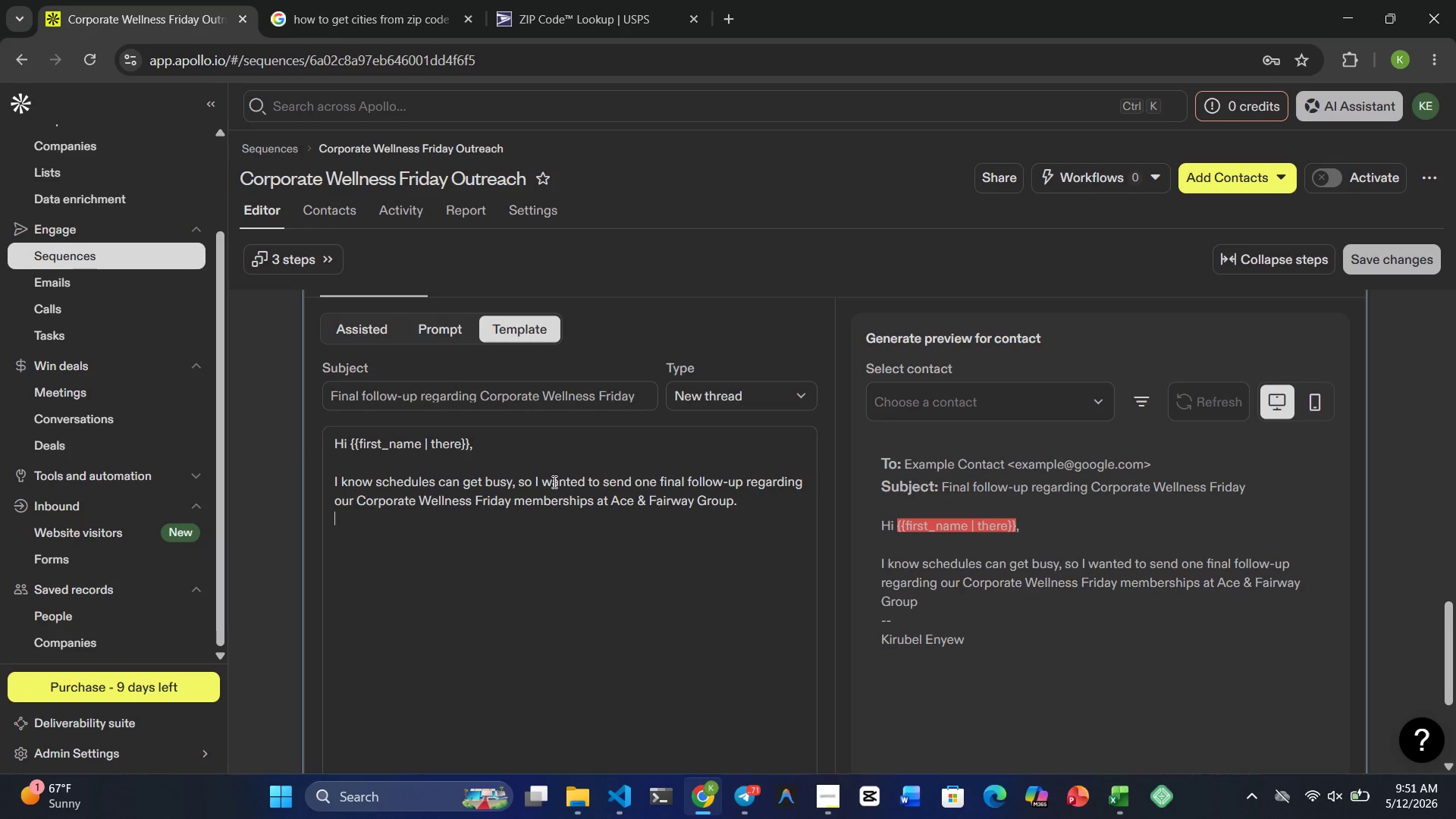 
key(Enter)
 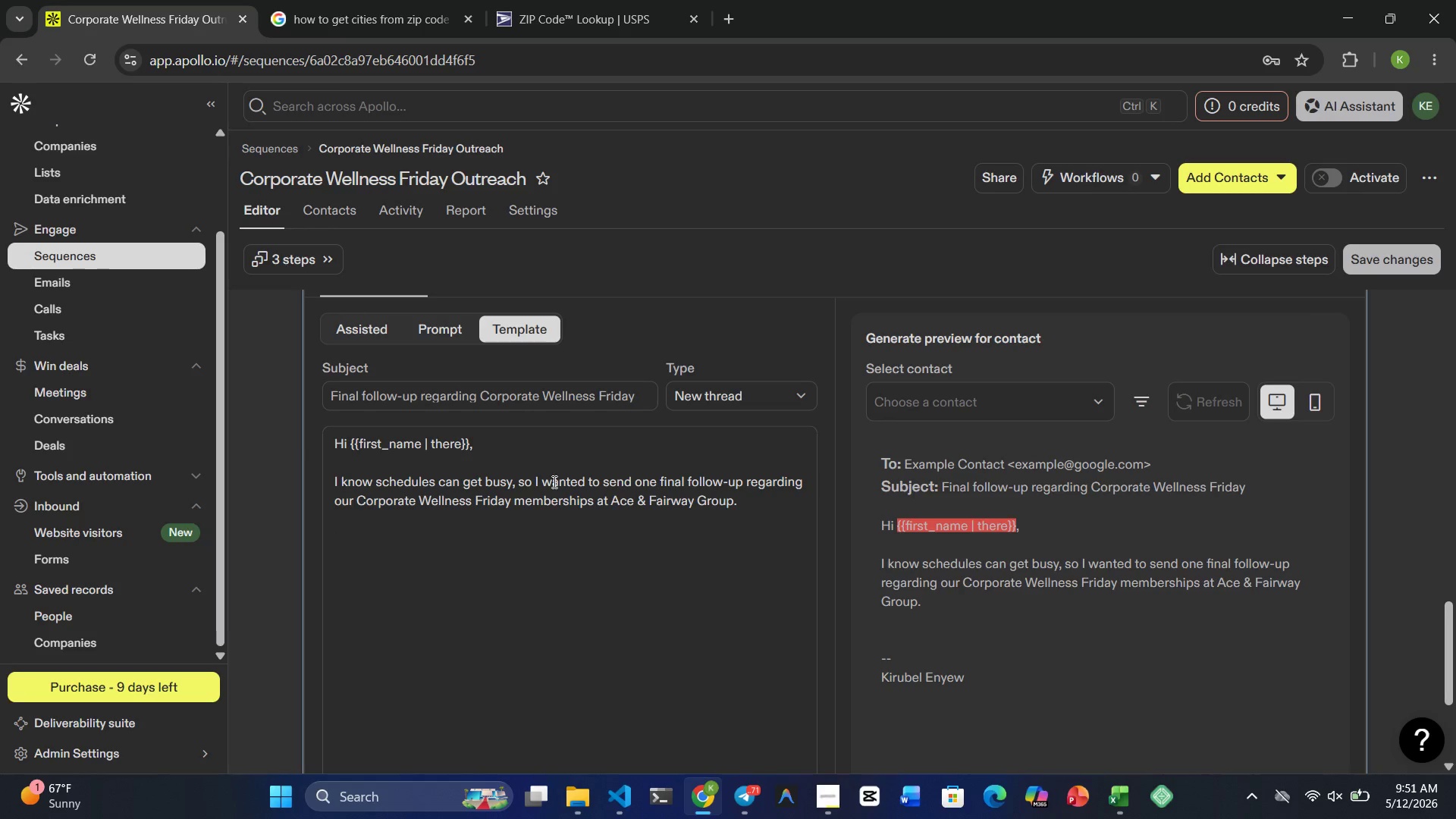 
type(If now isn't the right time )
 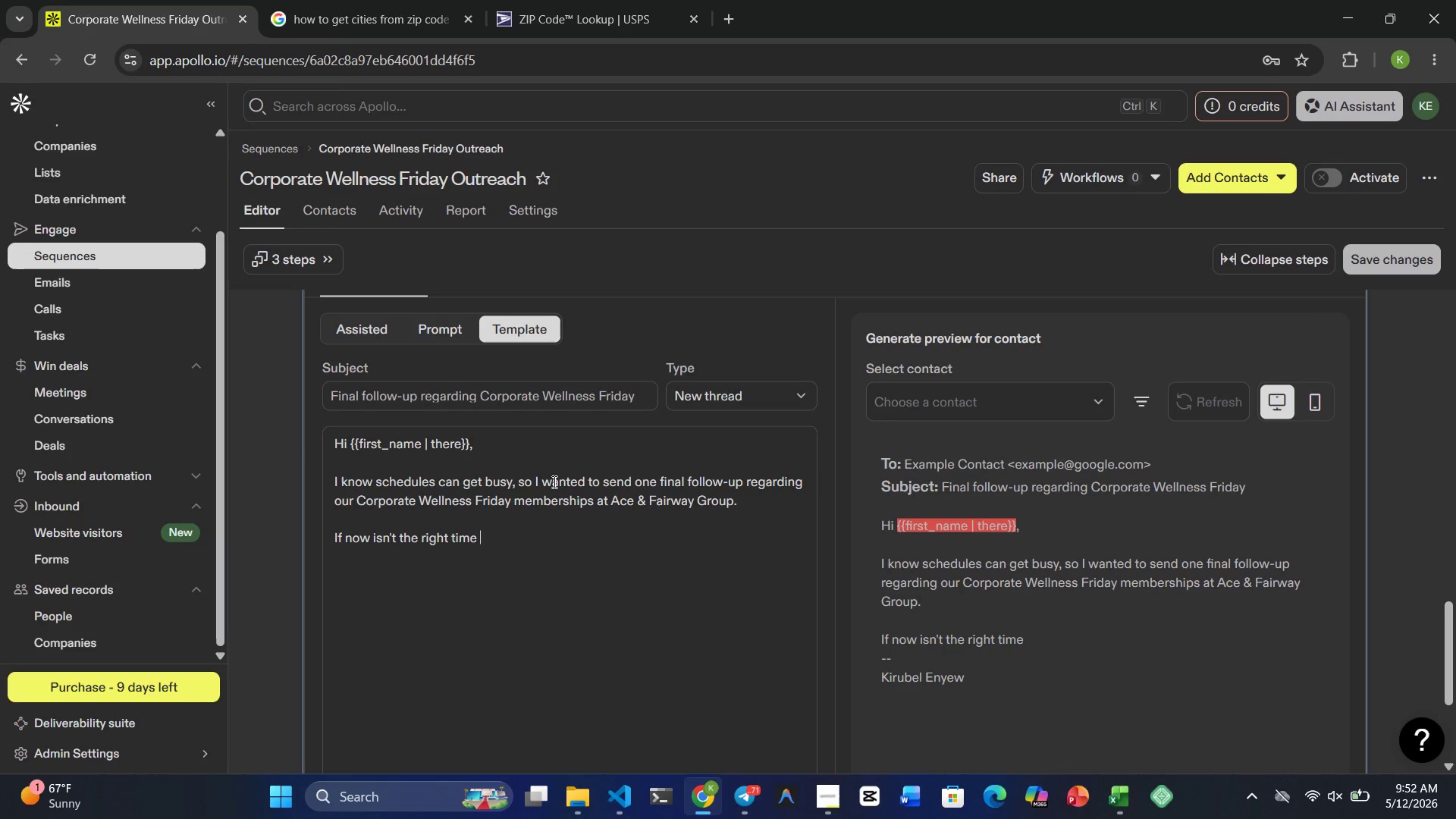 
type(to ex)
key(Backspace)
type(xplore )
 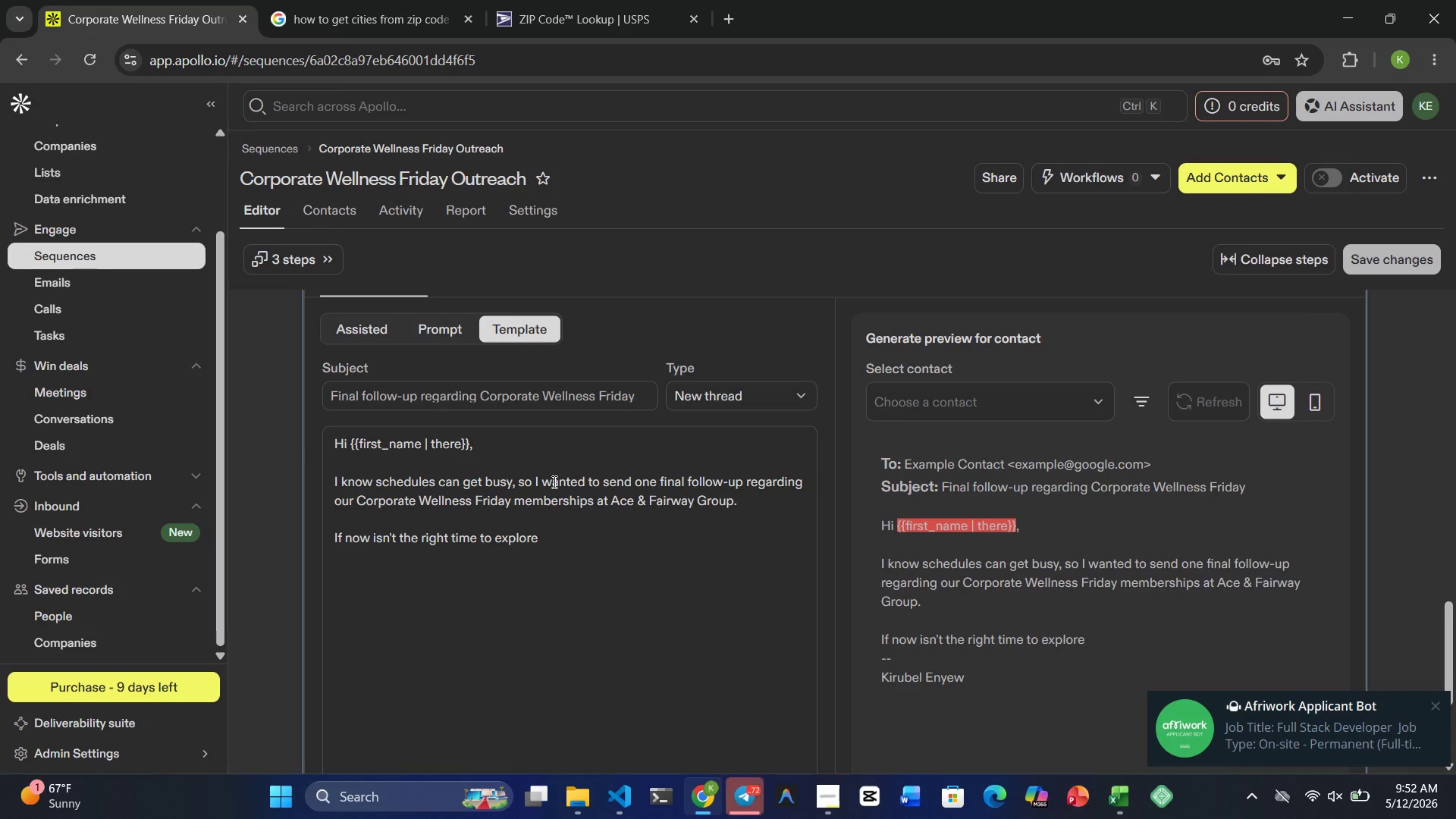 
wait(11.39)
 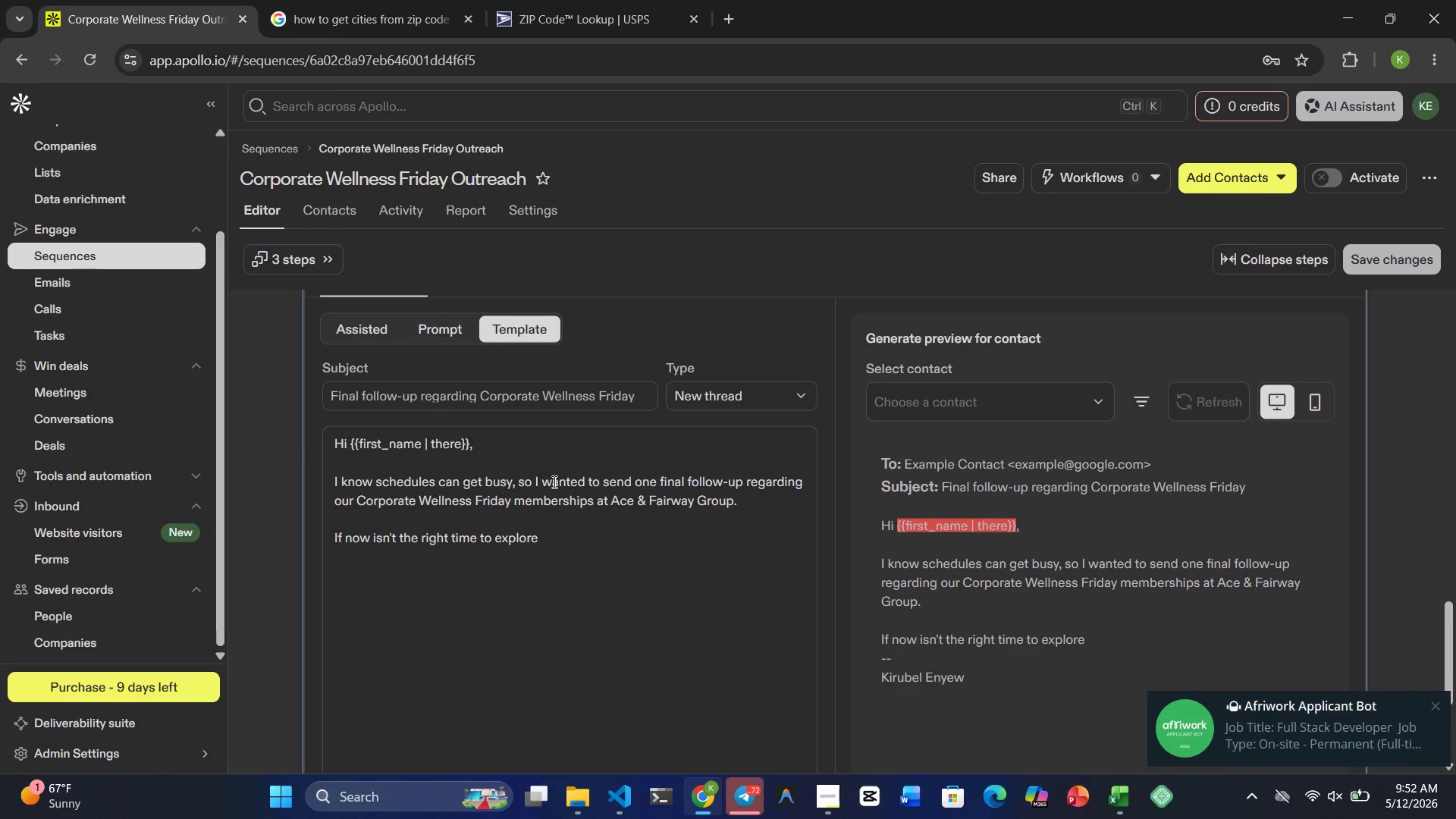 
left_click([1440, 704])
 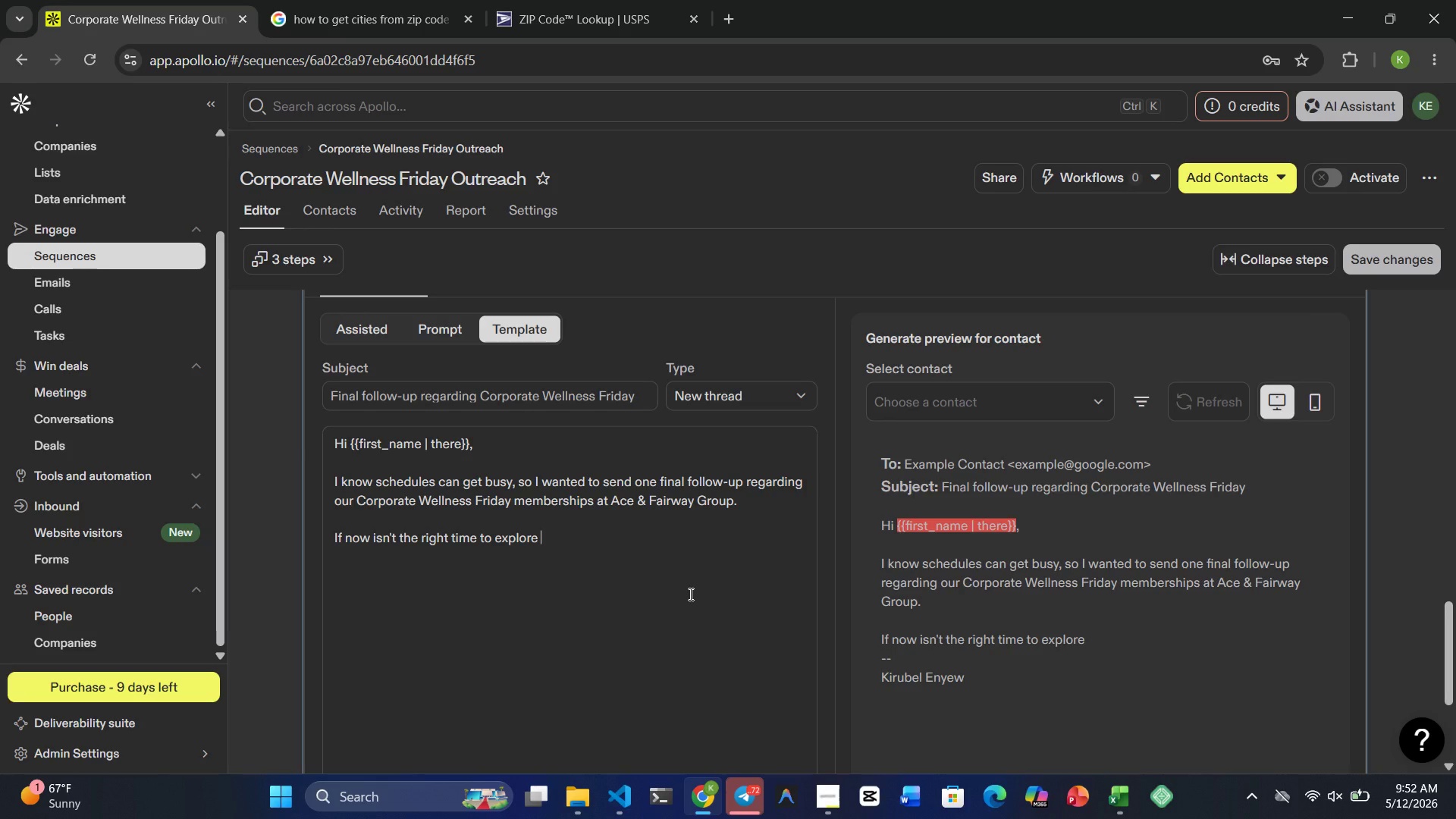 
wait(7.89)
 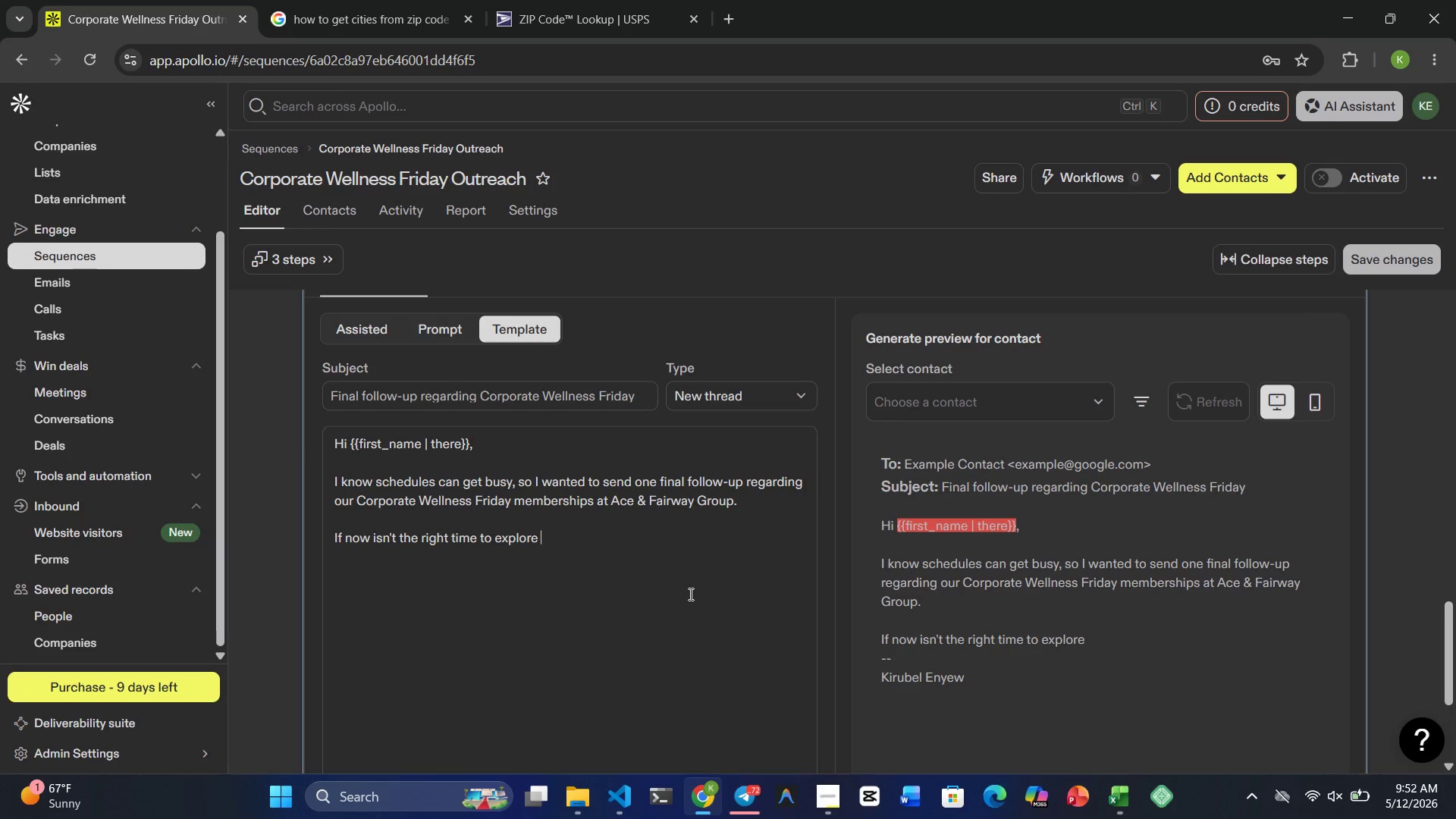 
type(employee wellness )
 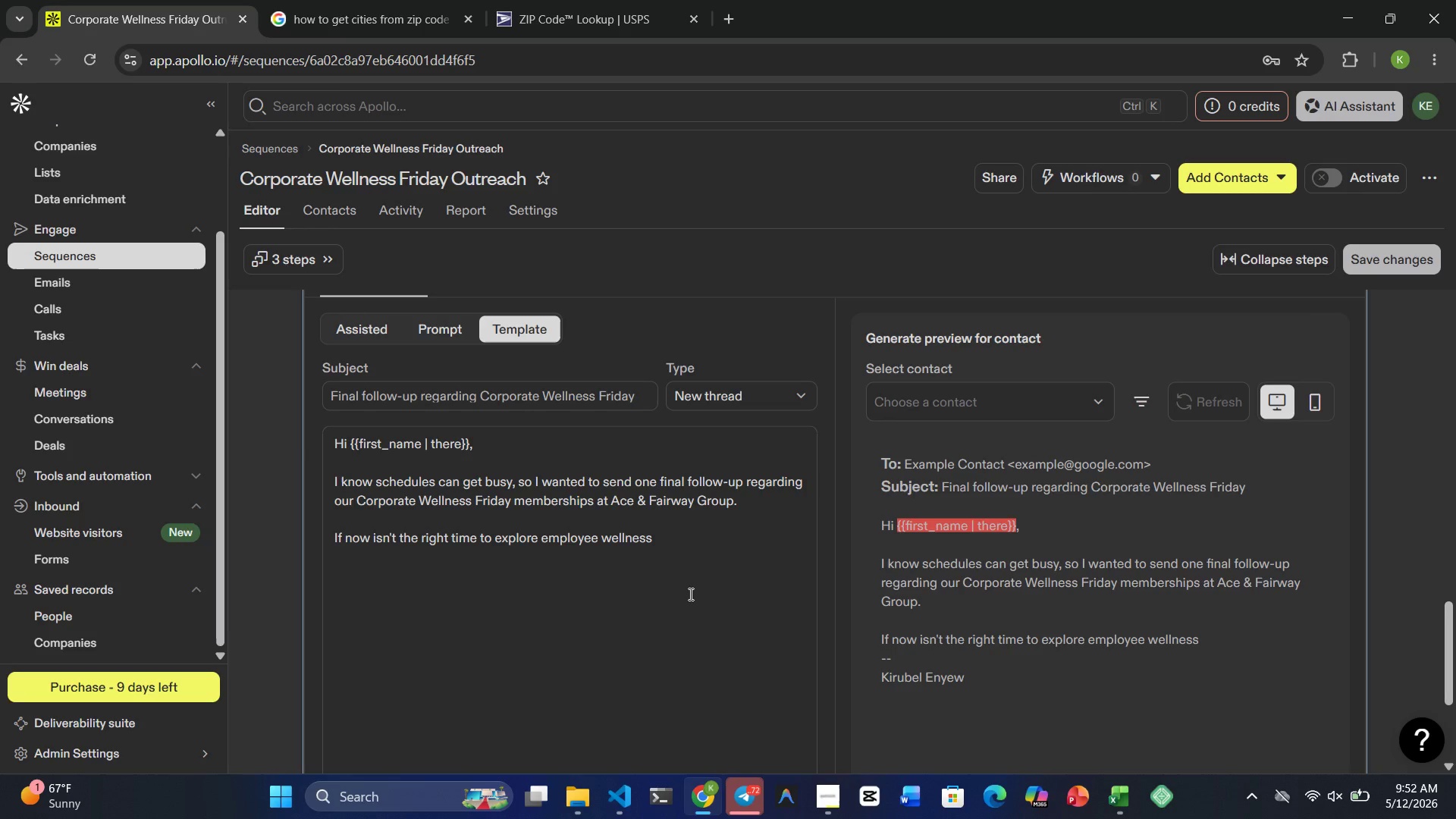 
type(partnerships, no prol)
key(Backspace)
type(blem at all.)
 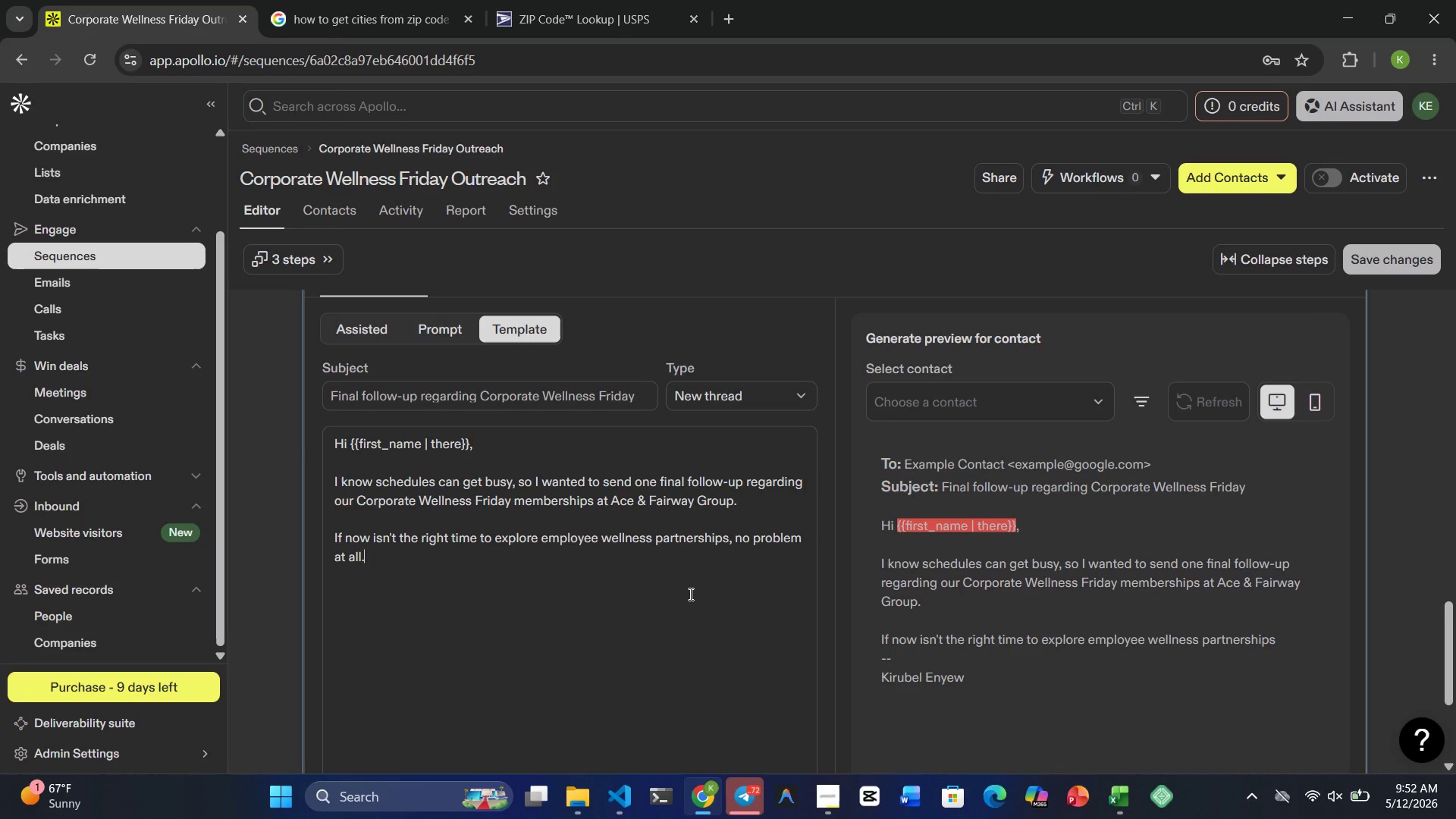 
key(Enter)
 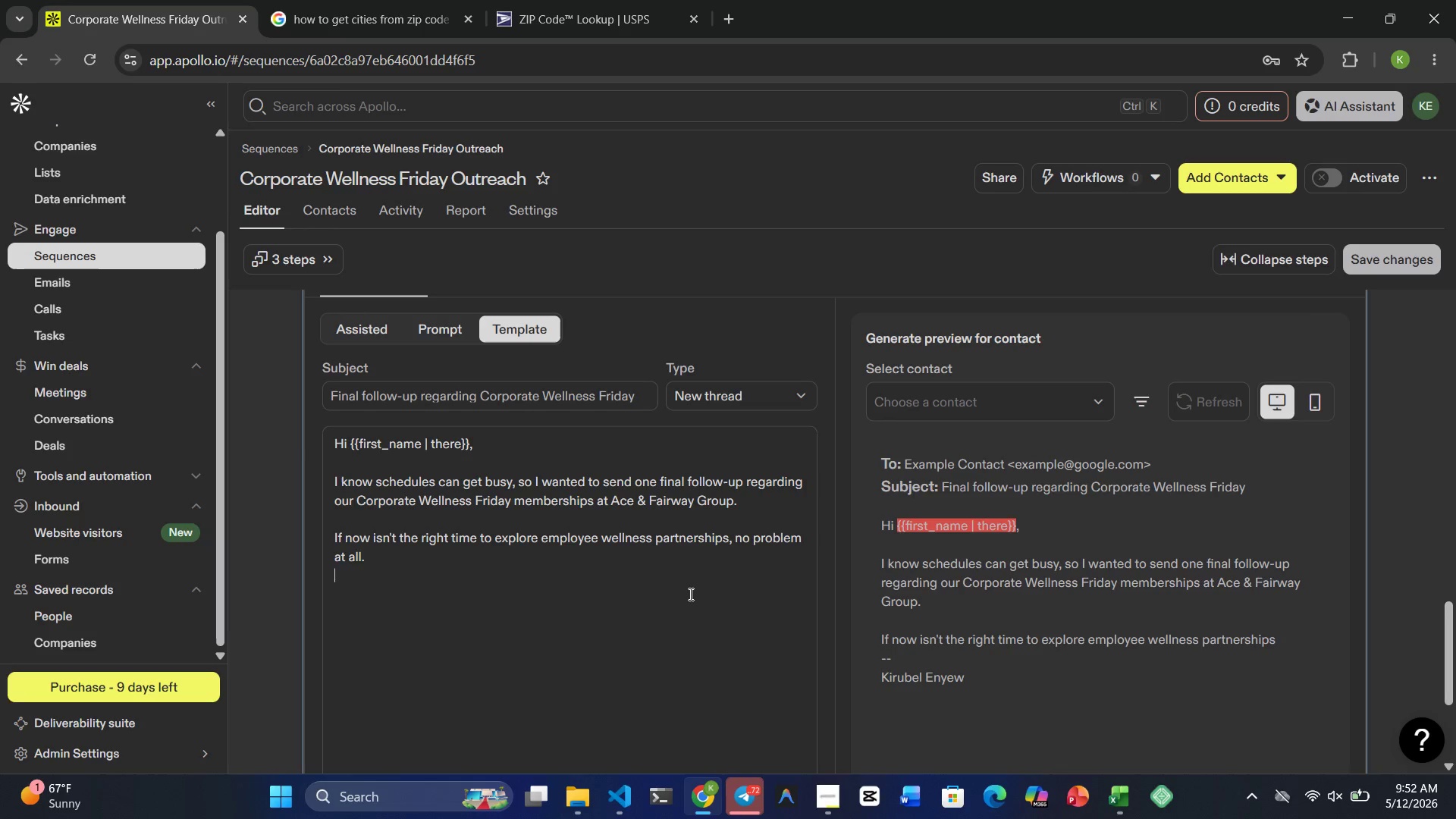 
key(Enter)
 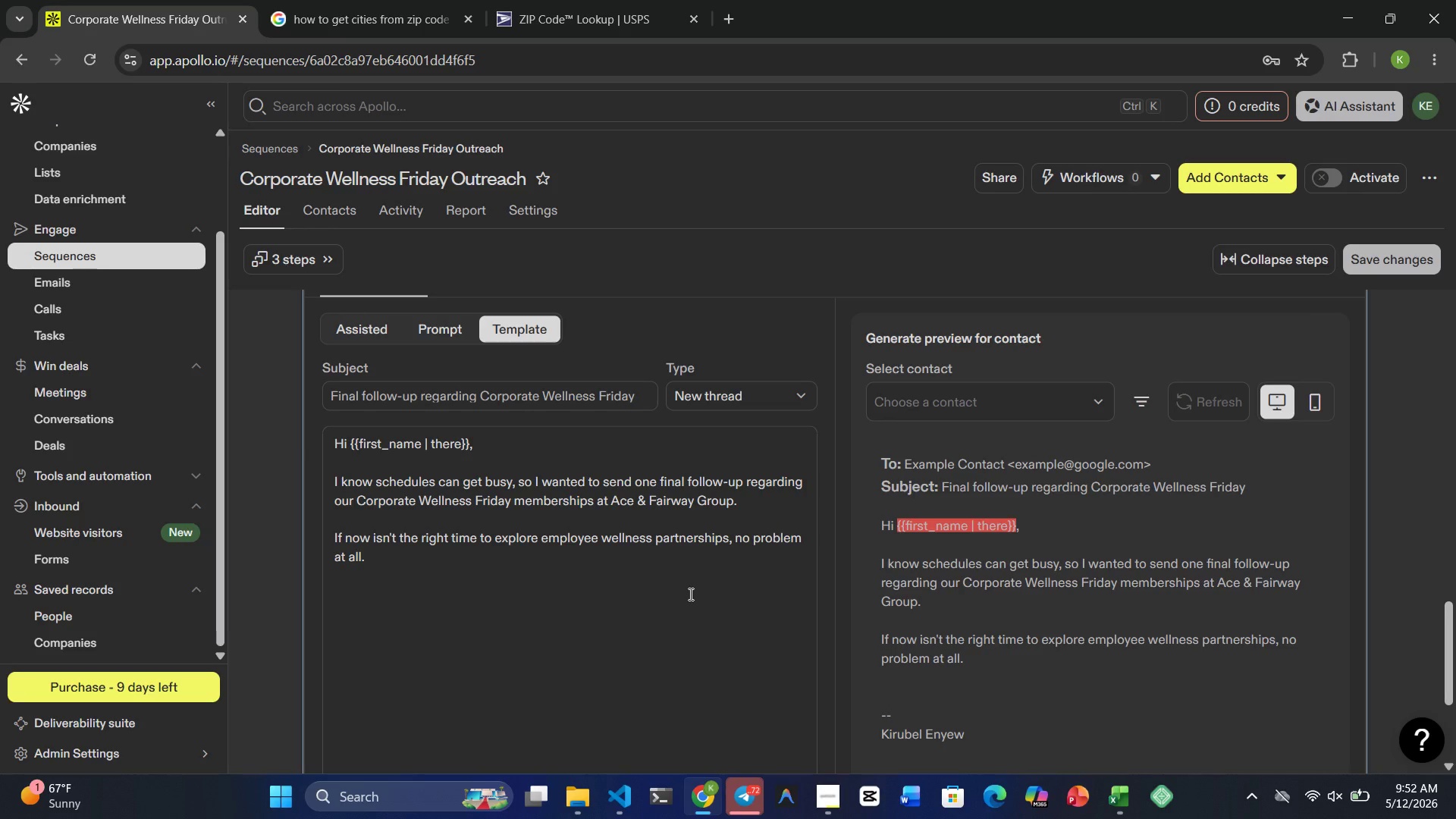 
wait(10.3)
 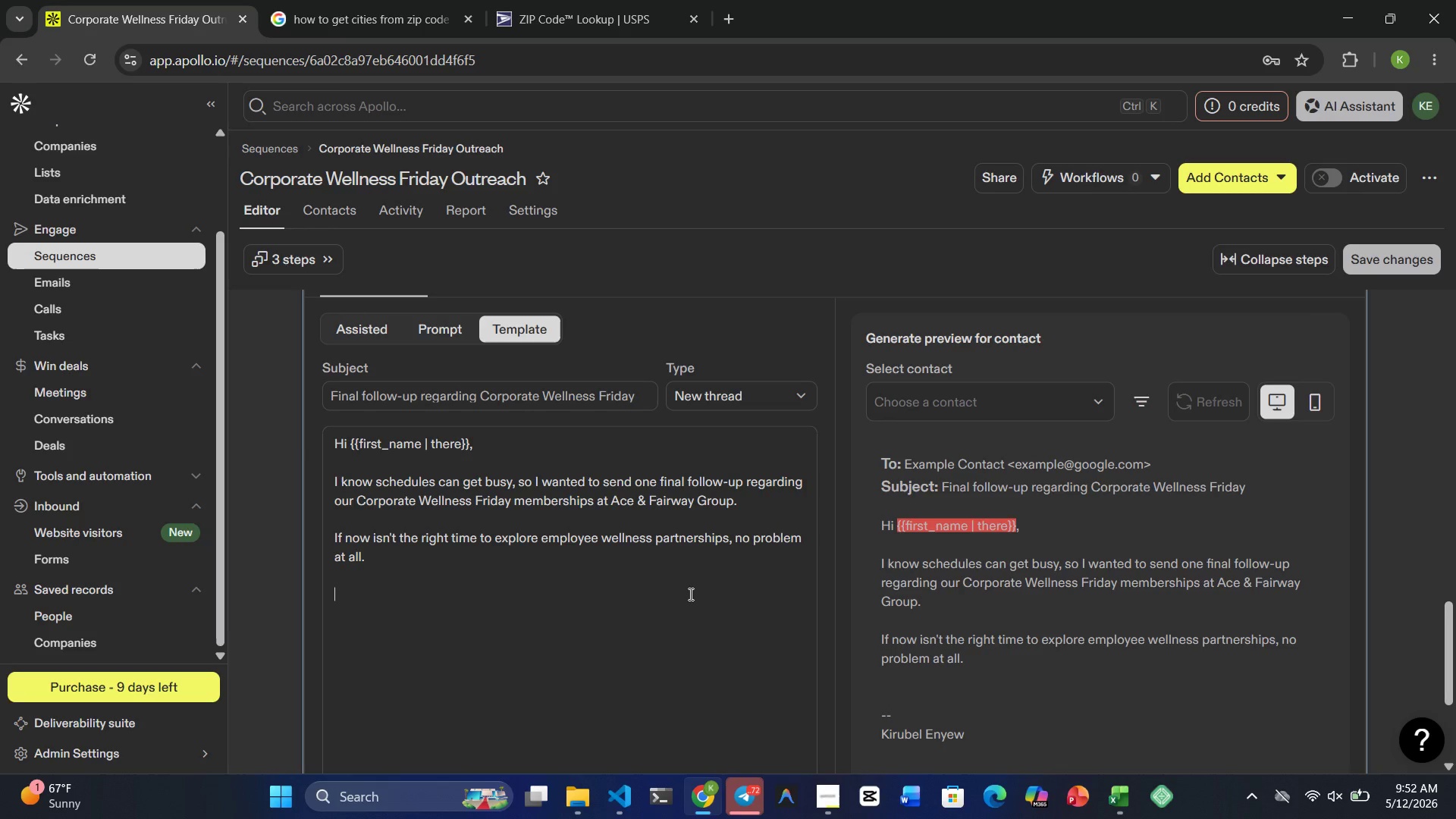 
type(I simply wanted to introduce )
 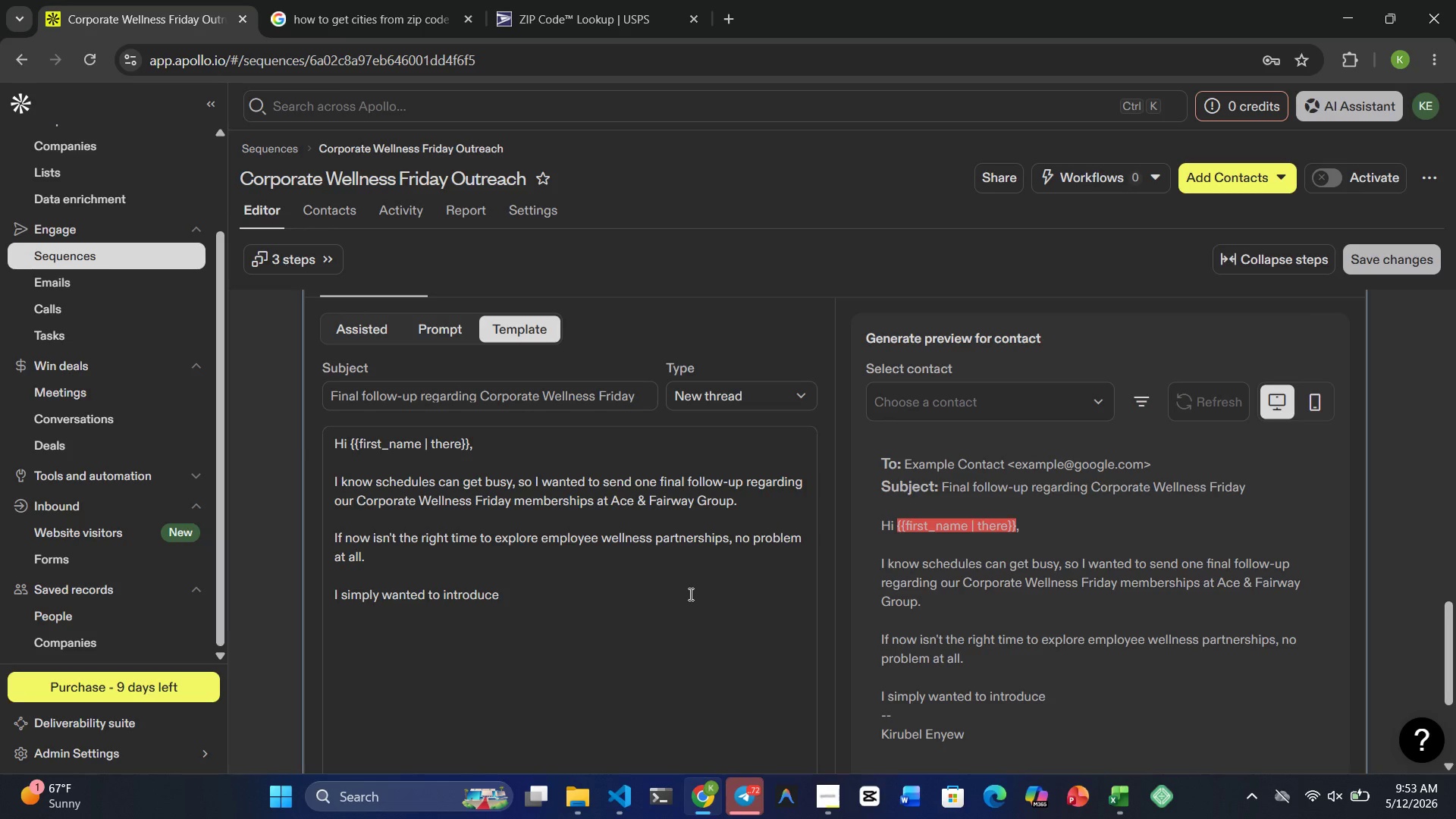 
type(an option that may support )
 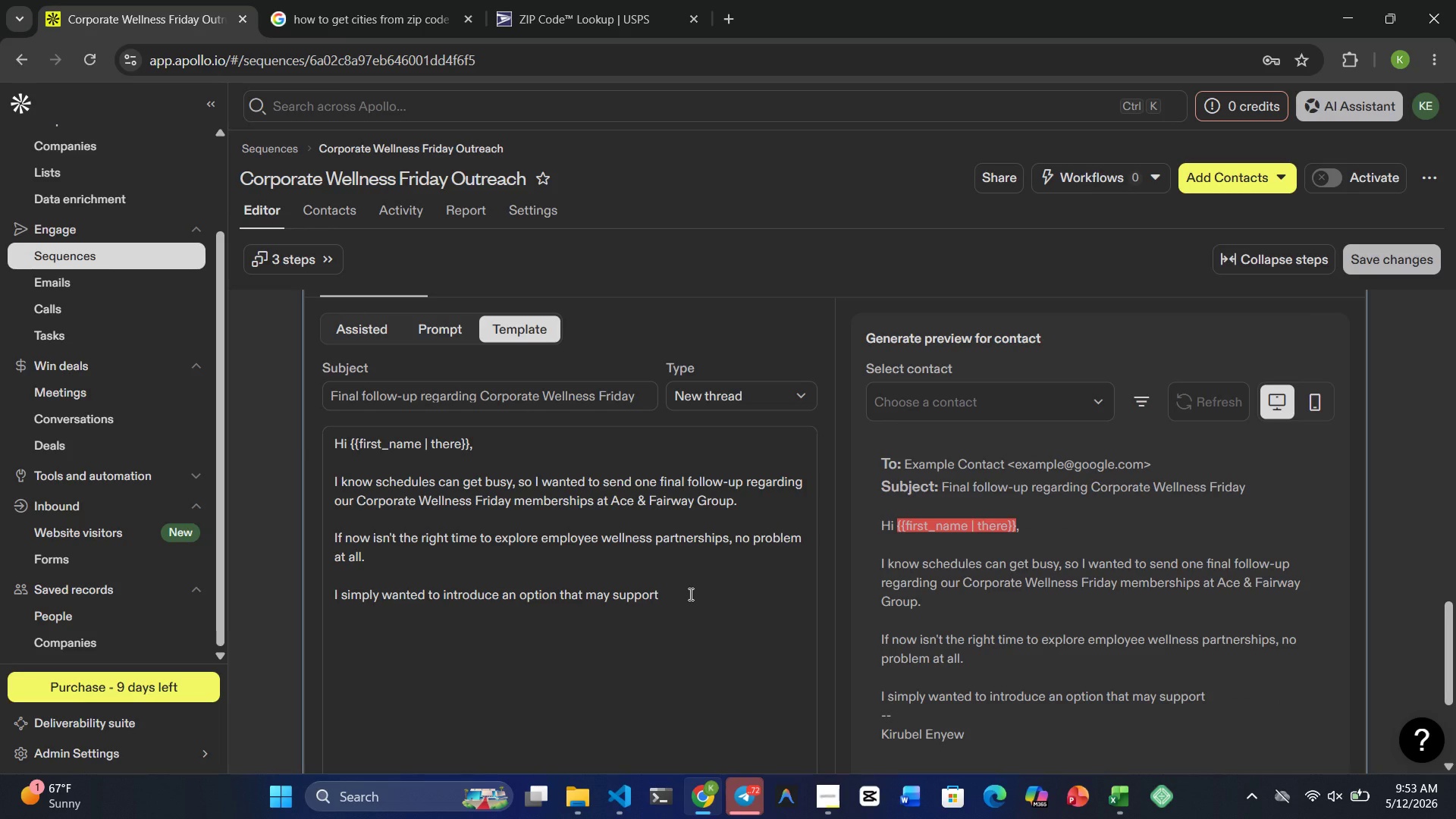 
wait(9.0)
 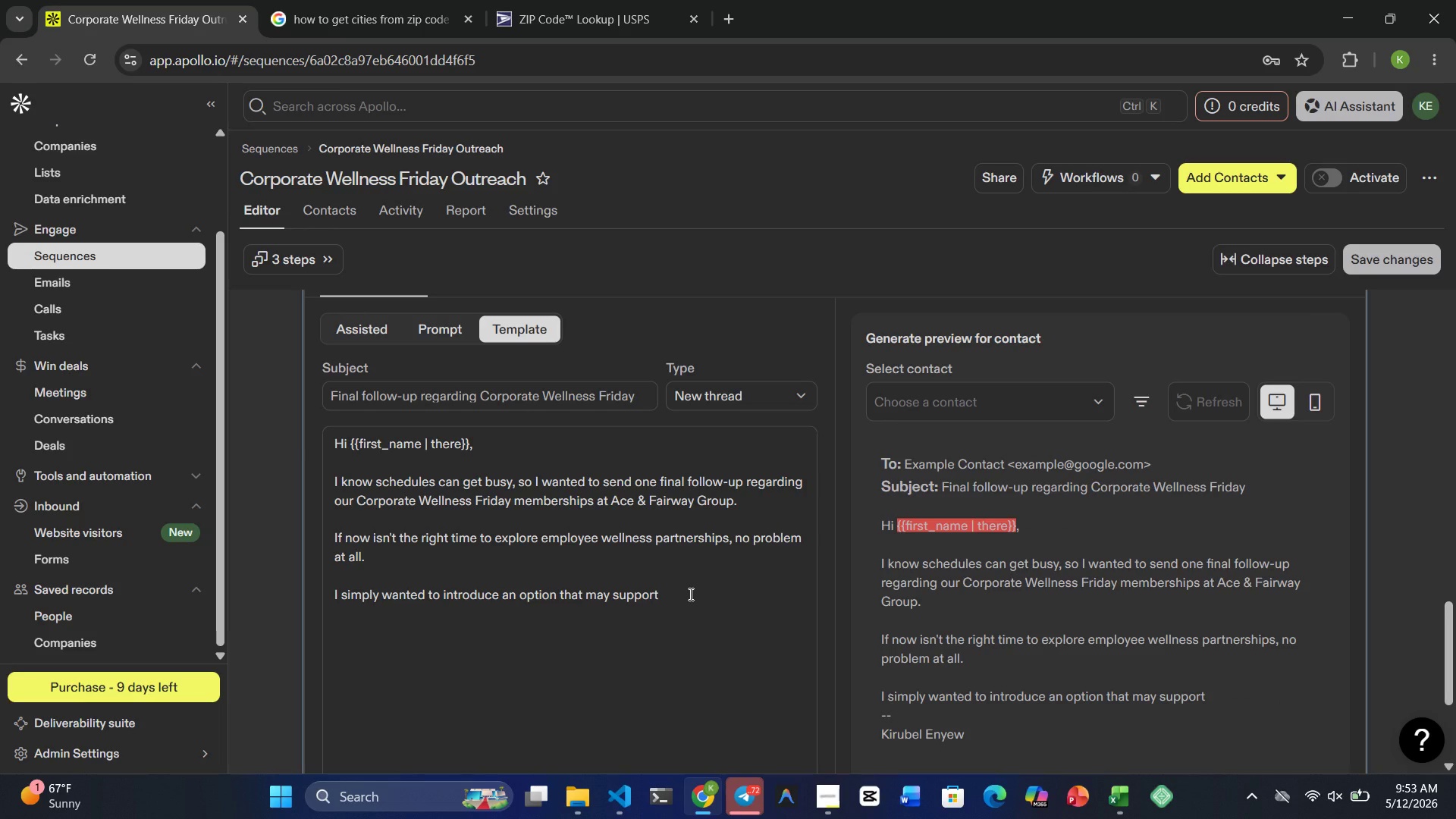 
type(employee engagement and )
 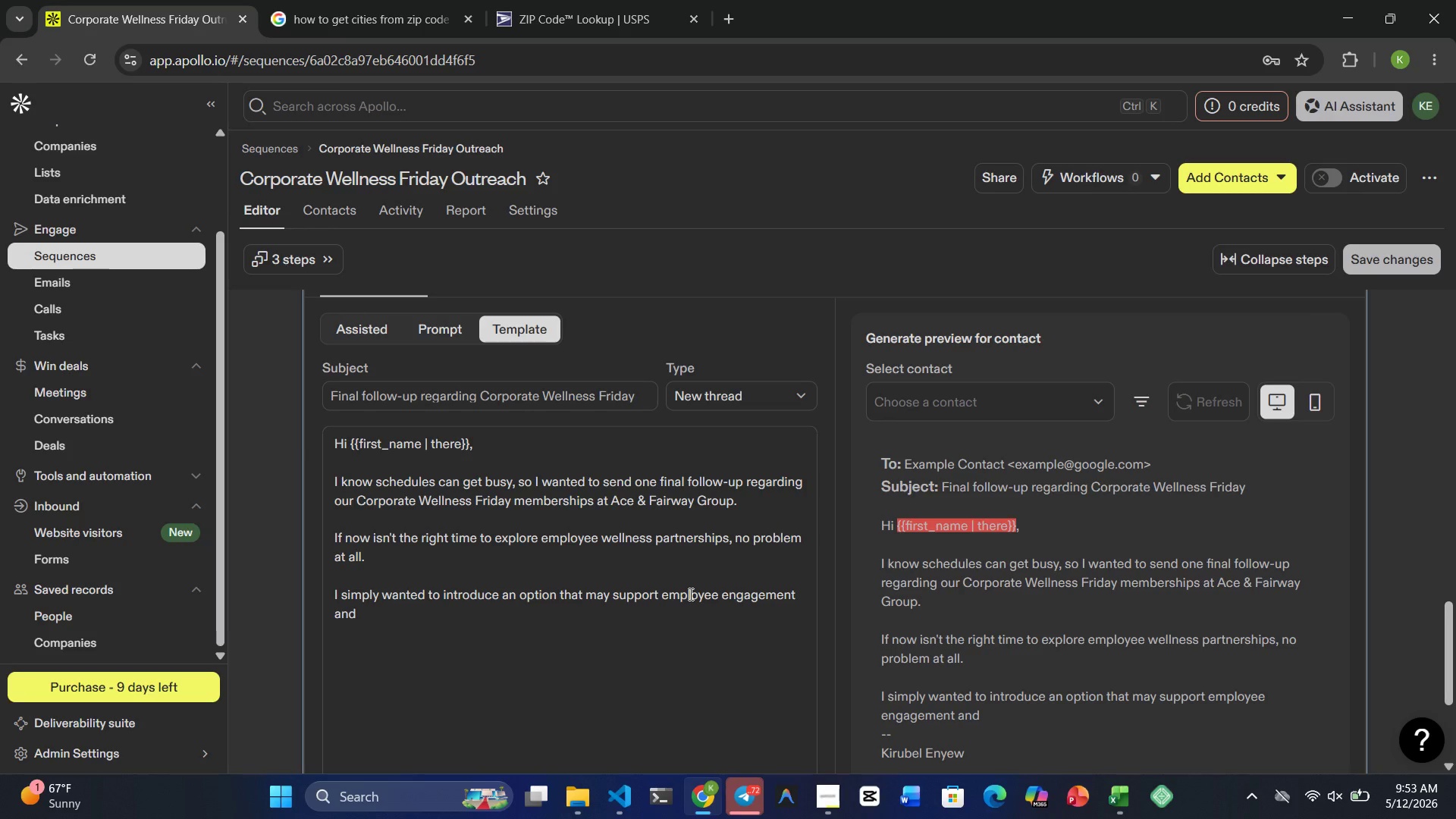 
wait(7.11)
 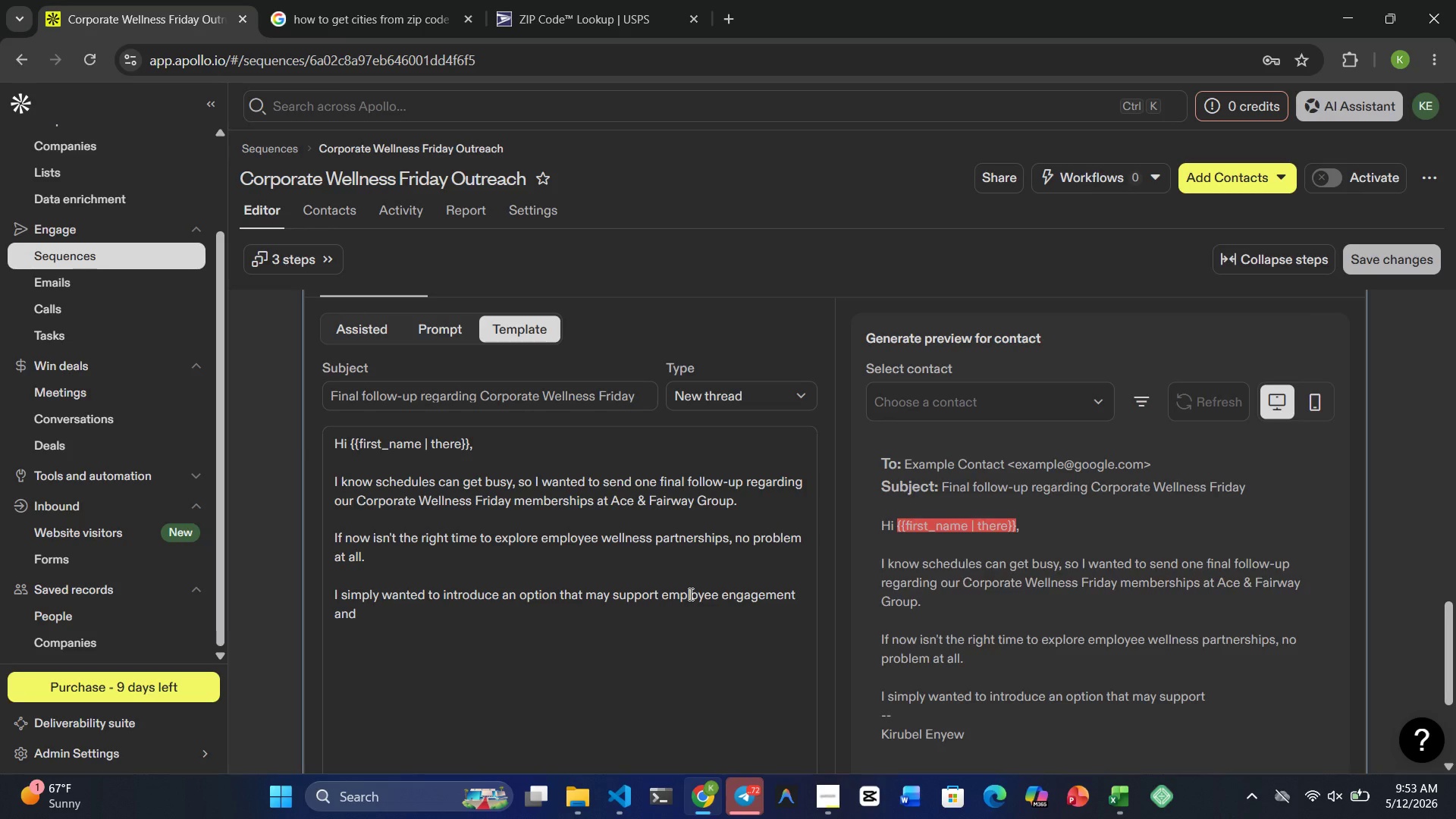 
type(workplace )
 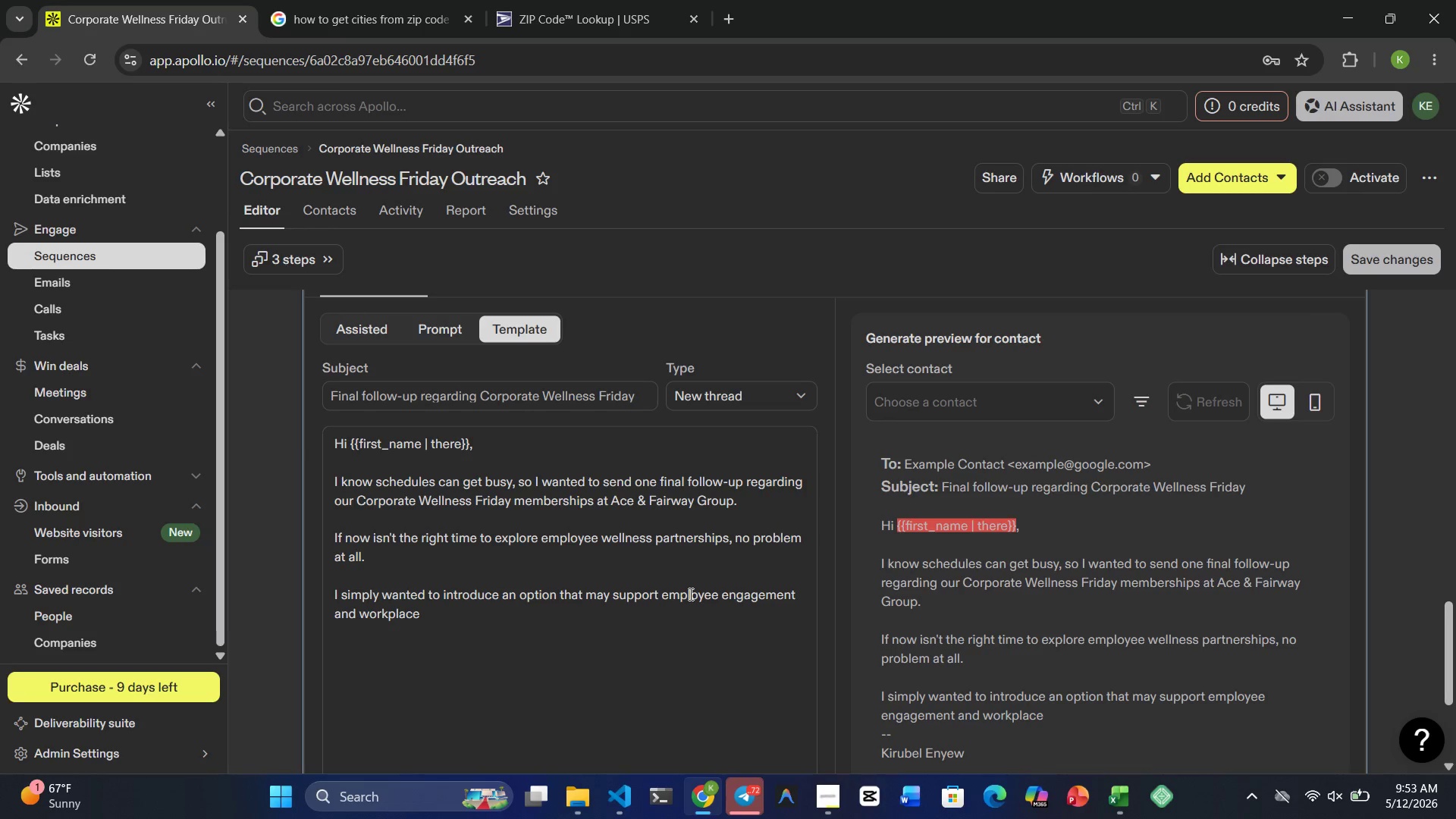 
type(wellness initiaties )
 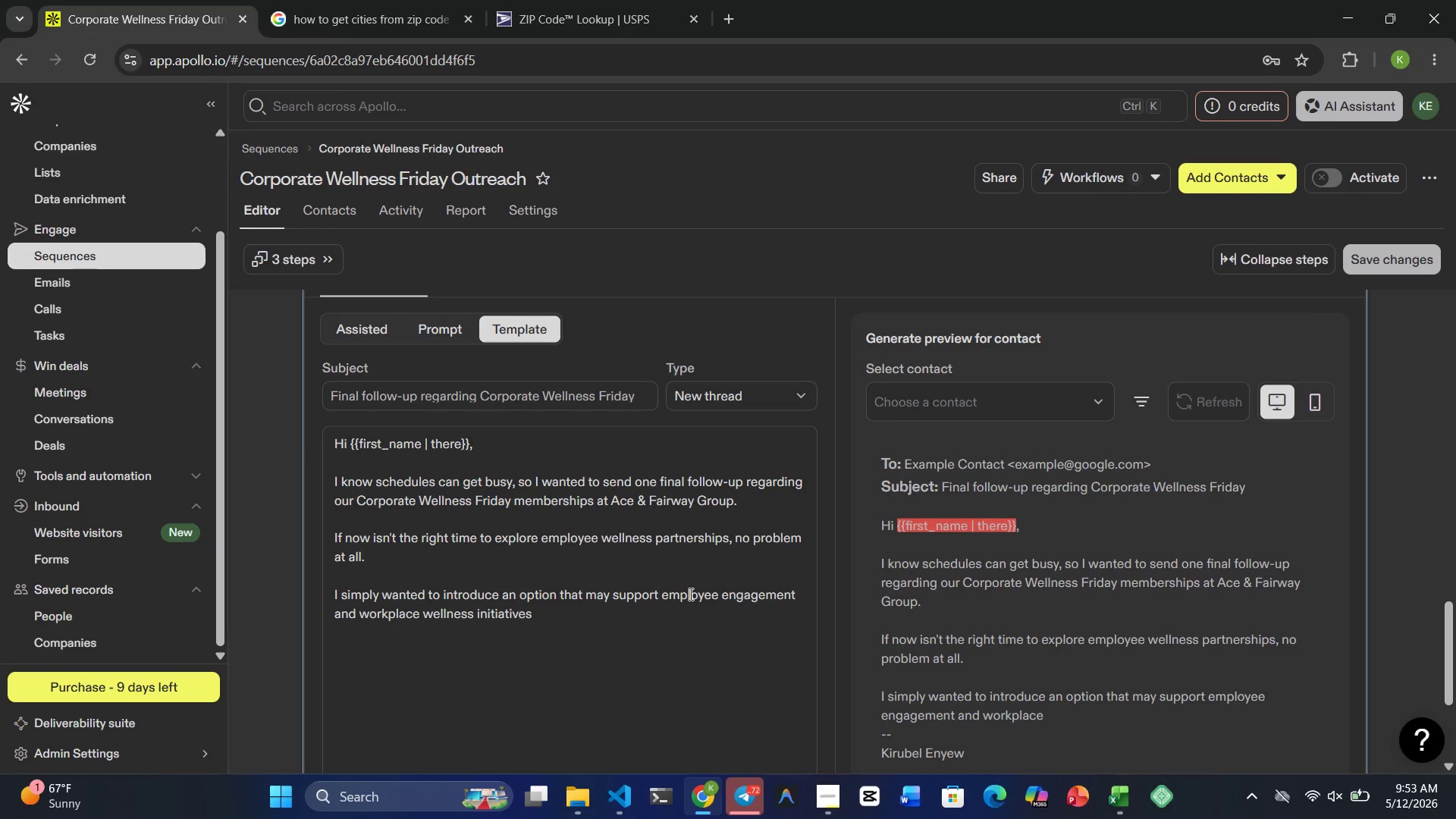 
hold_key(key=V, duration=0.45)
 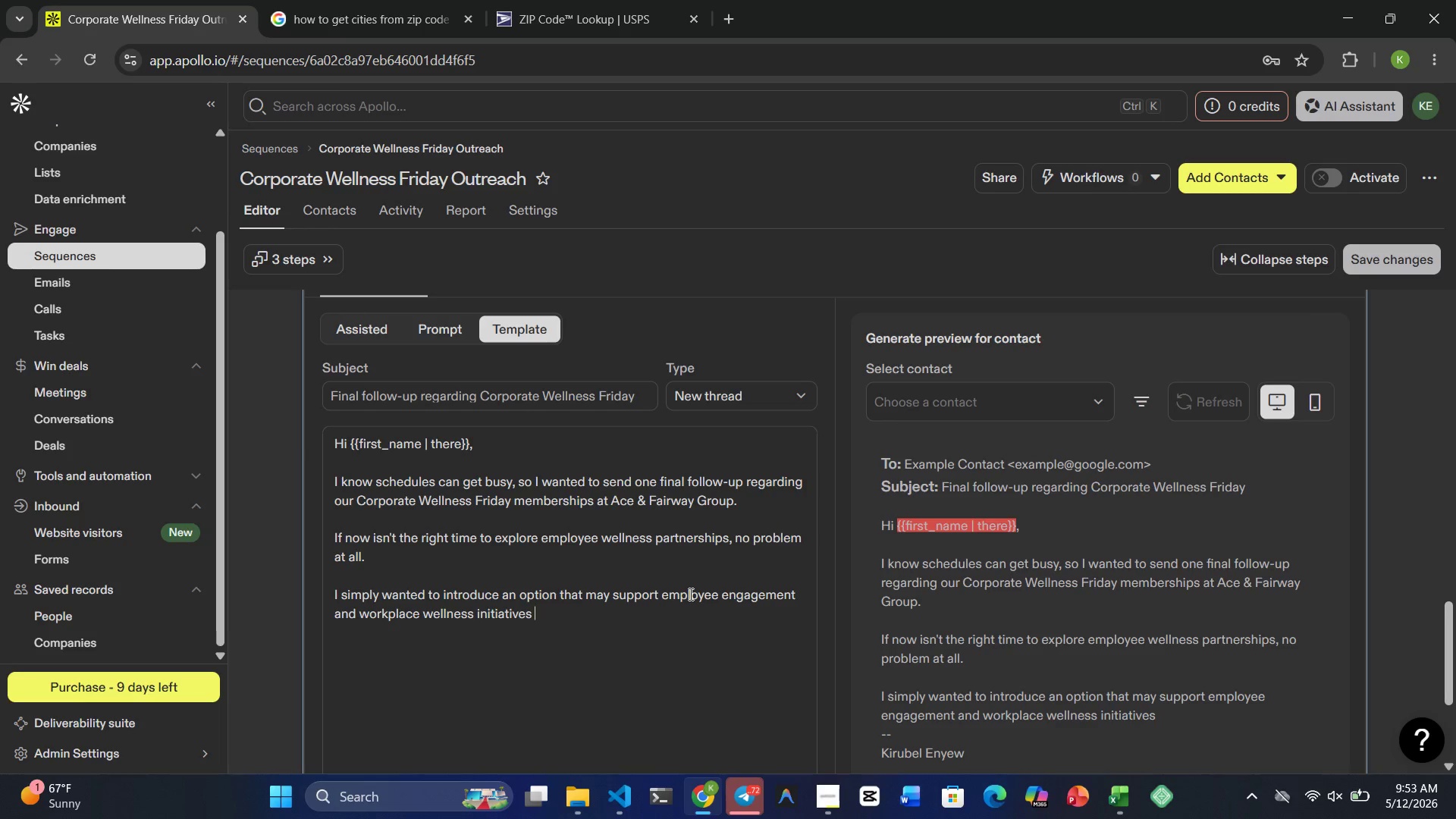 
type(for companies lie )
key(Backspace)
key(Backspace)
type(ke }})
 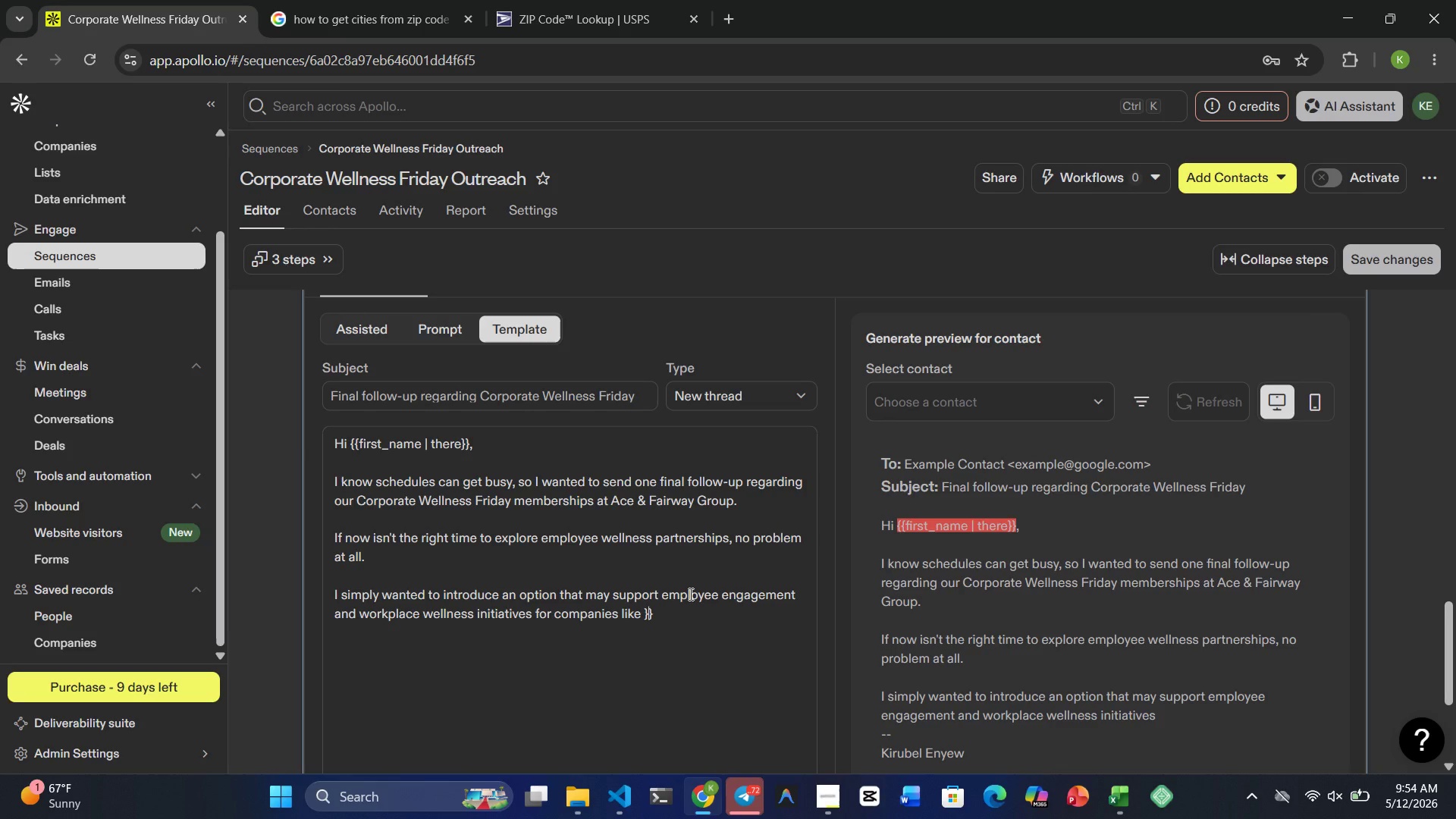 
 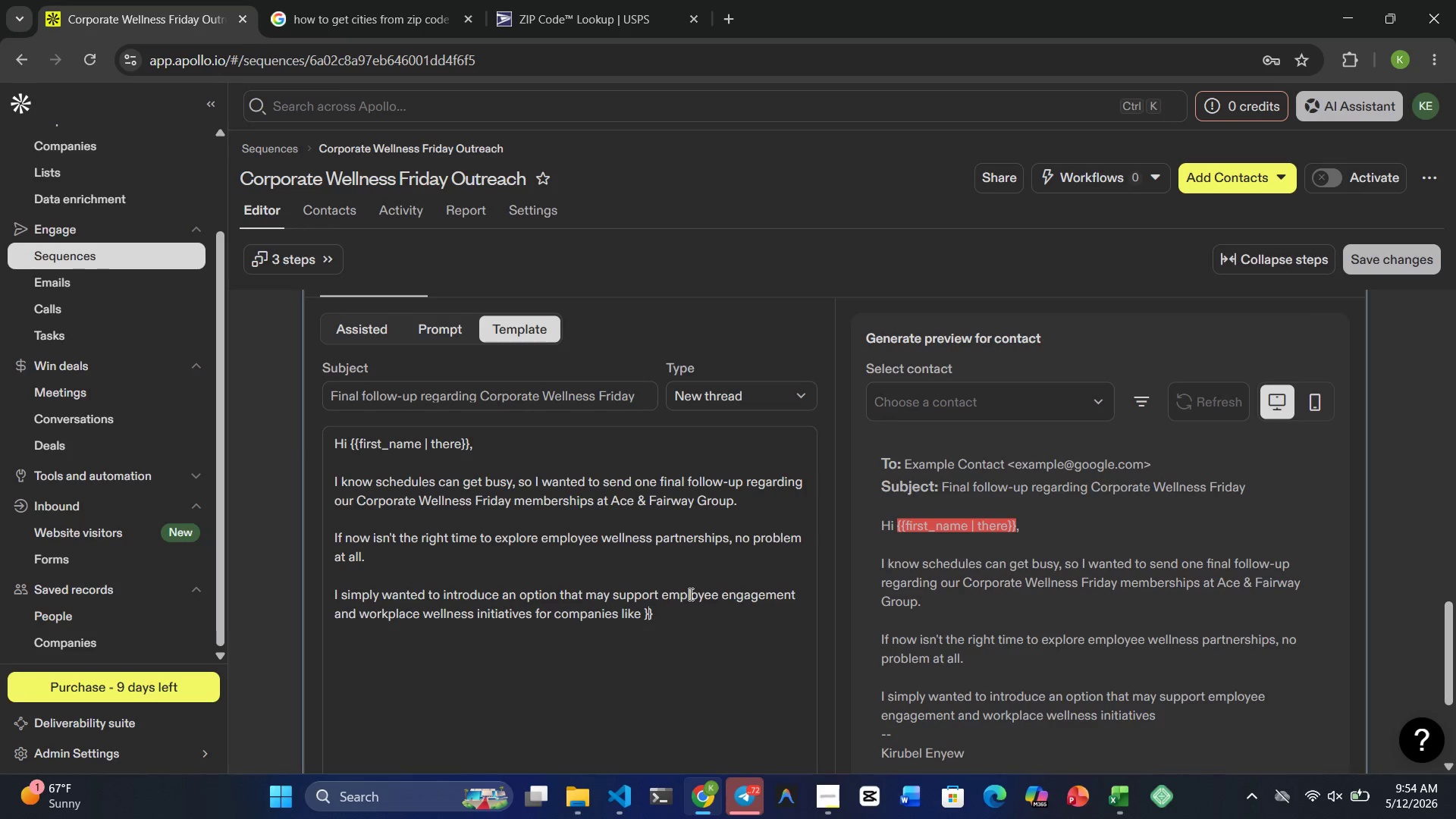 
key(ArrowLeft)
 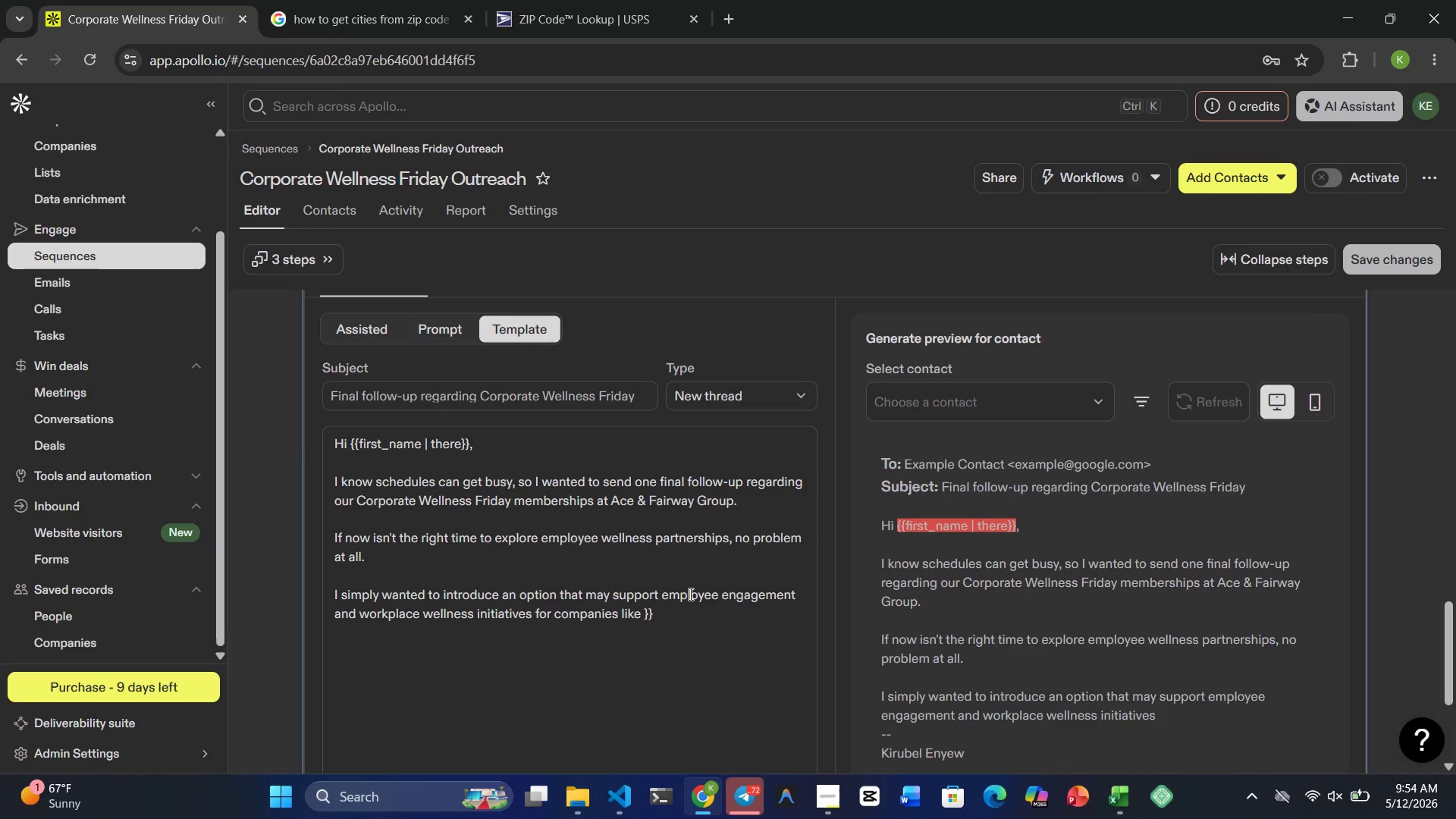 
key(ArrowLeft)
 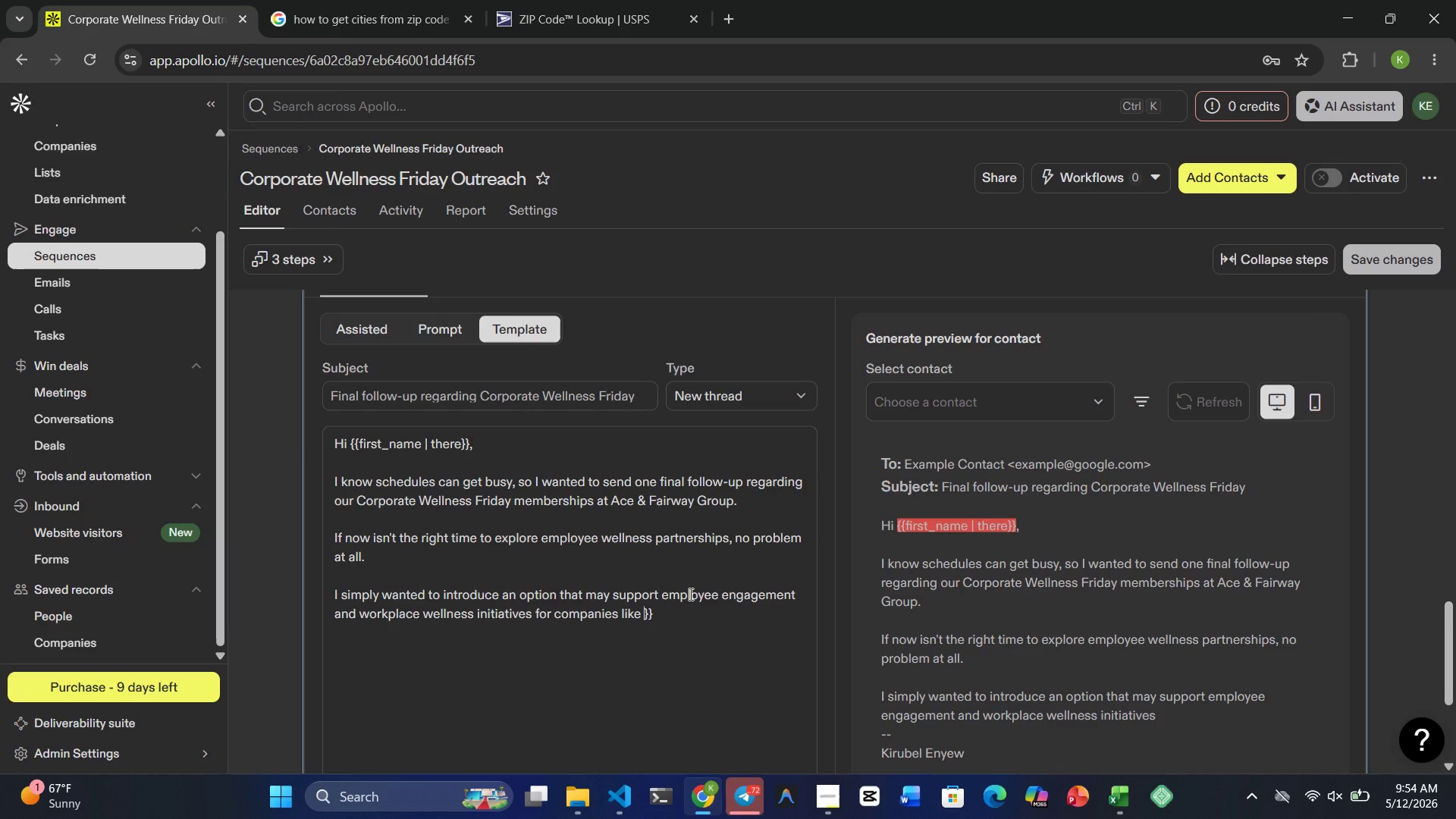 
key(Shift+BracketLeft)
 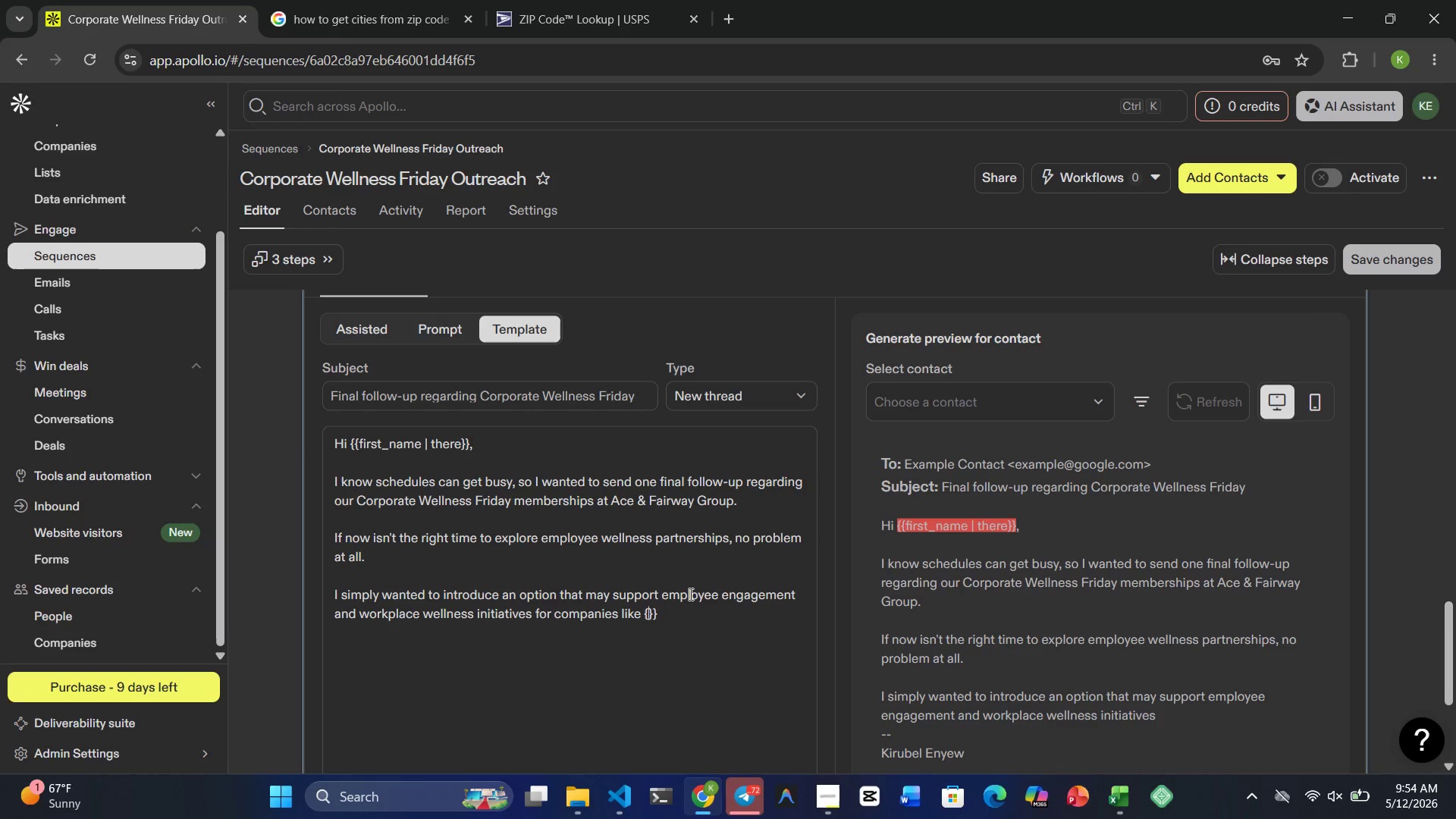 
key(Shift+BracketLeft)
 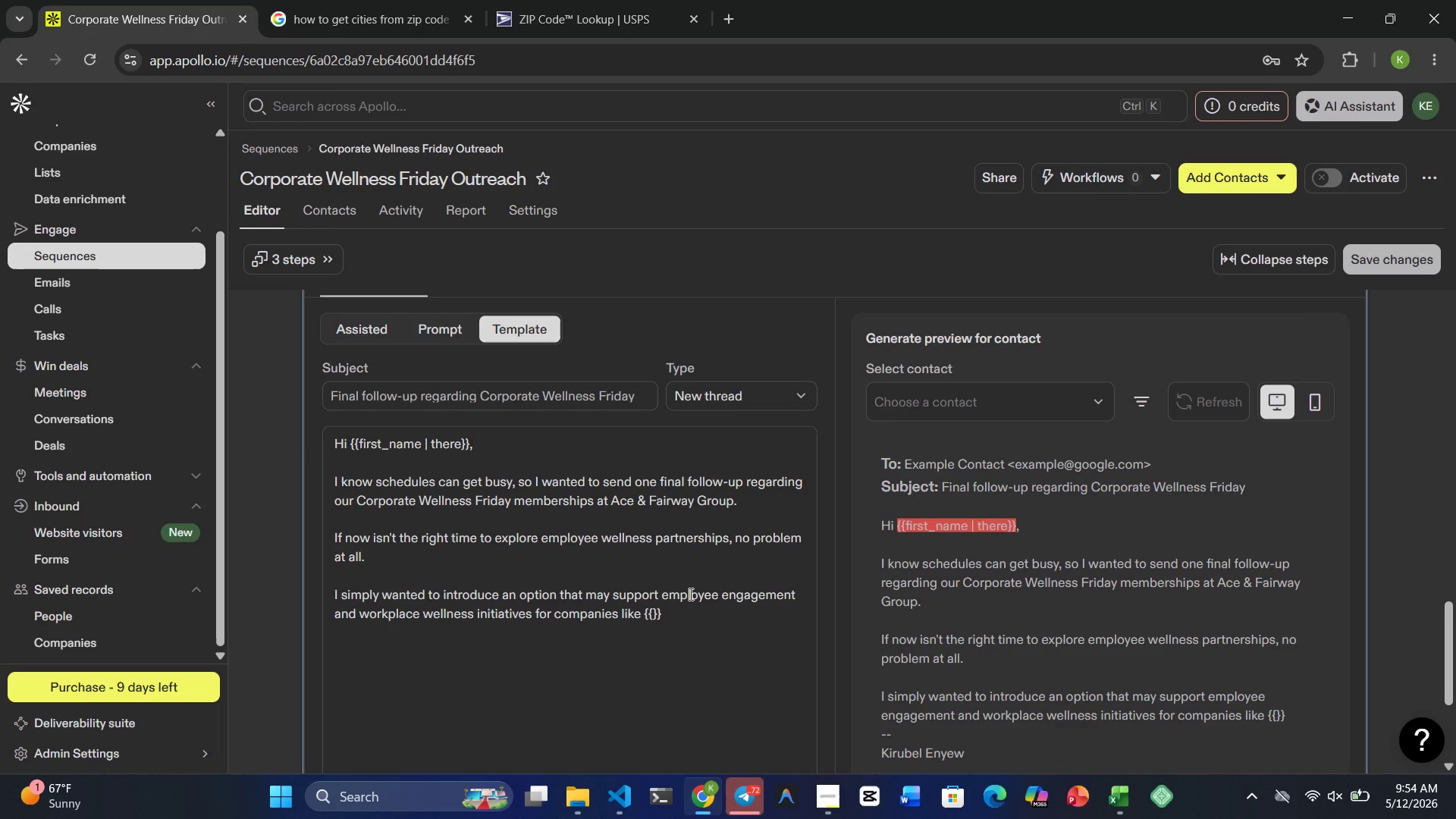 
wait(5.17)
 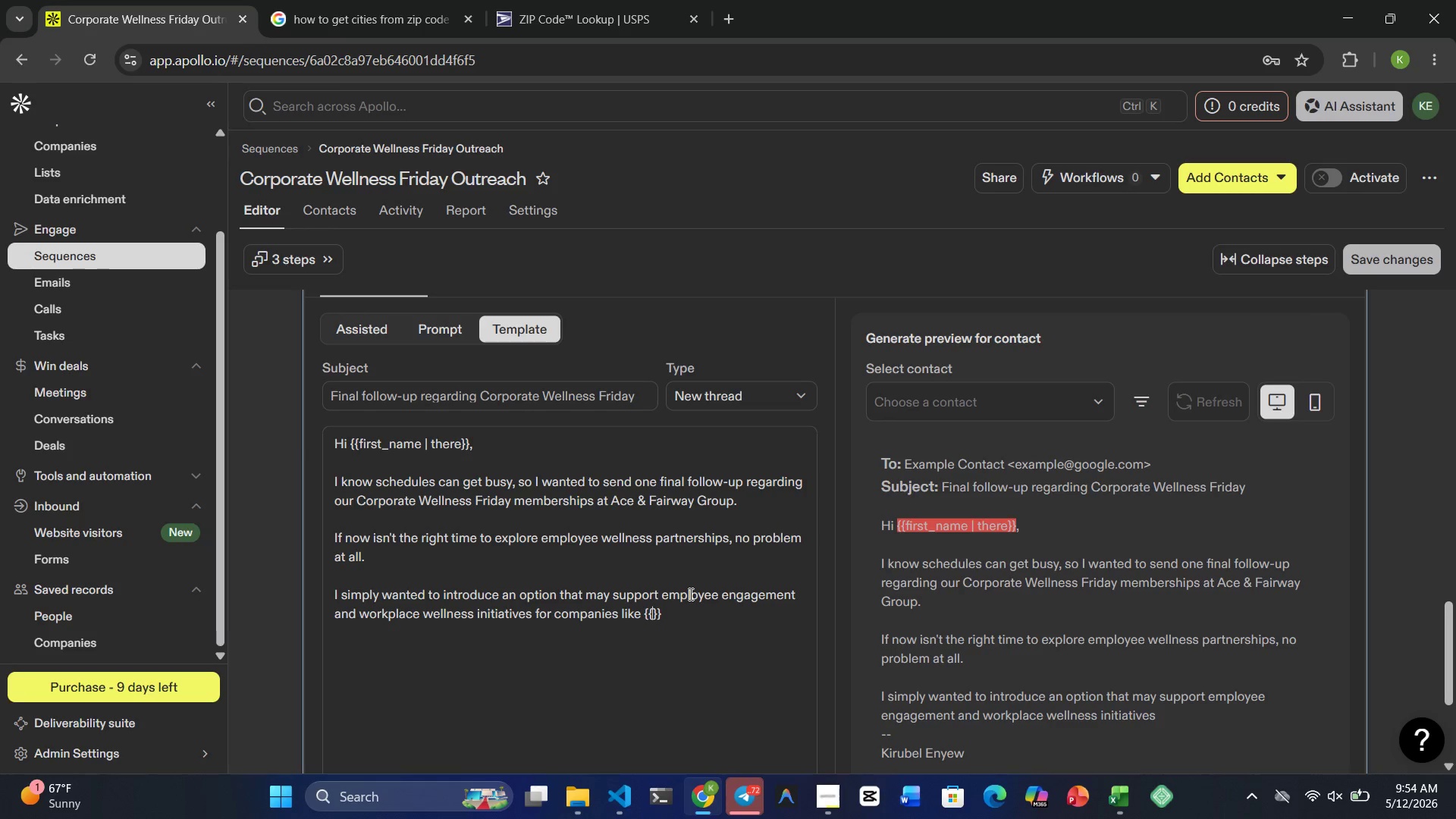 
type(company_nm)
key(Backspace)
type(ame | your company)
 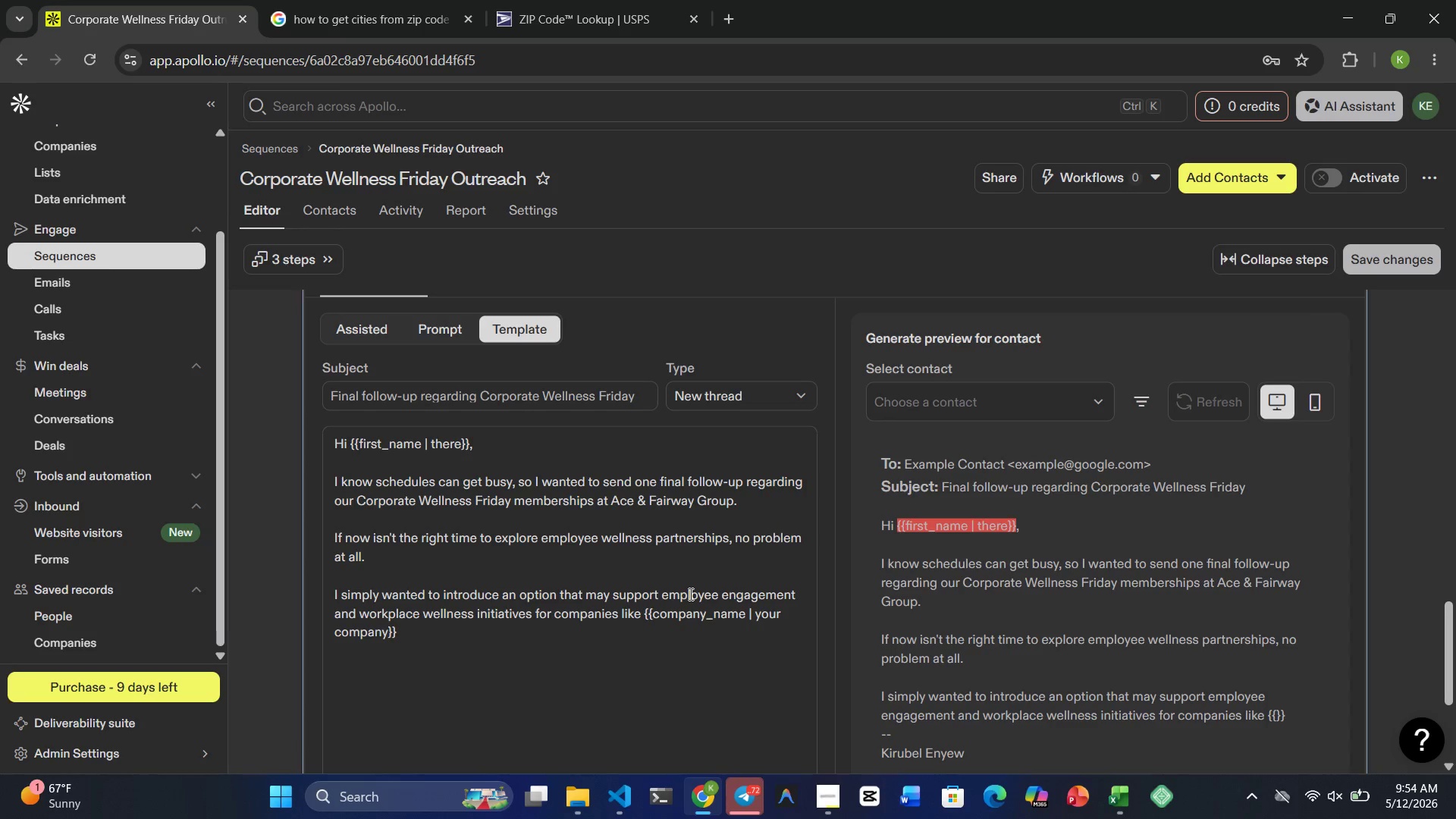 
key(ArrowRight)
 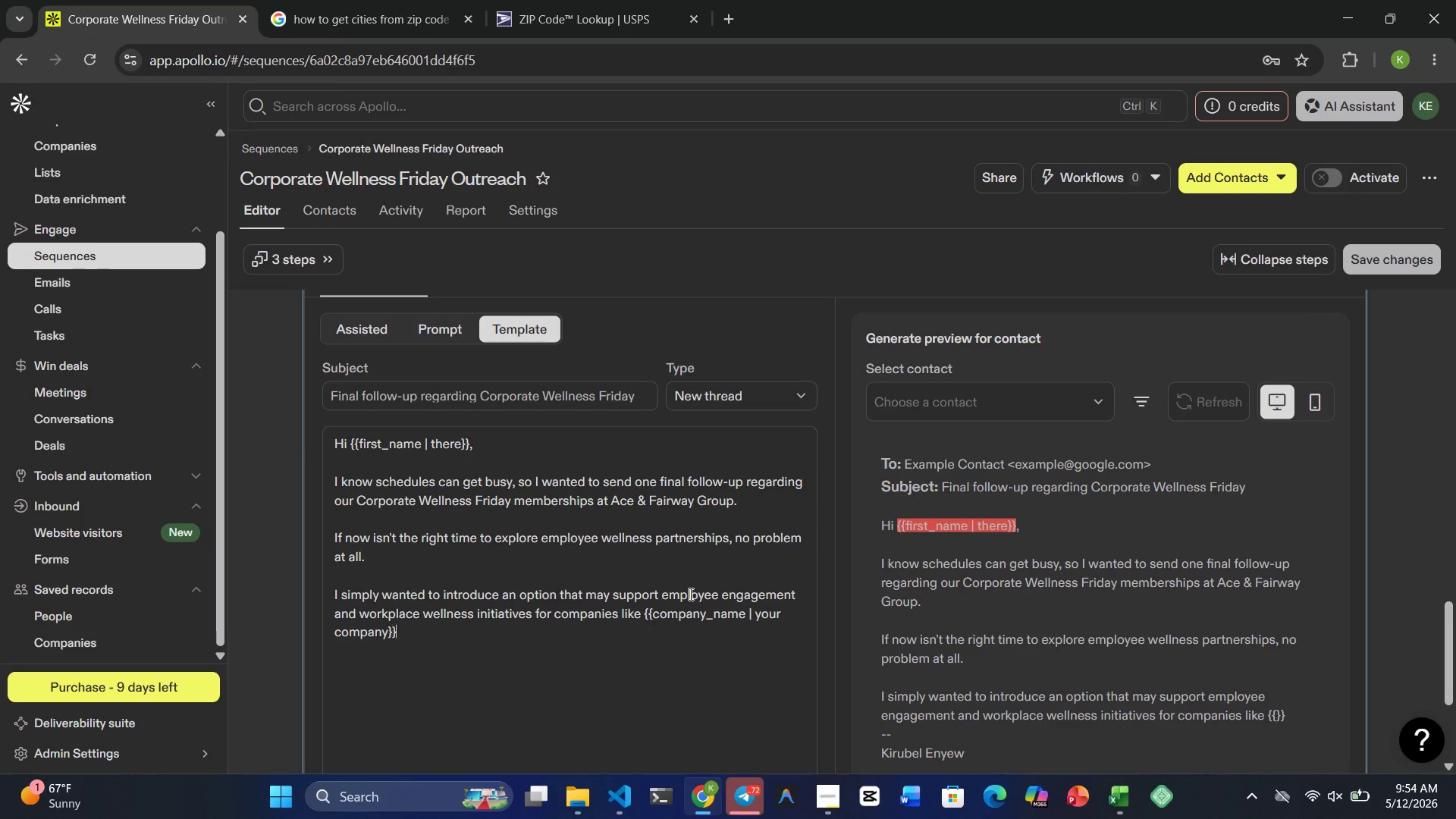 
key(ArrowRight)
 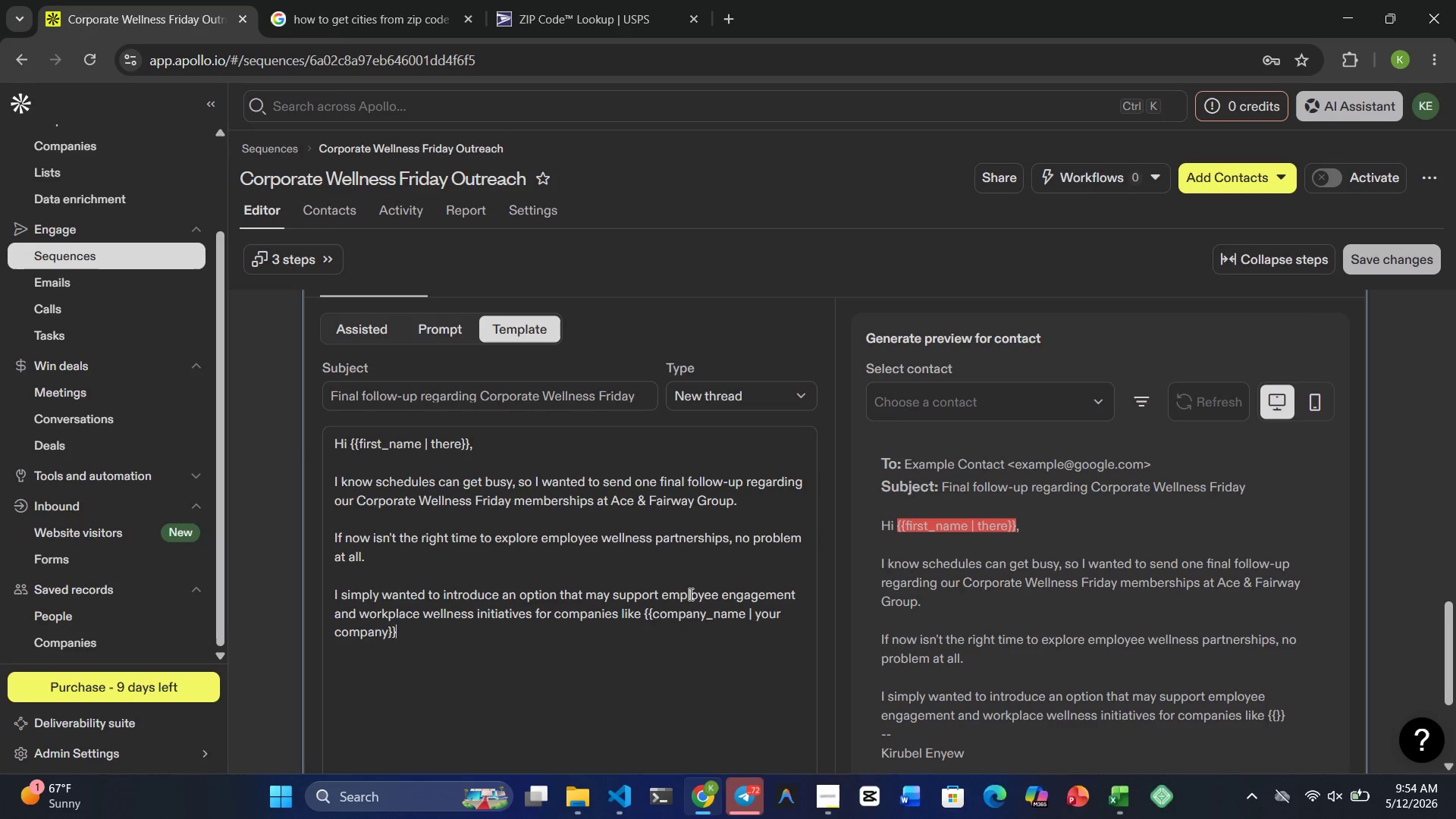 
key(Space)
 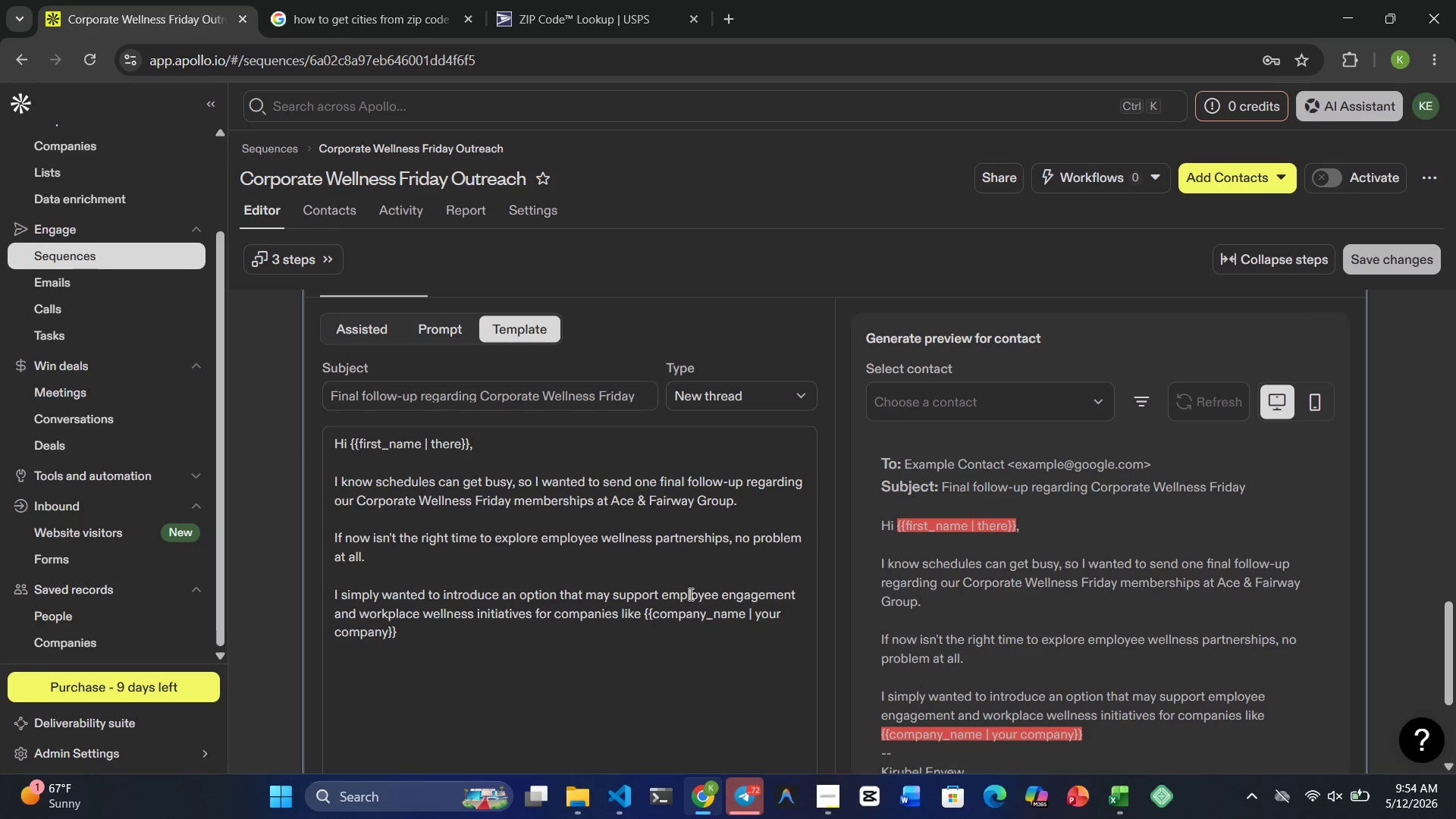 
wait(6.39)
 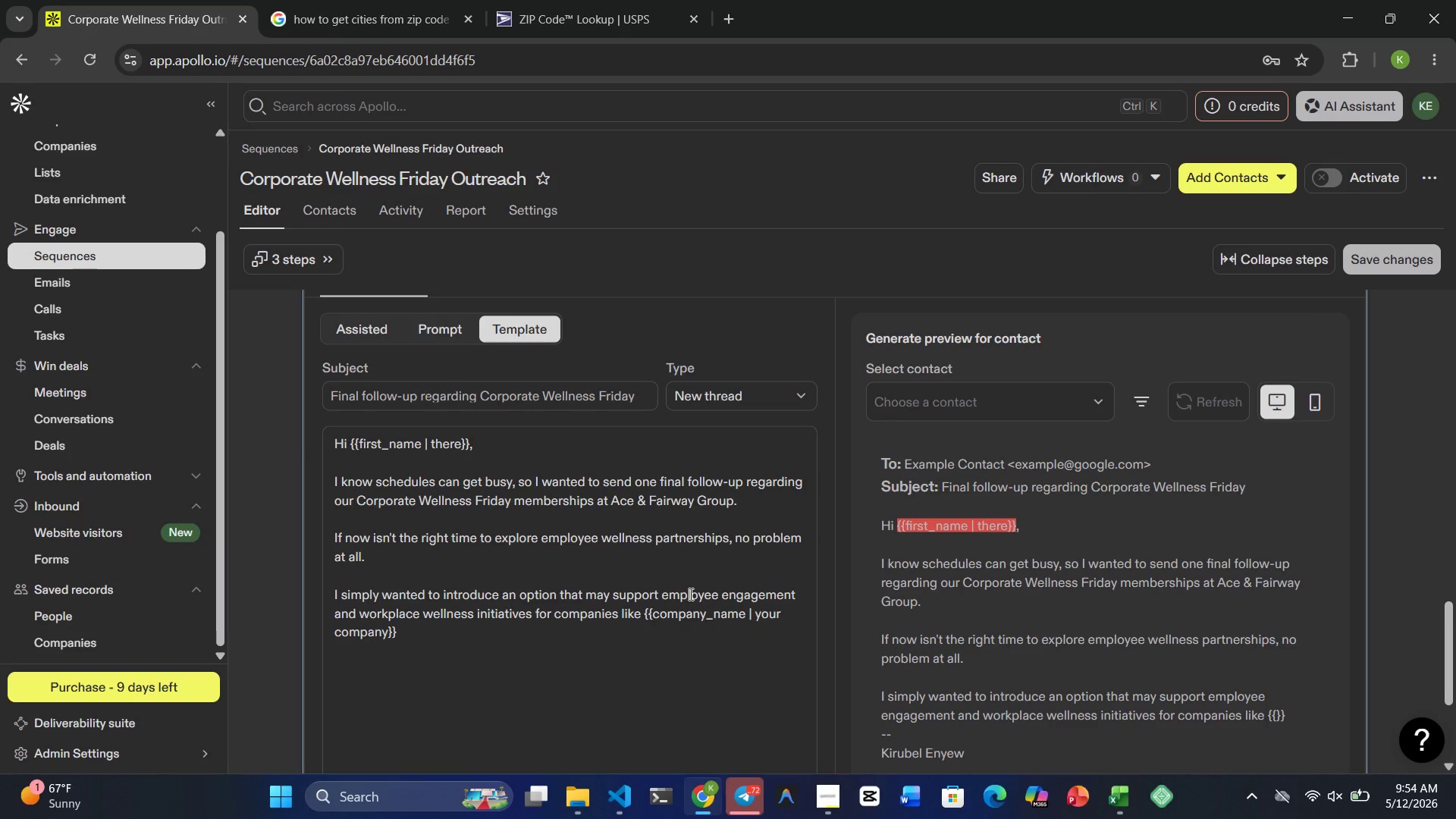 
type(located near }})
 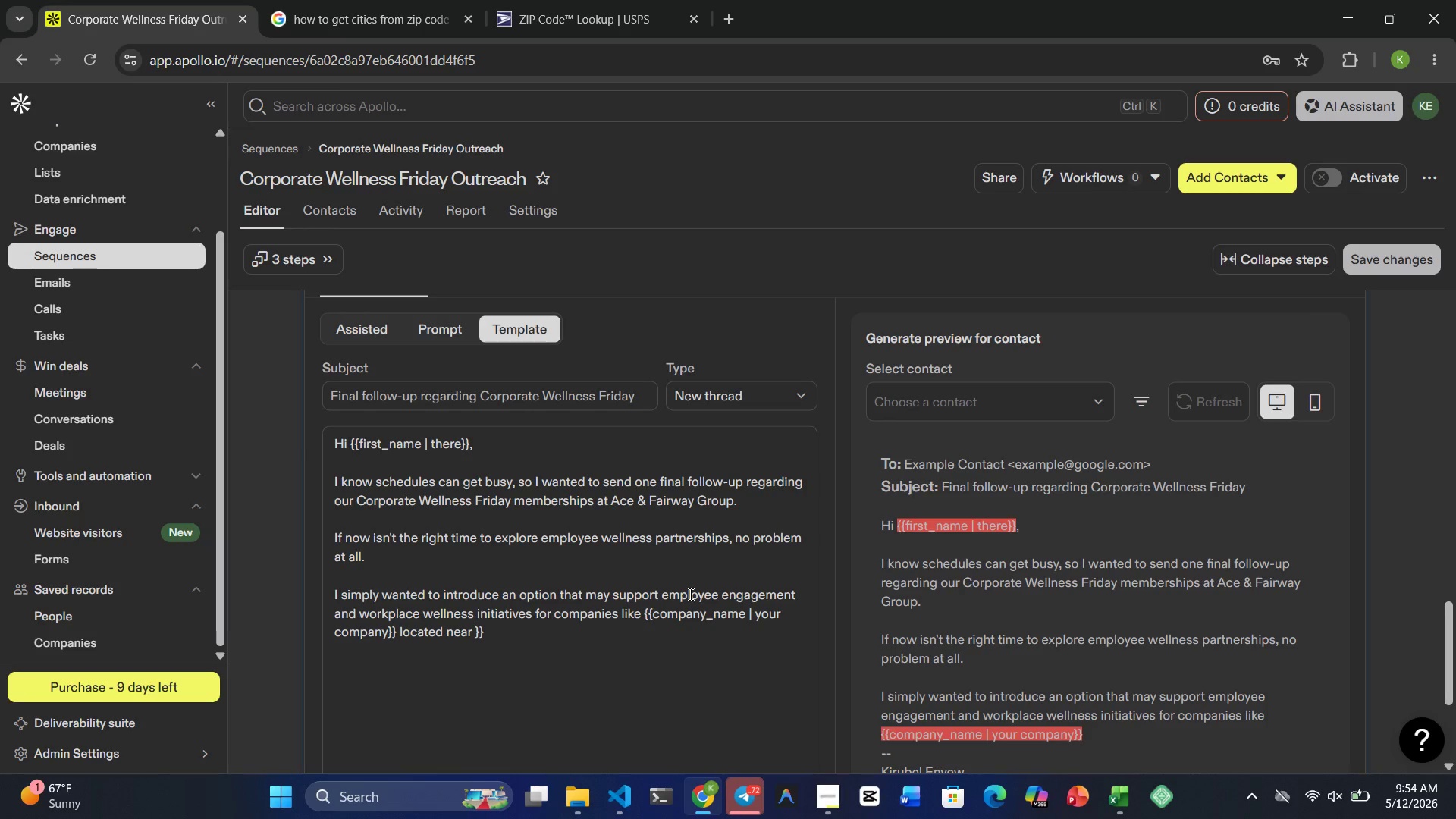 
 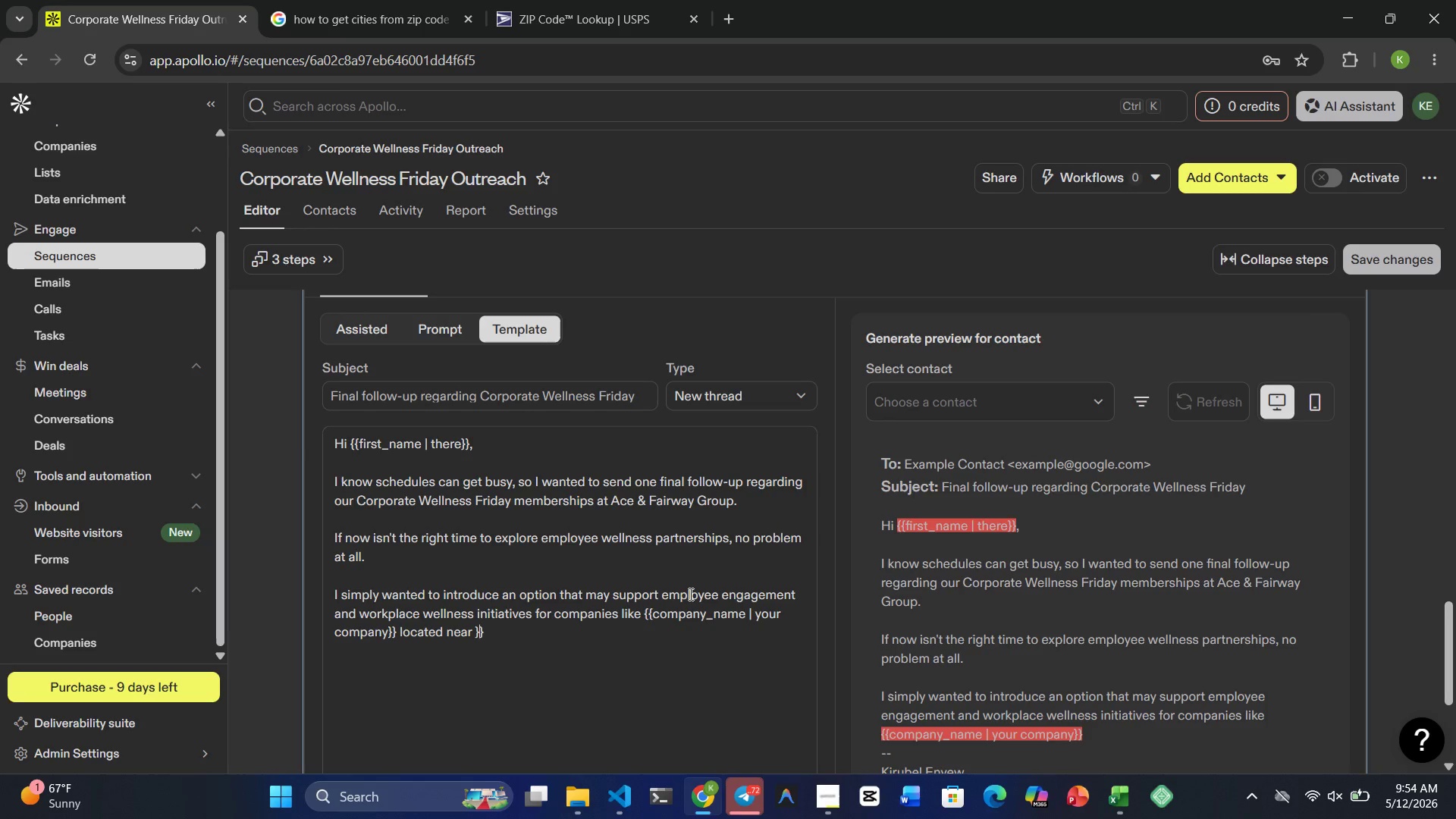 
key(ArrowLeft)
 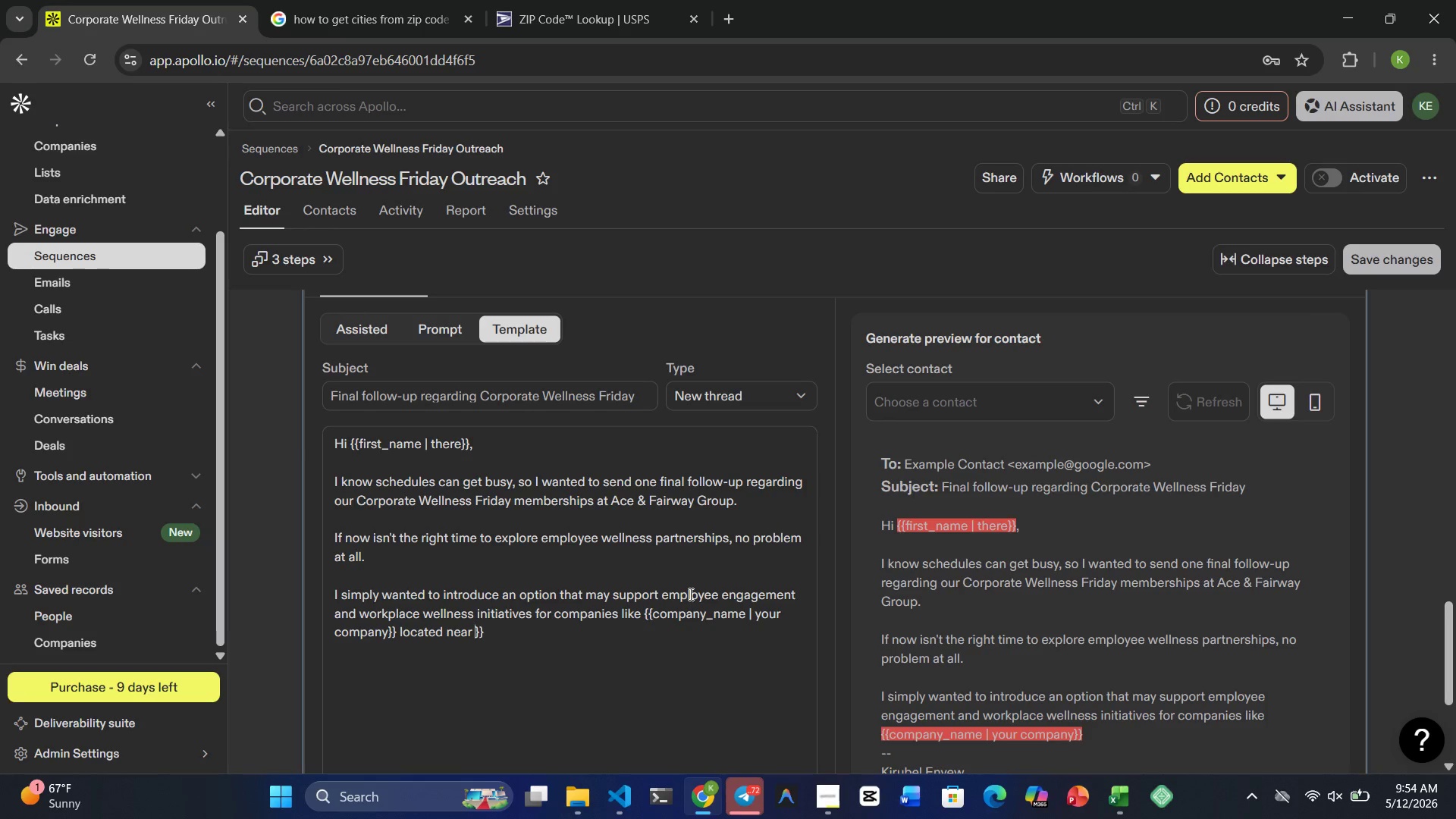 
key(ArrowLeft)
 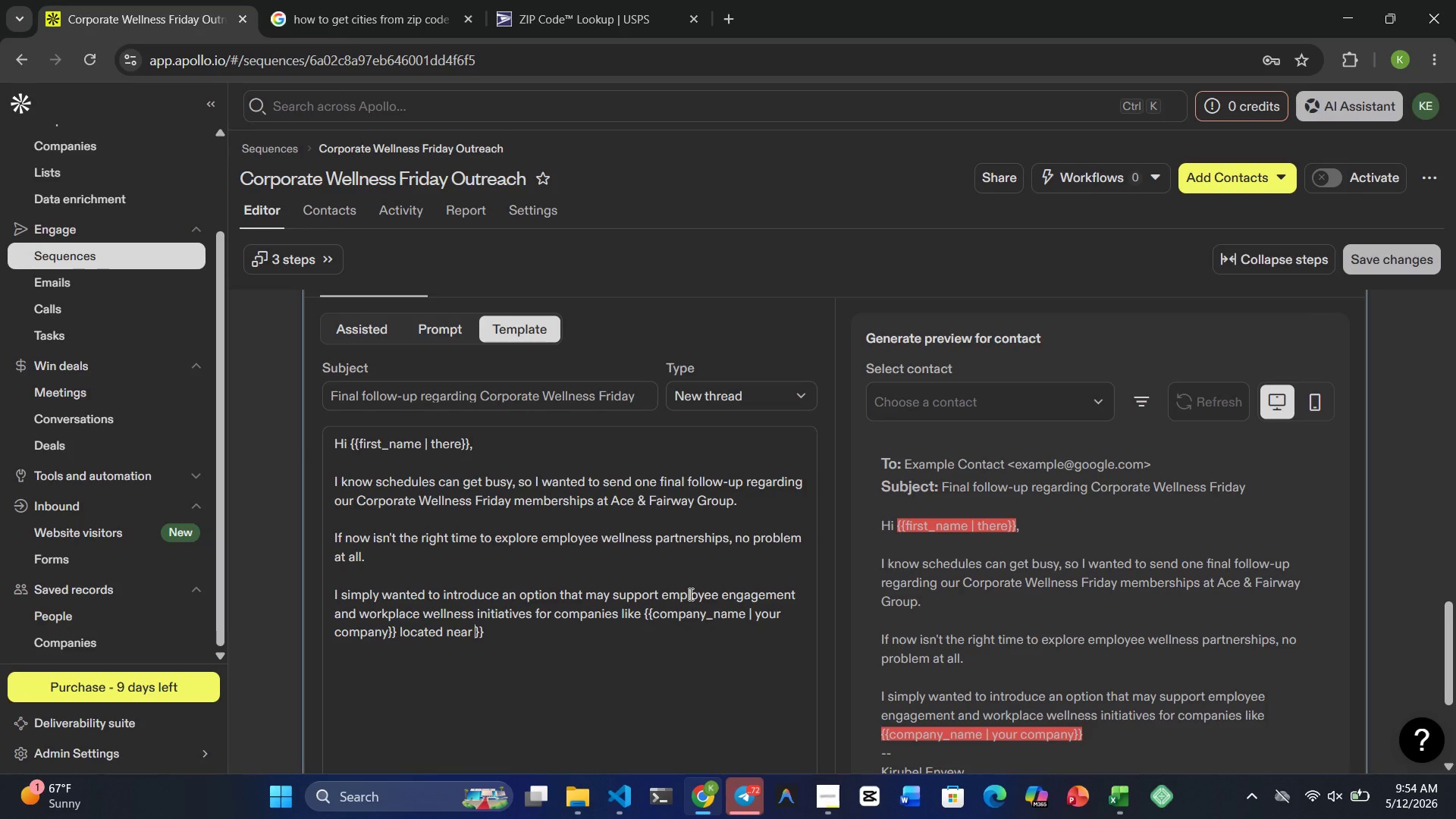 
key(Shift+BracketLeft)
 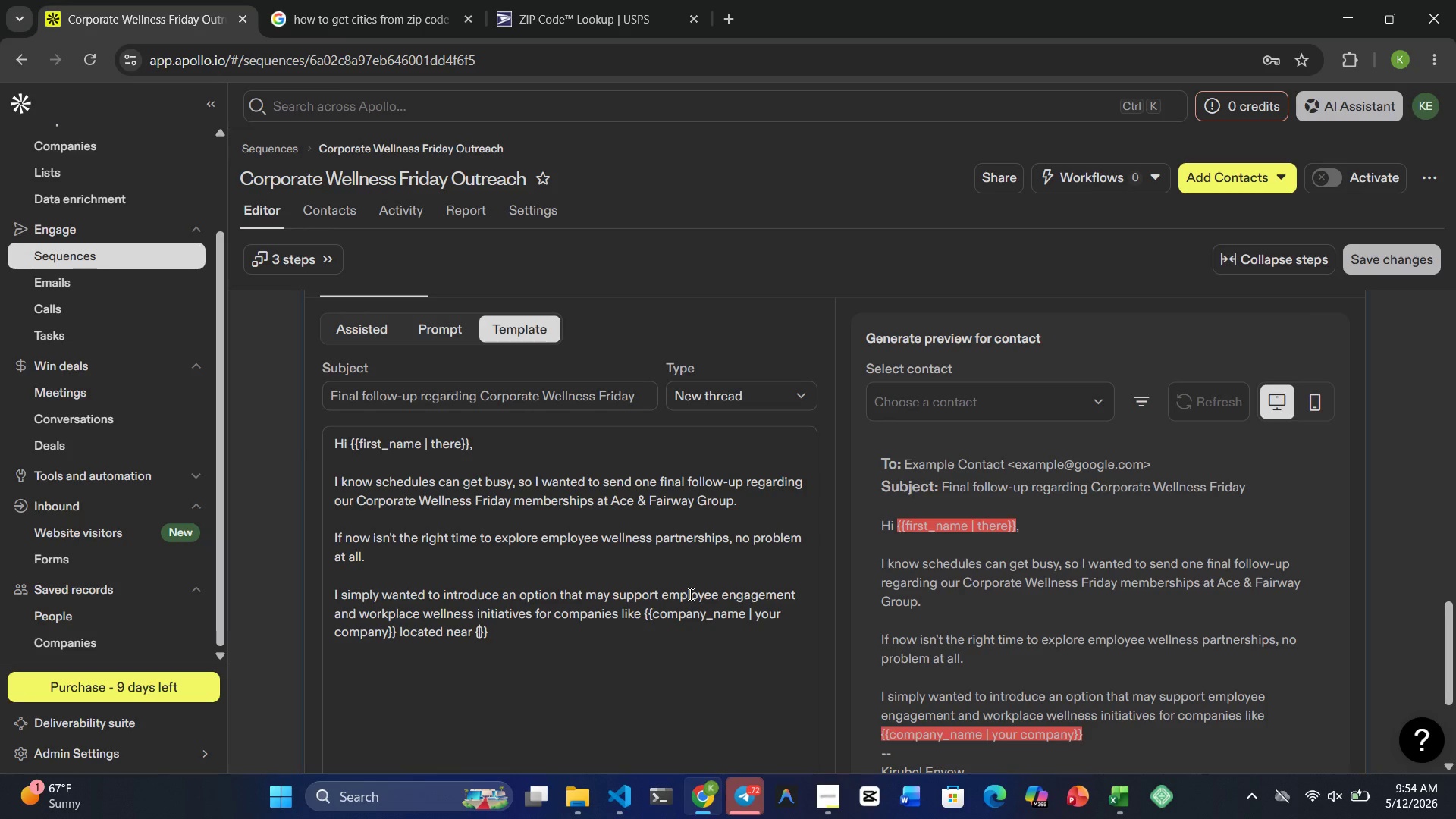 
key(Shift+BracketLeft)
 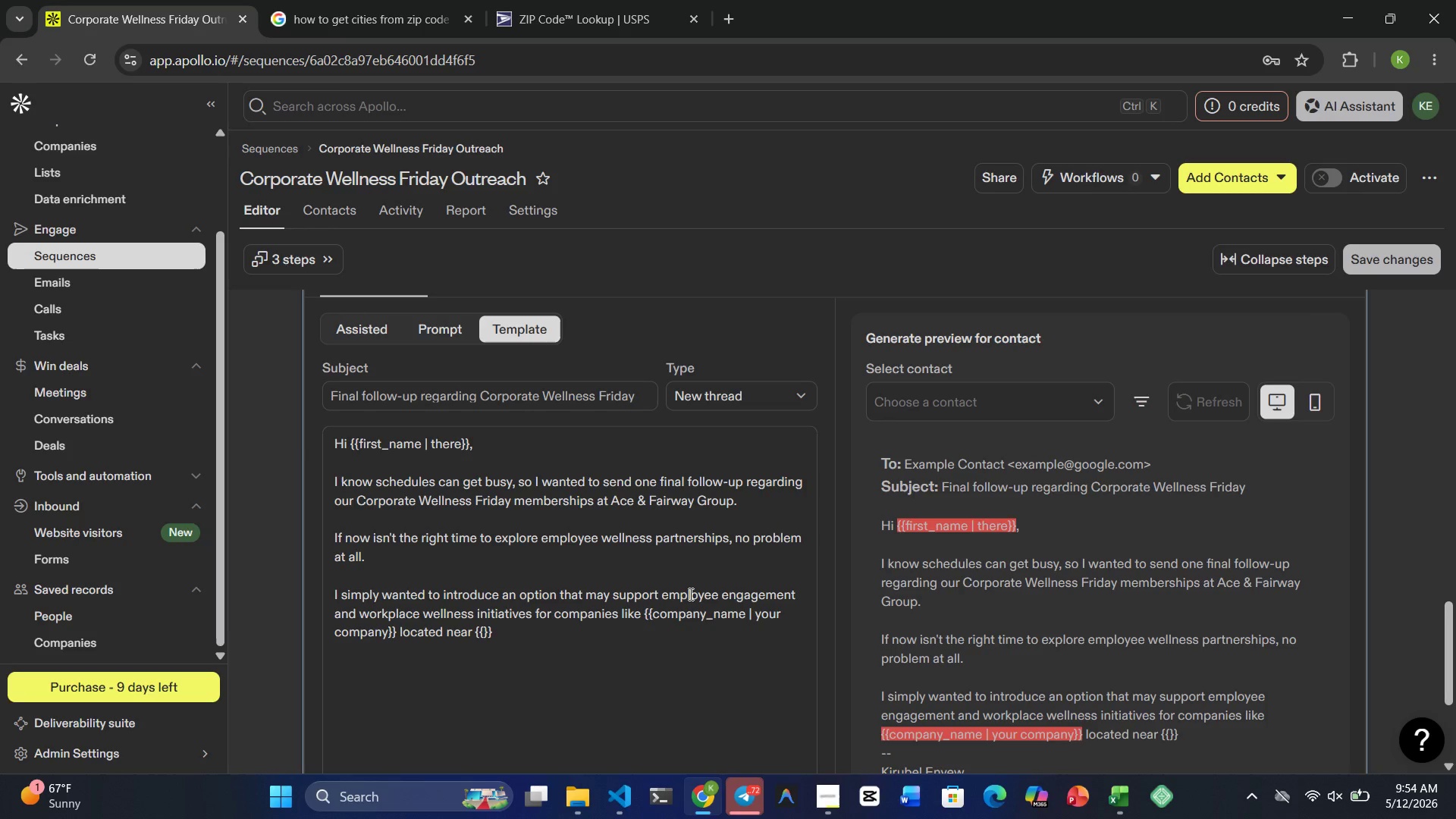 
type(Nea)
 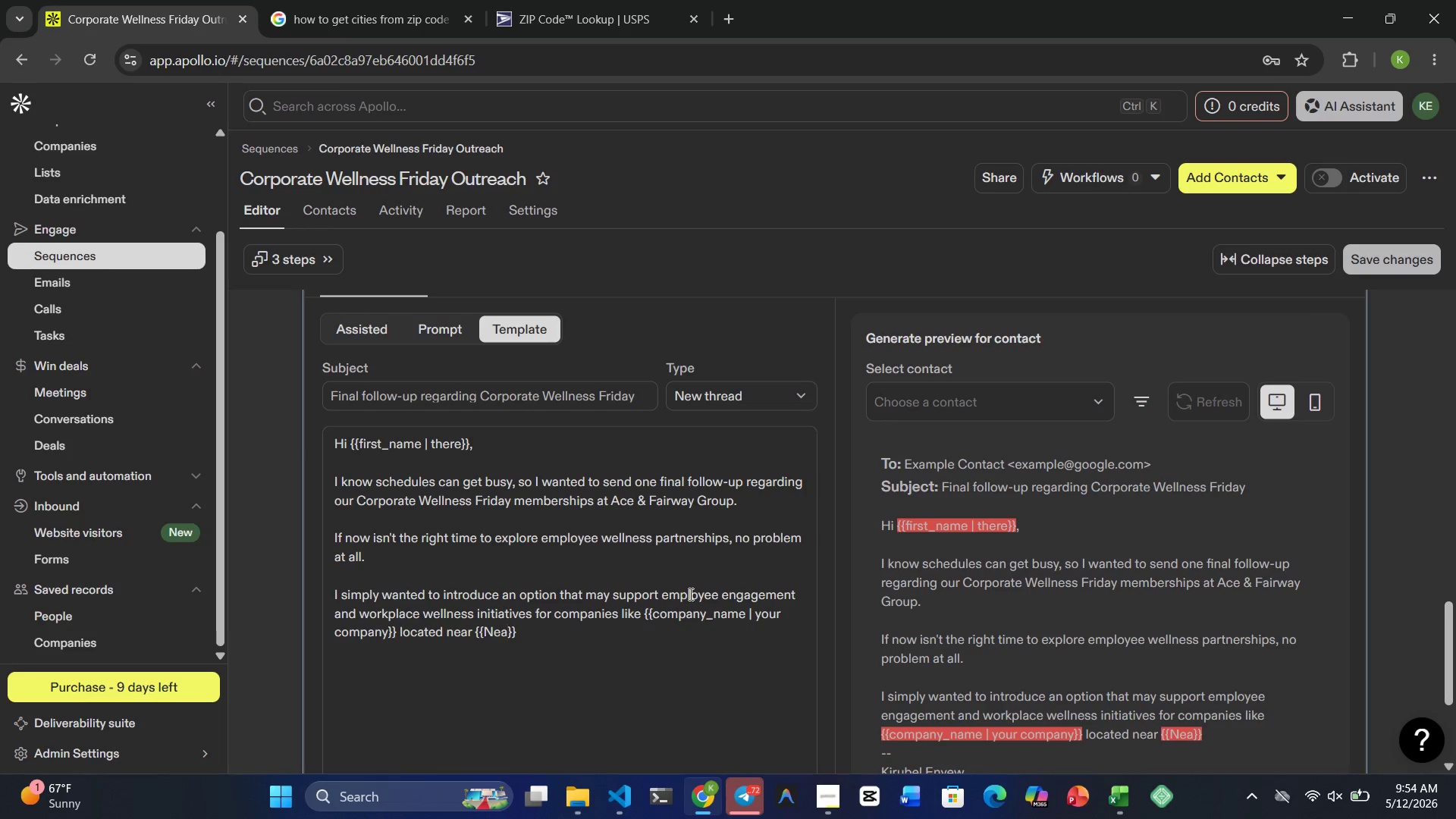 
type(rest_Club_Location | Our facilities)
 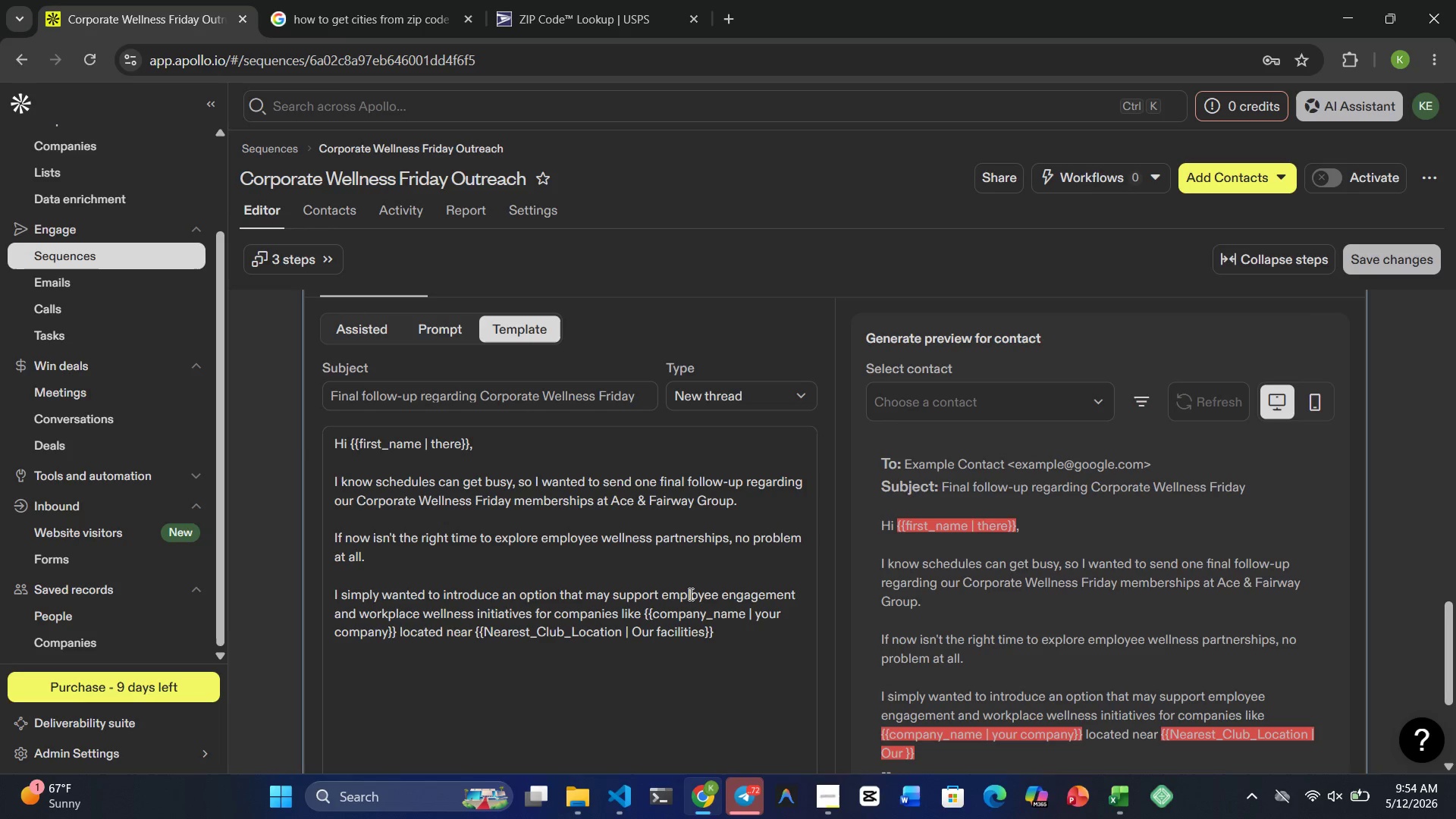 
key(ArrowRight)
 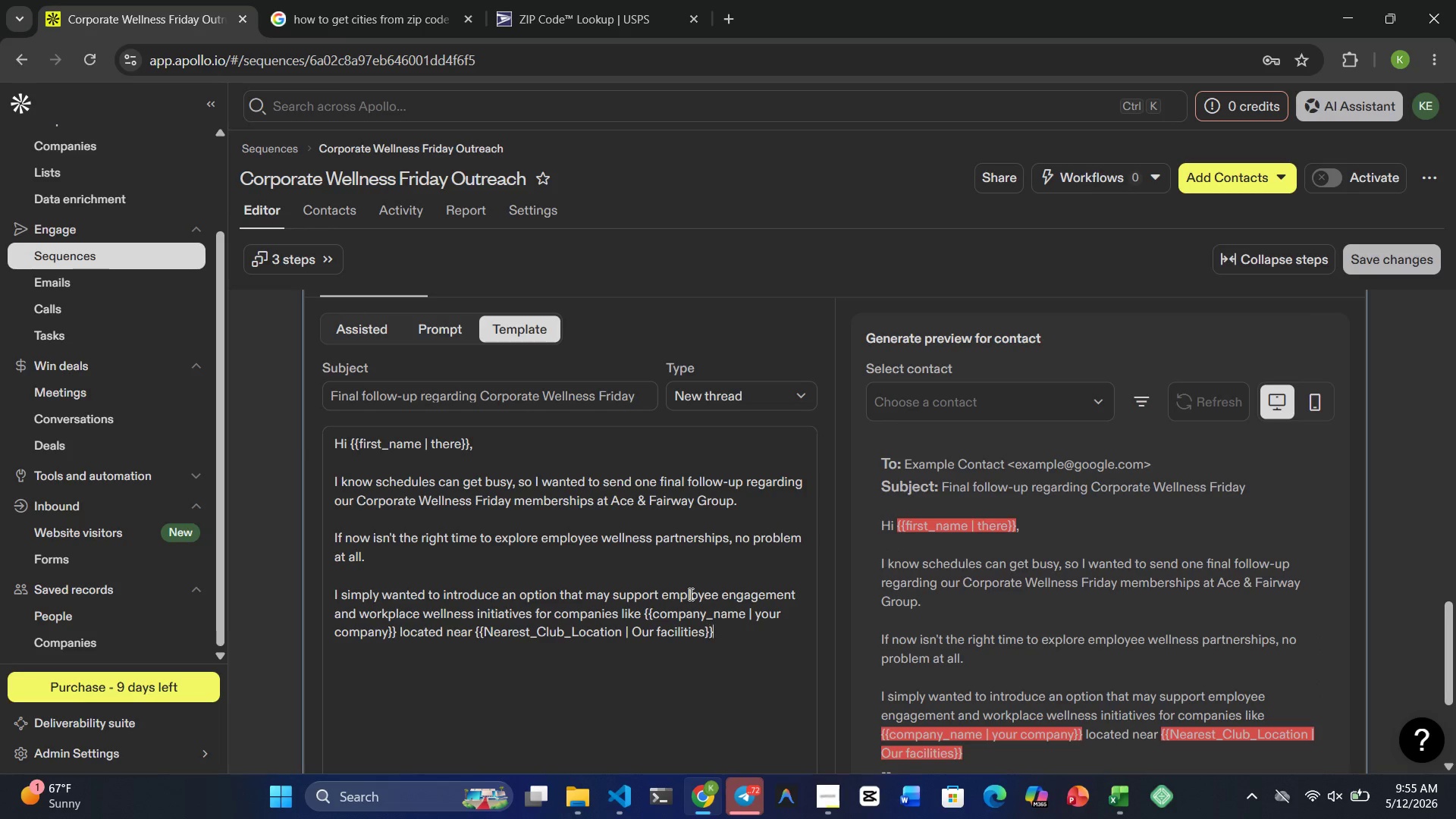 
key(ArrowRight)
 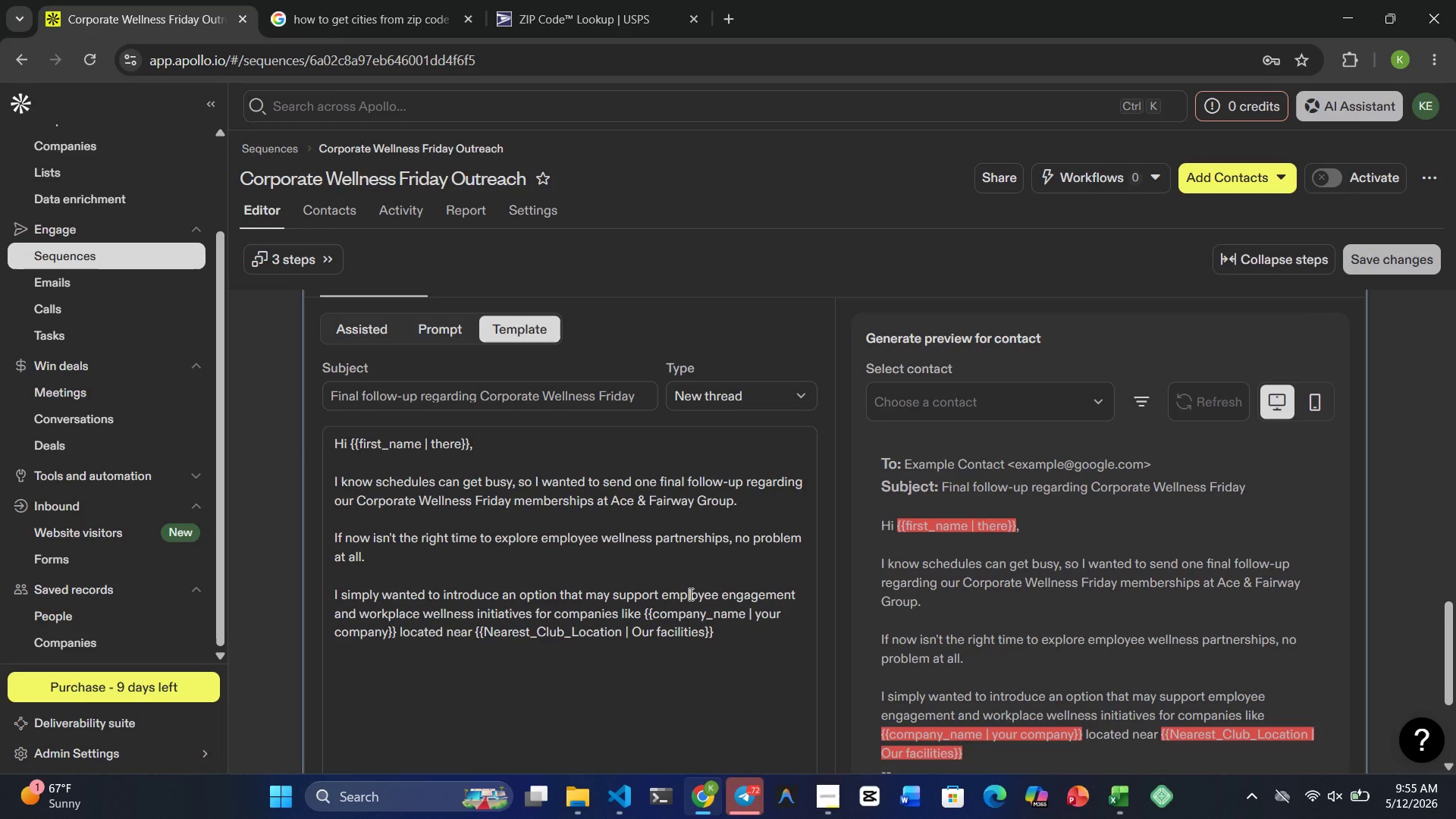 
key(Period)
 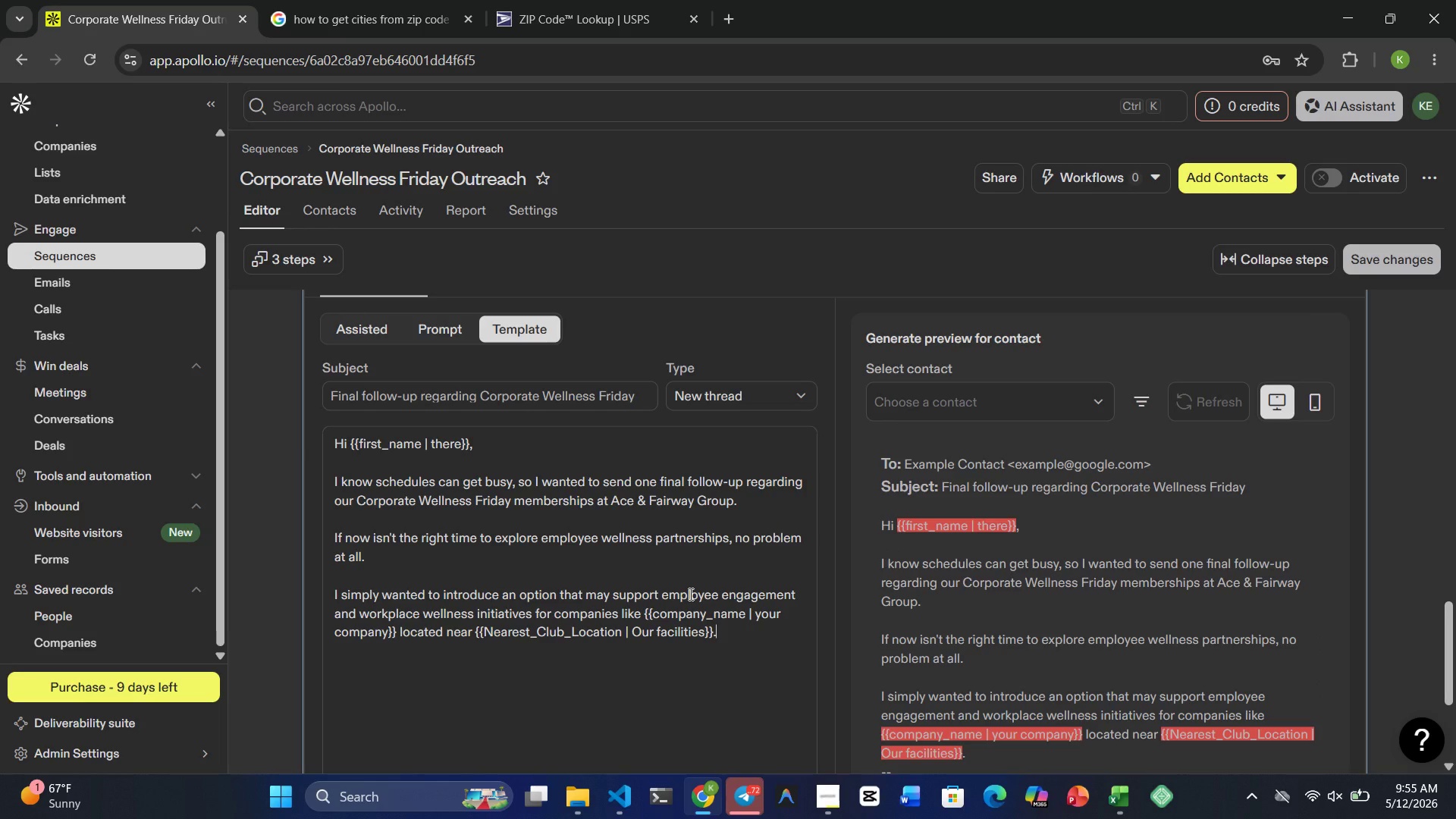 
key(Enter)
 